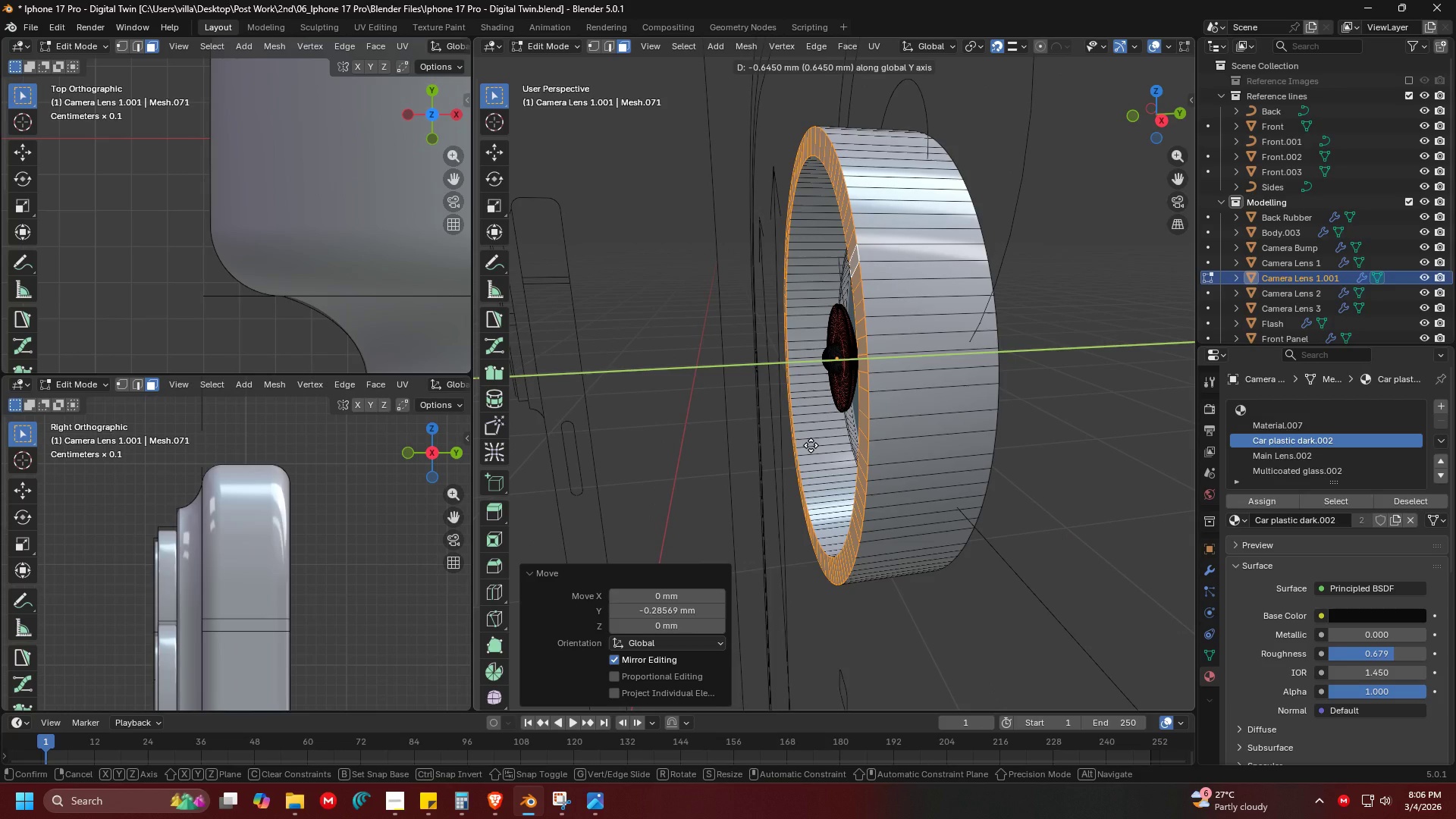 
left_click([811, 445])
 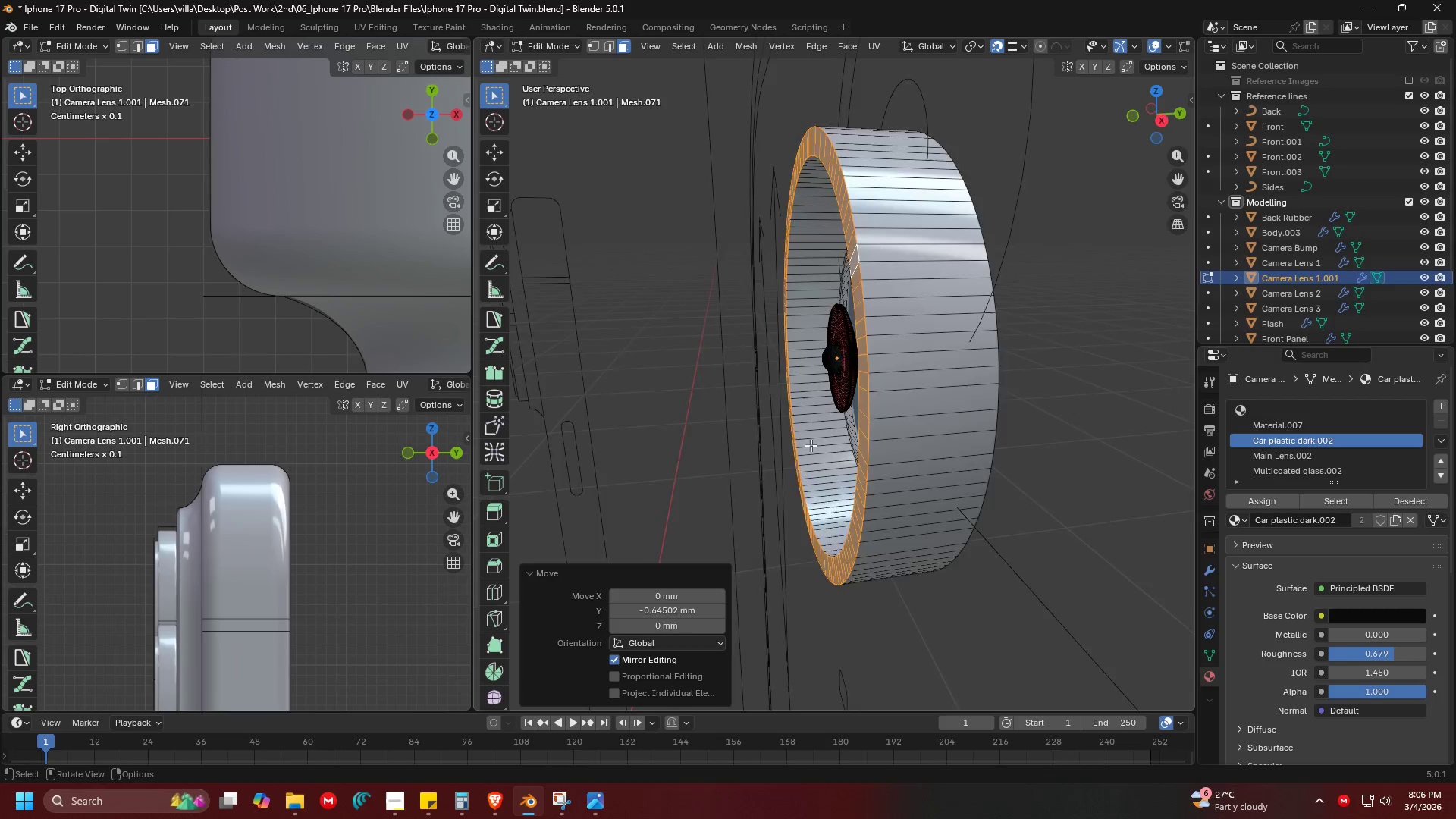 
key(1)
 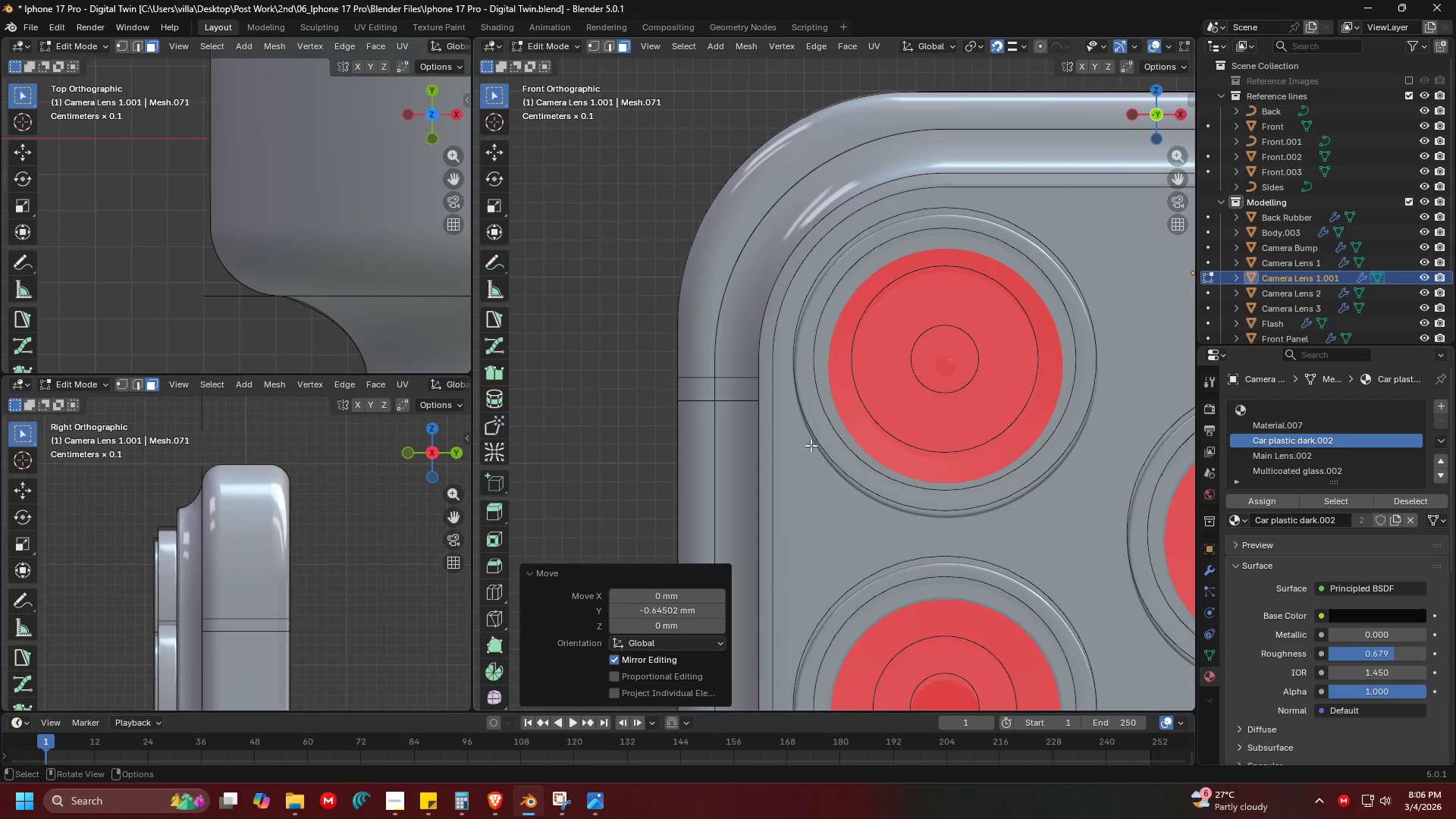 
key(Control+ControlLeft)
 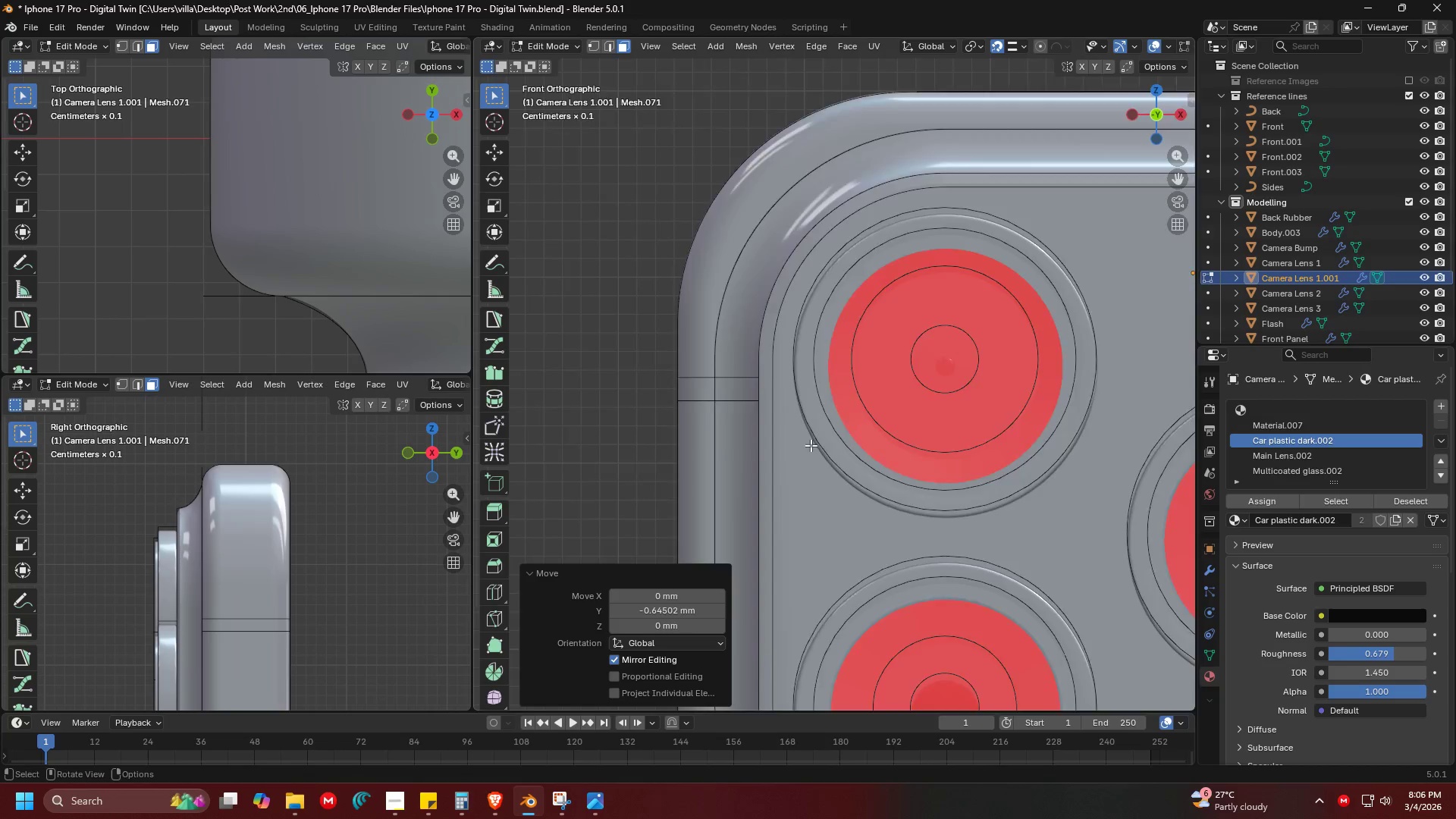 
key(3)
 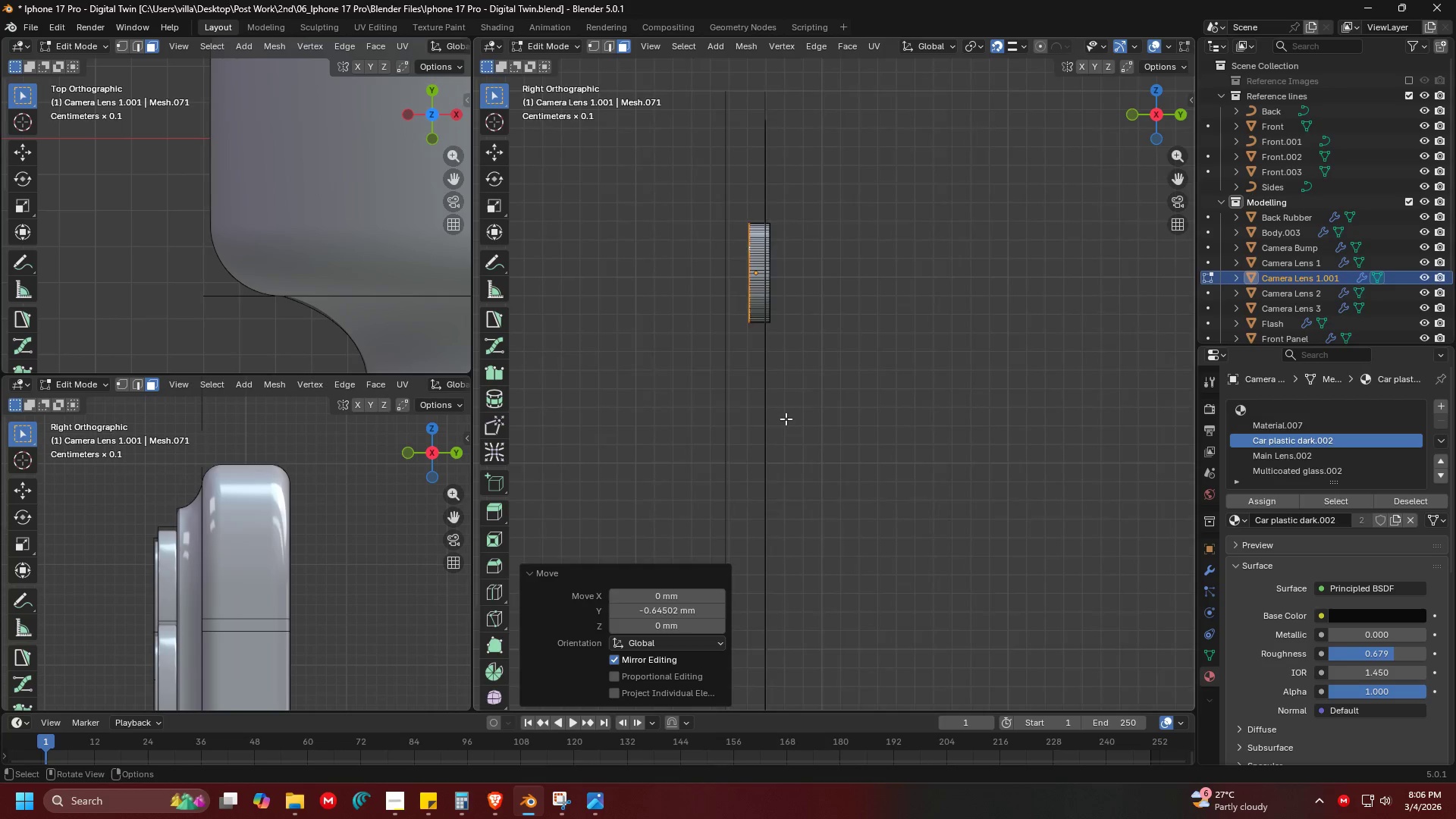 
key(Shift+ShiftLeft)
 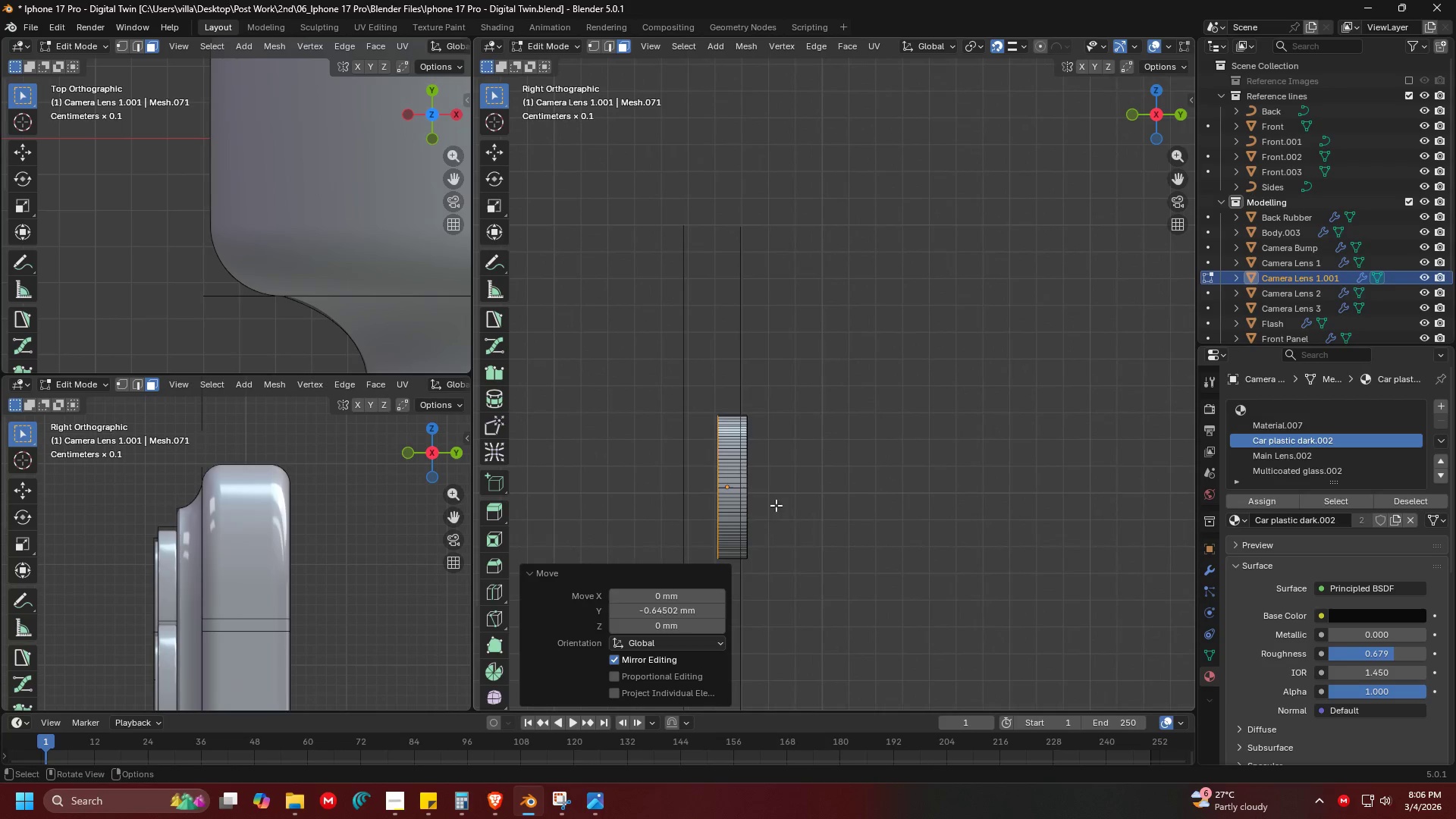 
key(Shift+ShiftLeft)
 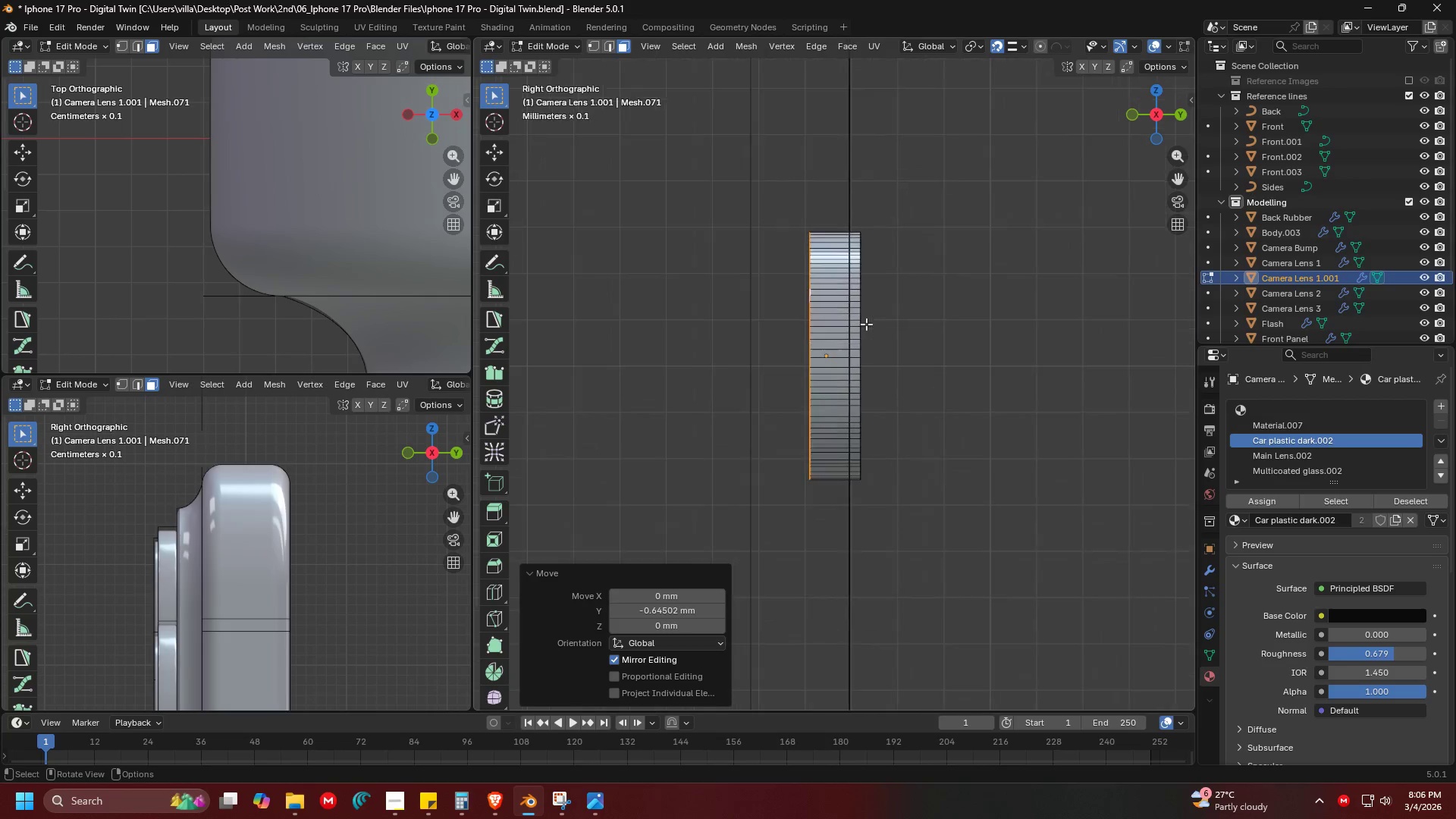 
key(G)
 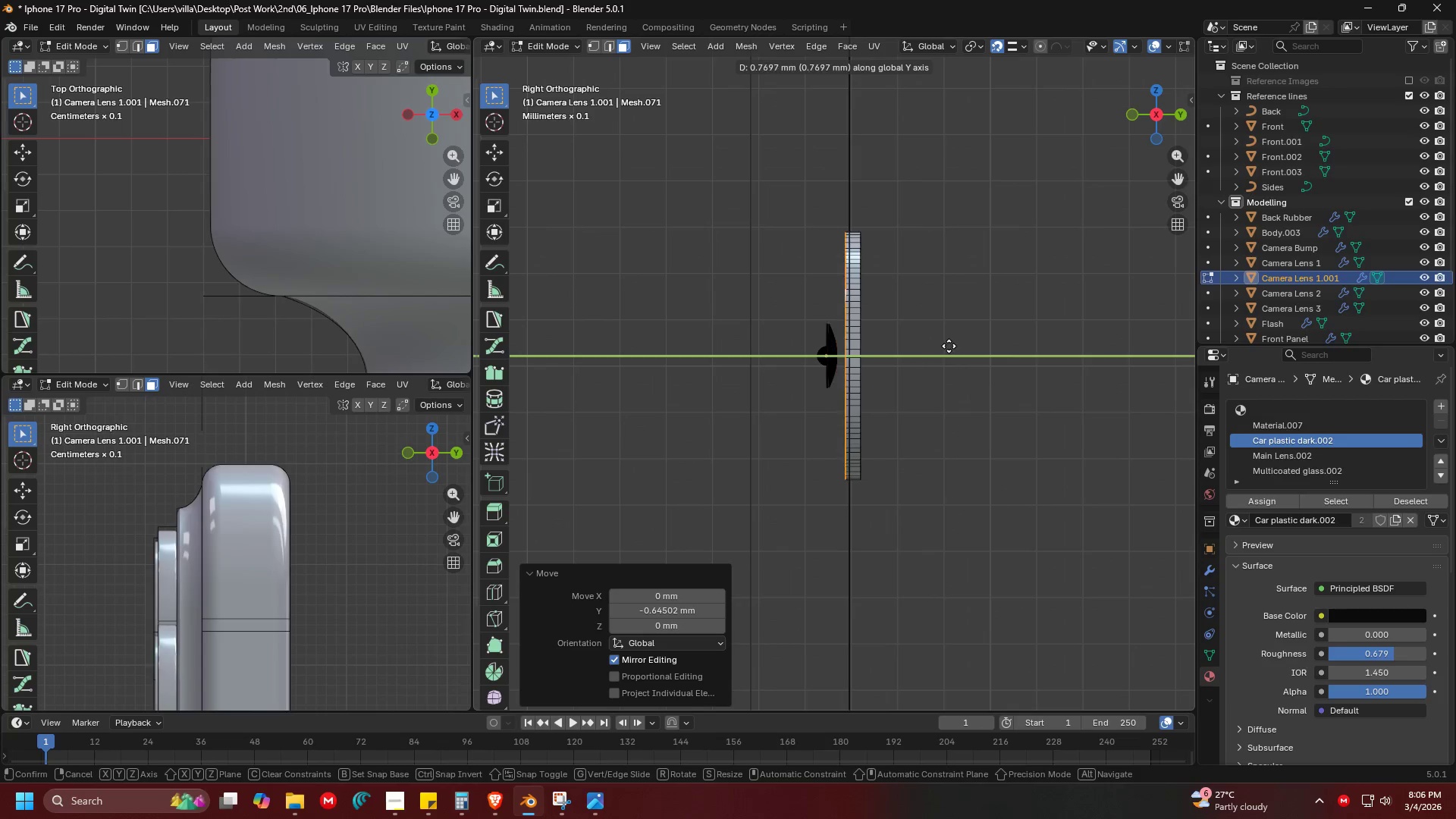 
scroll: coordinate [866, 324], scroll_direction: up, amount: 6.0
 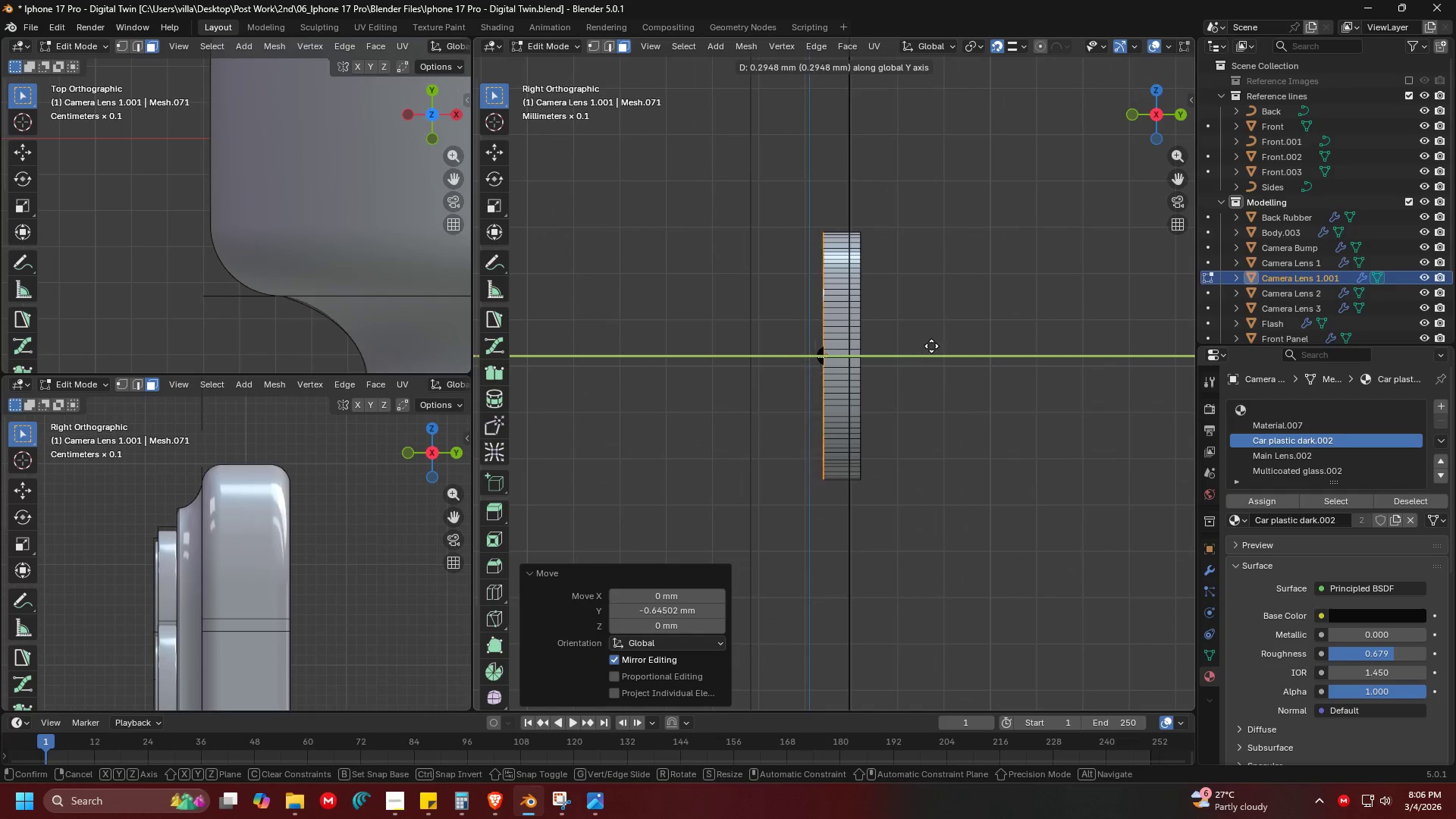 
left_click([938, 346])
 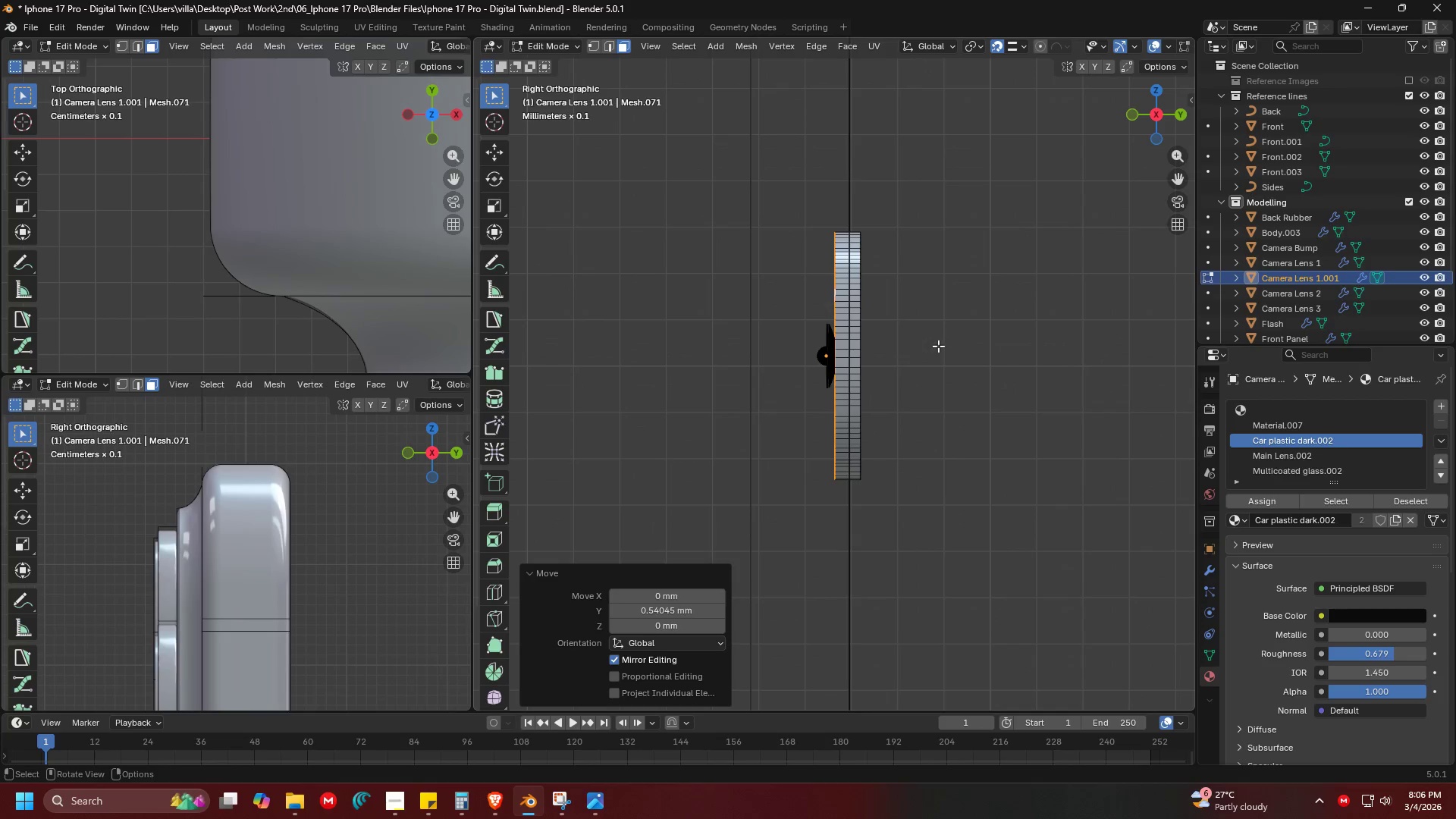 
key(Shift+ShiftLeft)
 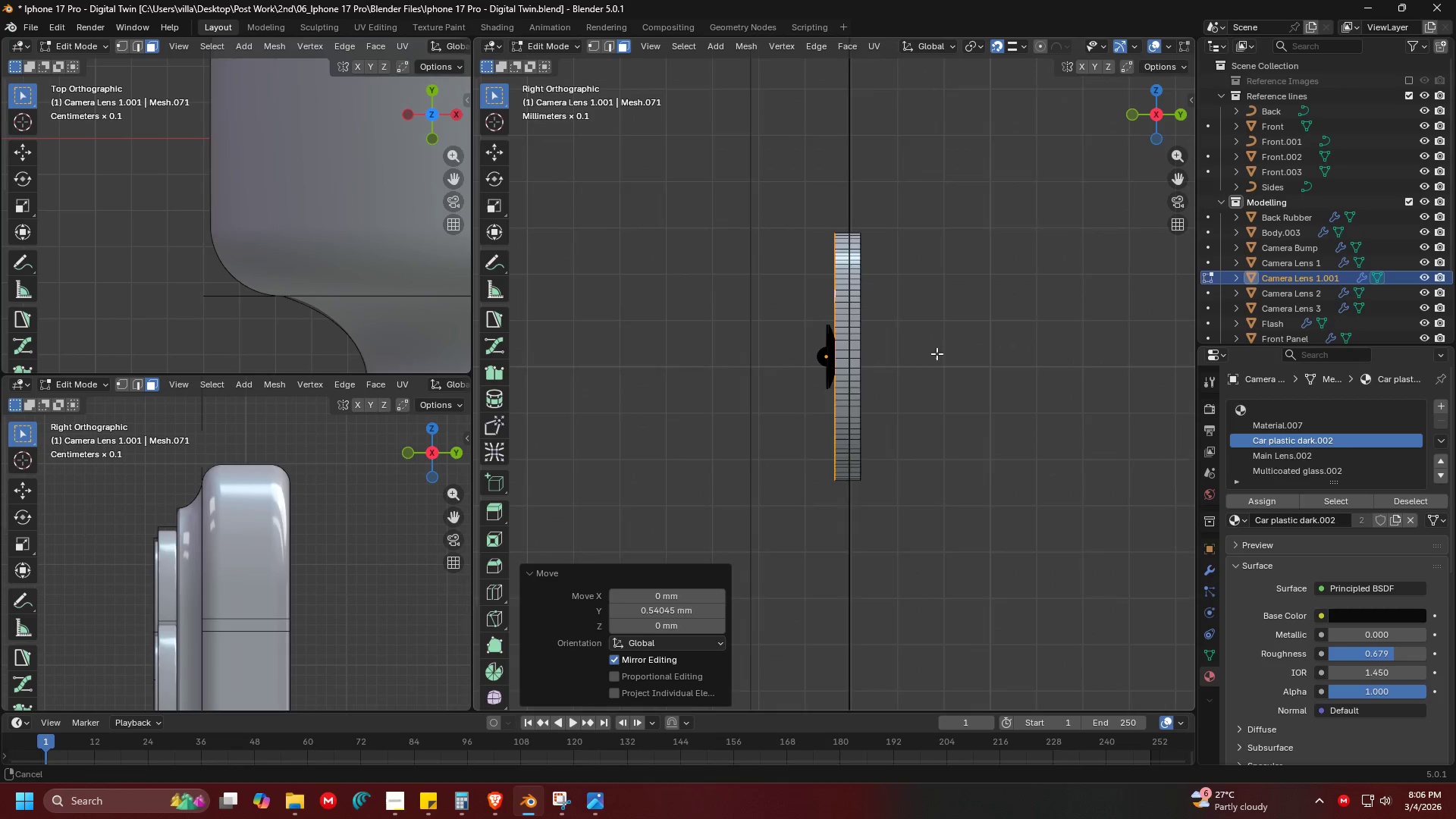 
key(Shift+ShiftLeft)
 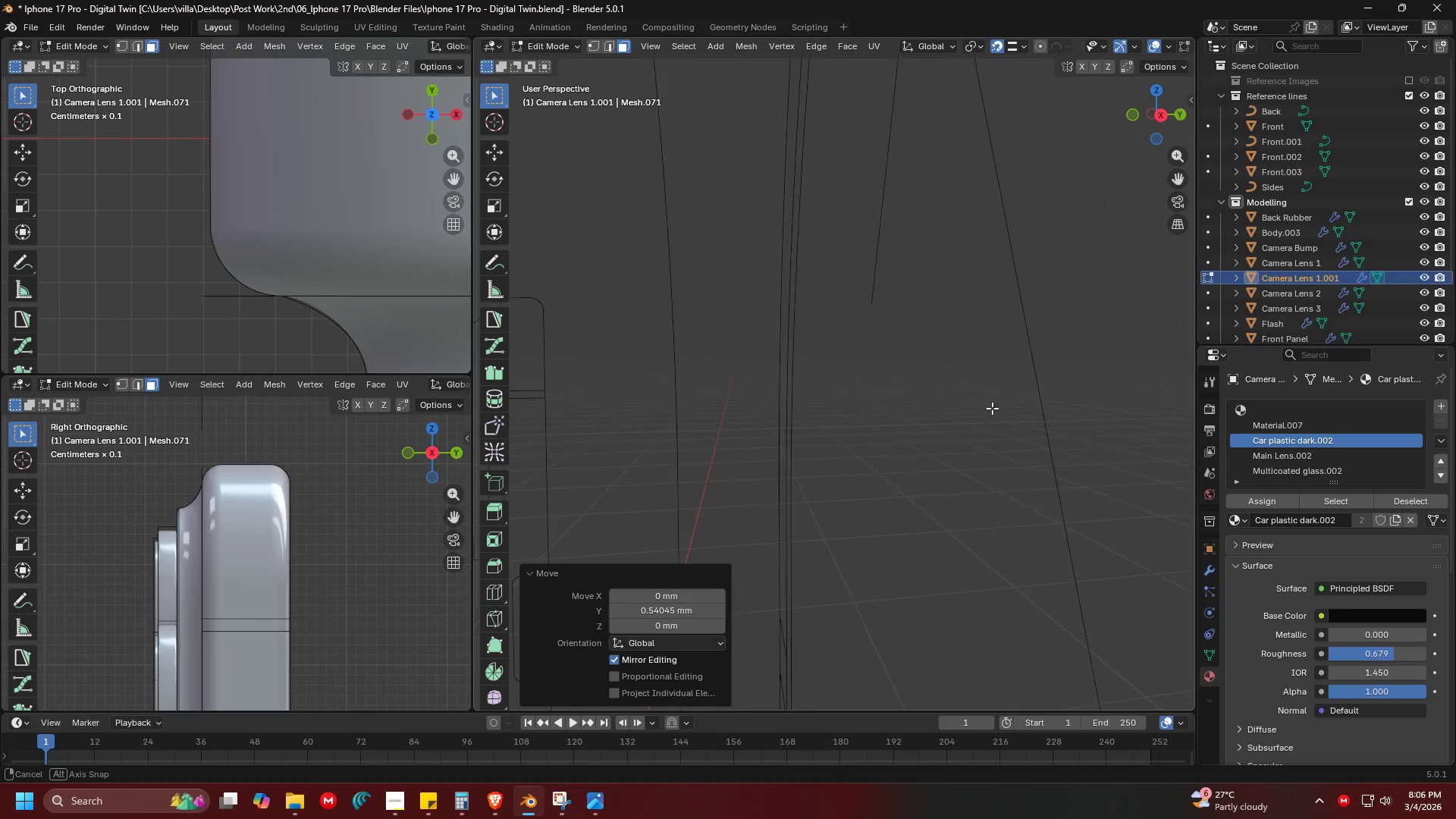 
scroll: coordinate [1000, 394], scroll_direction: up, amount: 9.0
 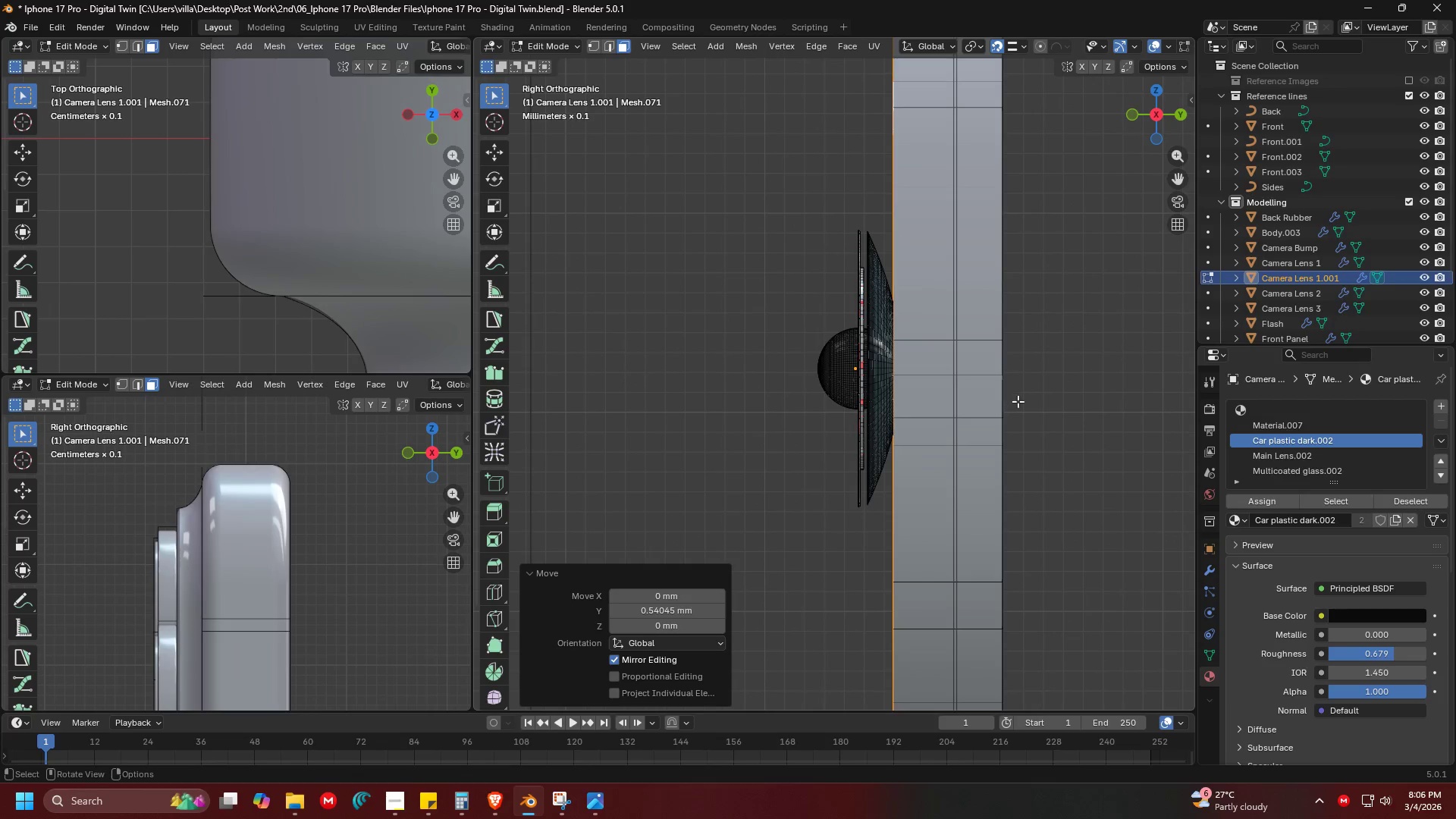 
scroll: coordinate [992, 409], scroll_direction: down, amount: 5.0
 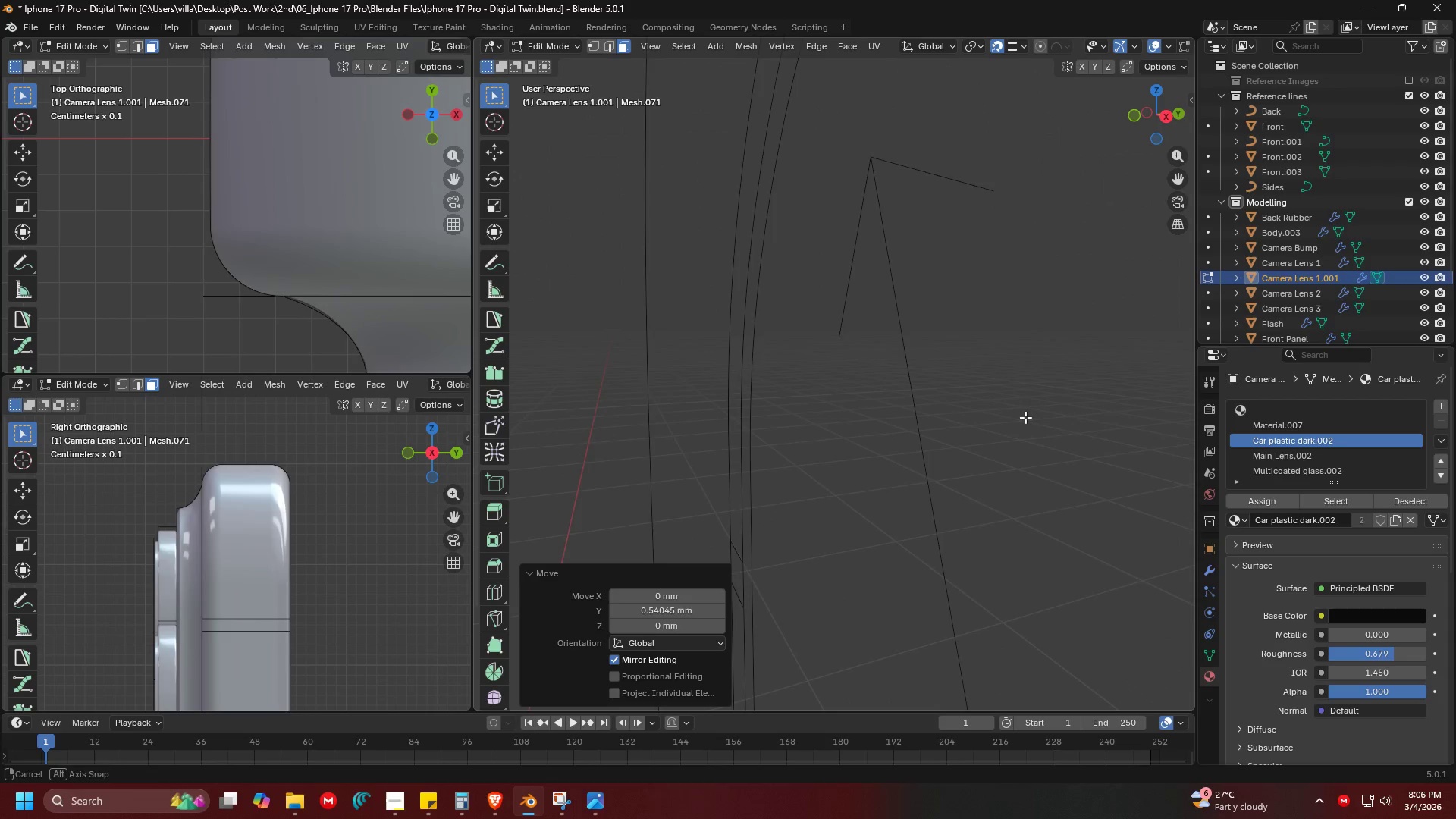 
key(Shift+ShiftLeft)
 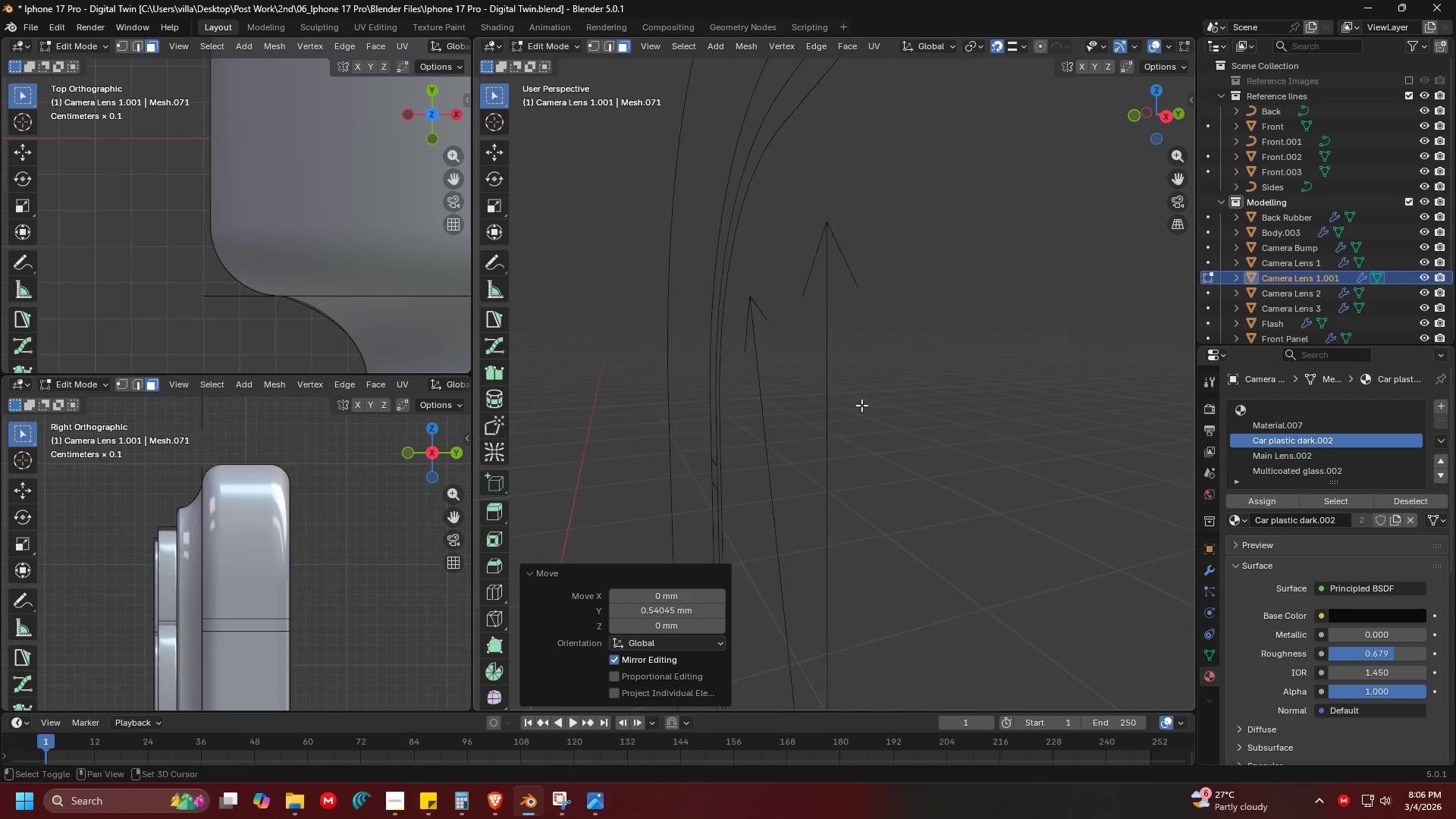 
scroll: coordinate [859, 403], scroll_direction: down, amount: 10.0
 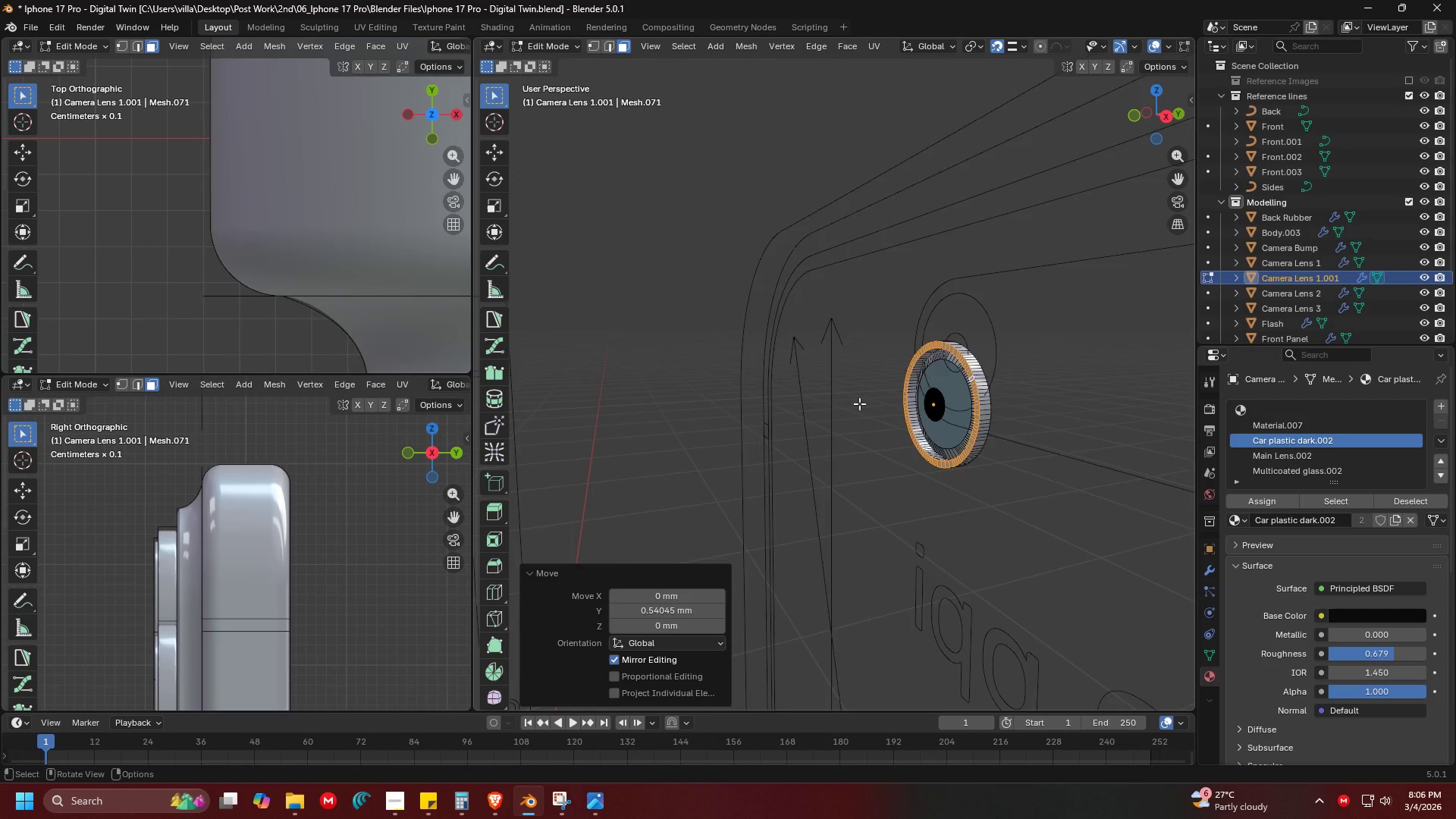 
key(3)
 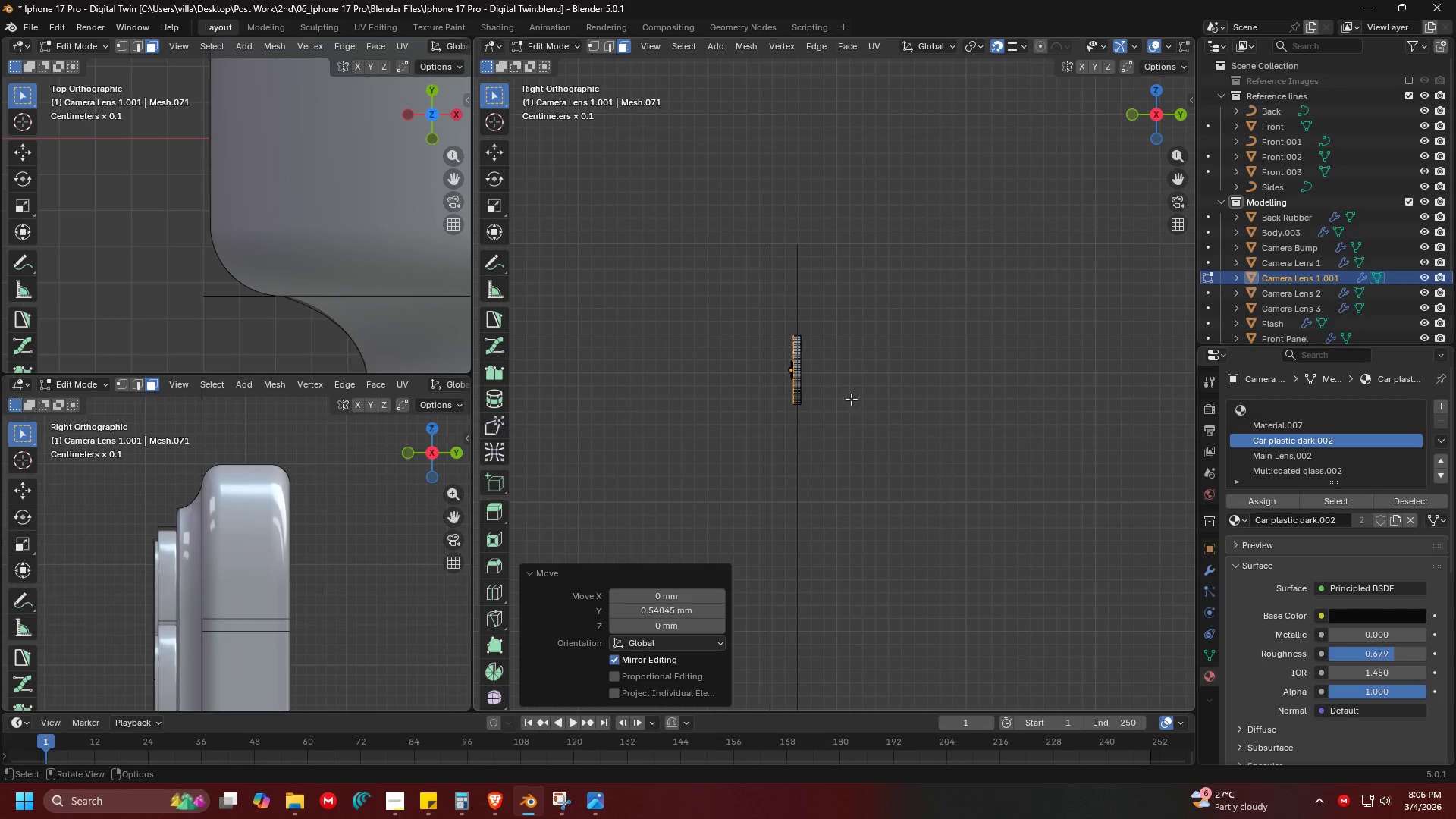 
key(Shift+ShiftLeft)
 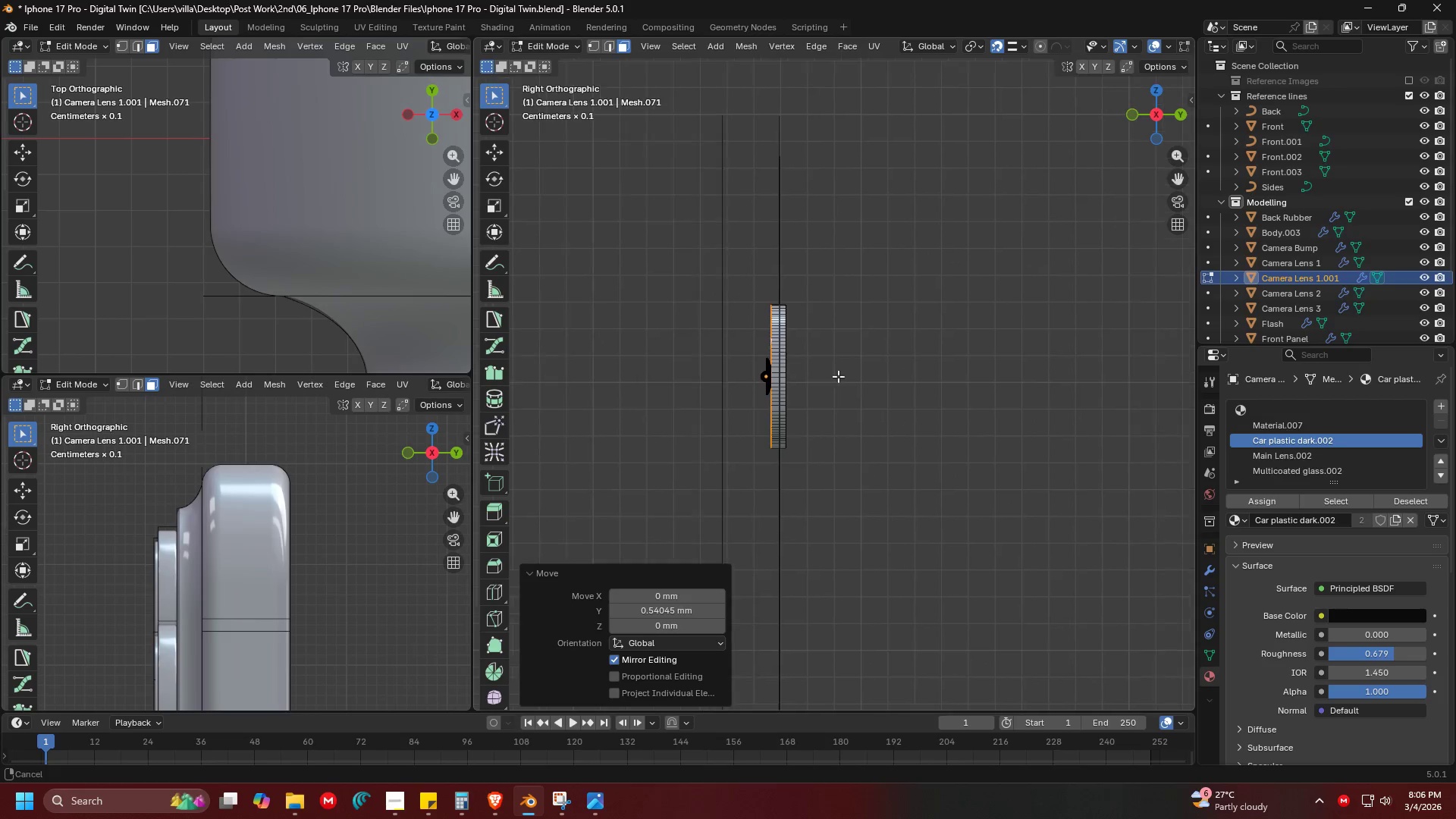 
scroll: coordinate [800, 356], scroll_direction: up, amount: 4.0
 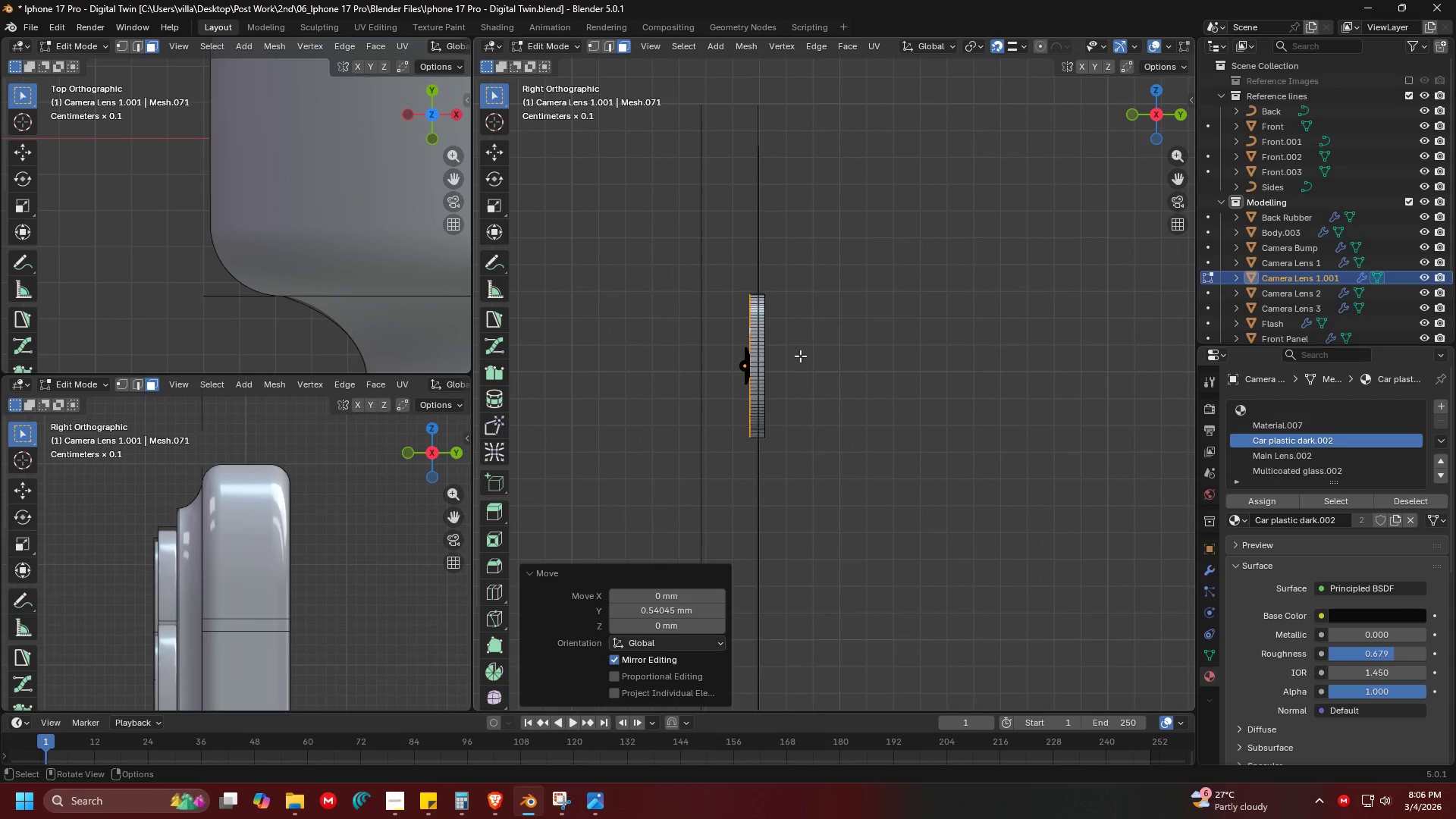 
key(G)
 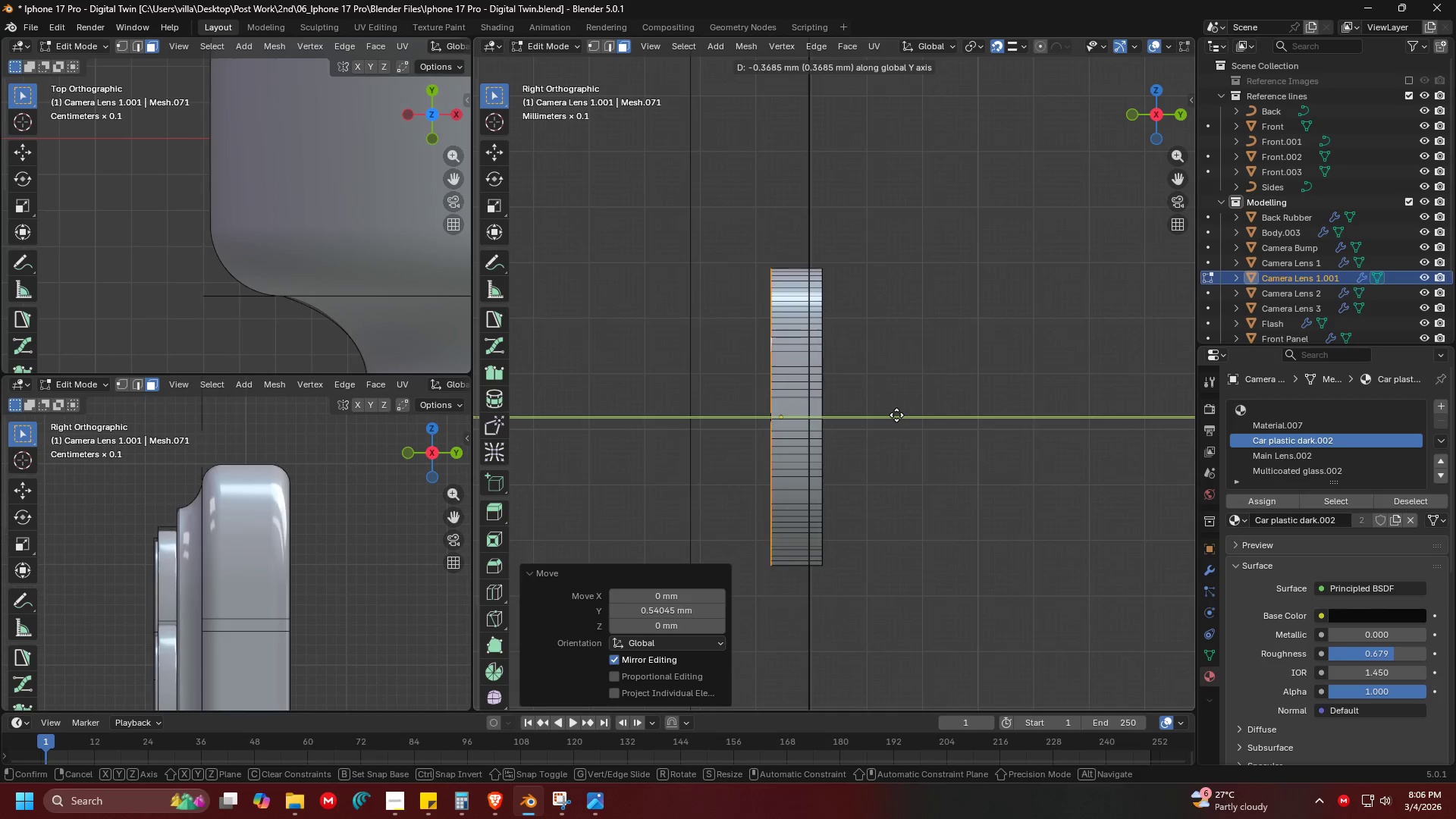 
scroll: coordinate [893, 400], scroll_direction: up, amount: 5.0
 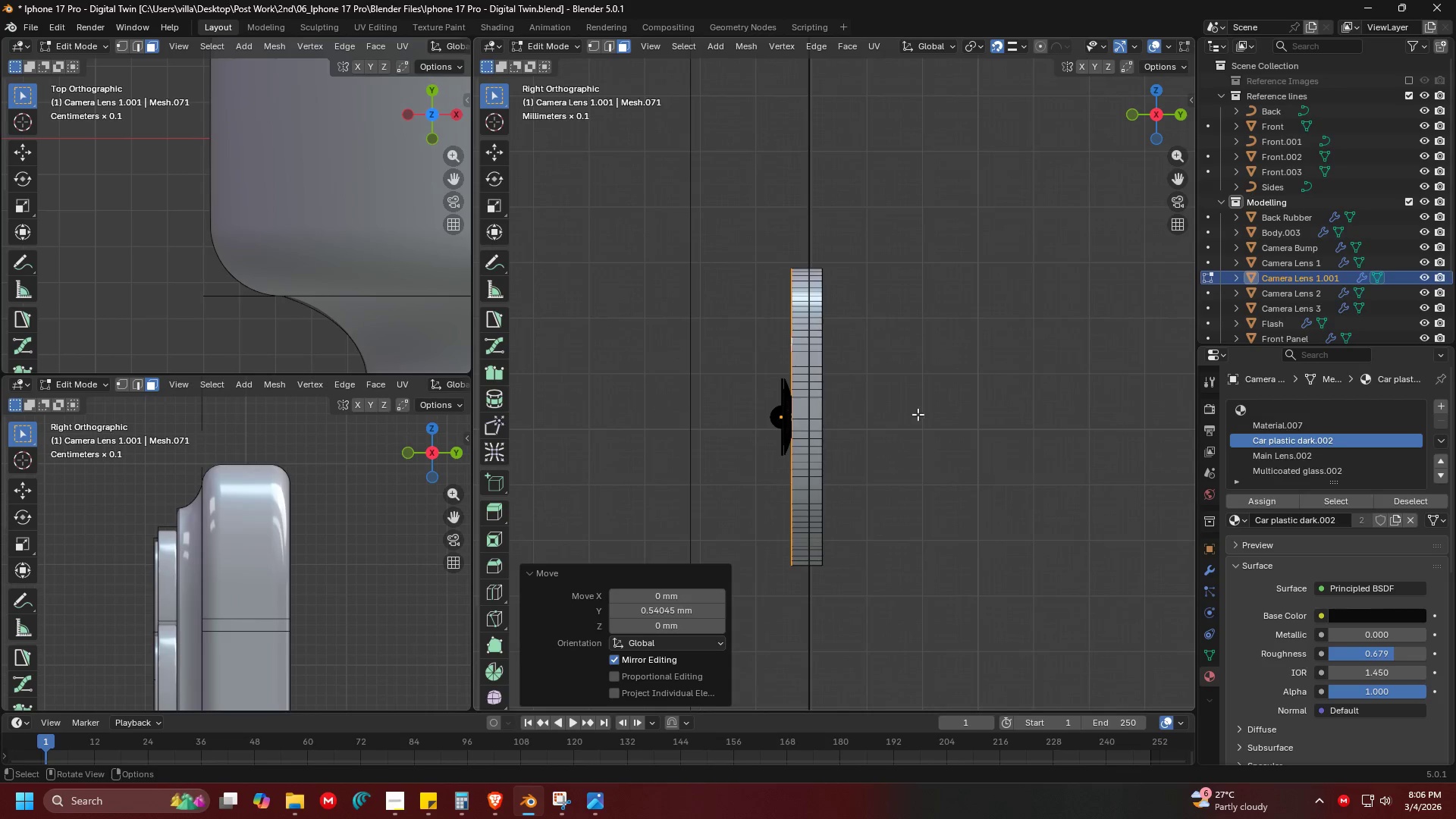 
left_click([896, 415])
 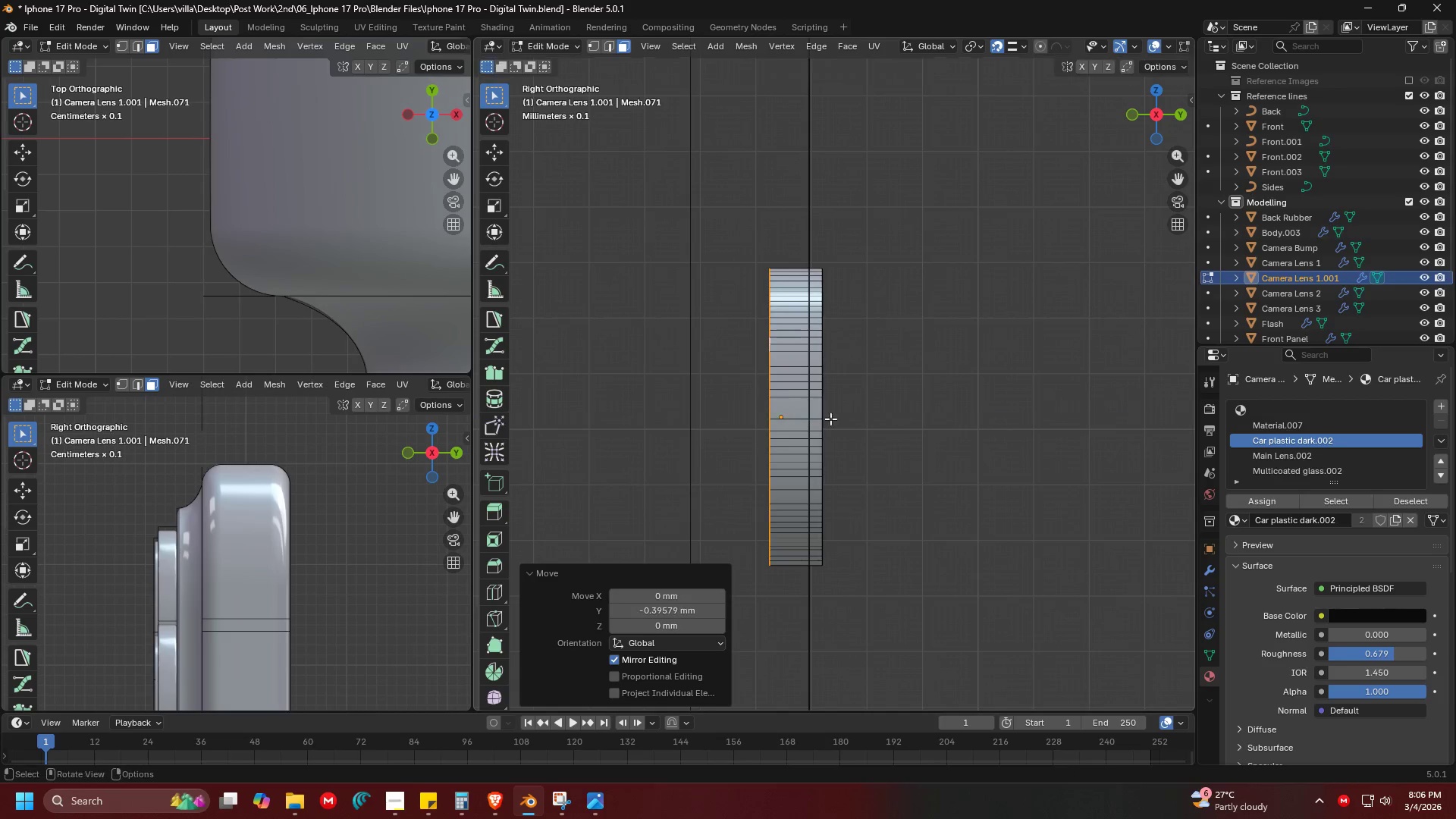 
scroll: coordinate [745, 425], scroll_direction: down, amount: 4.0
 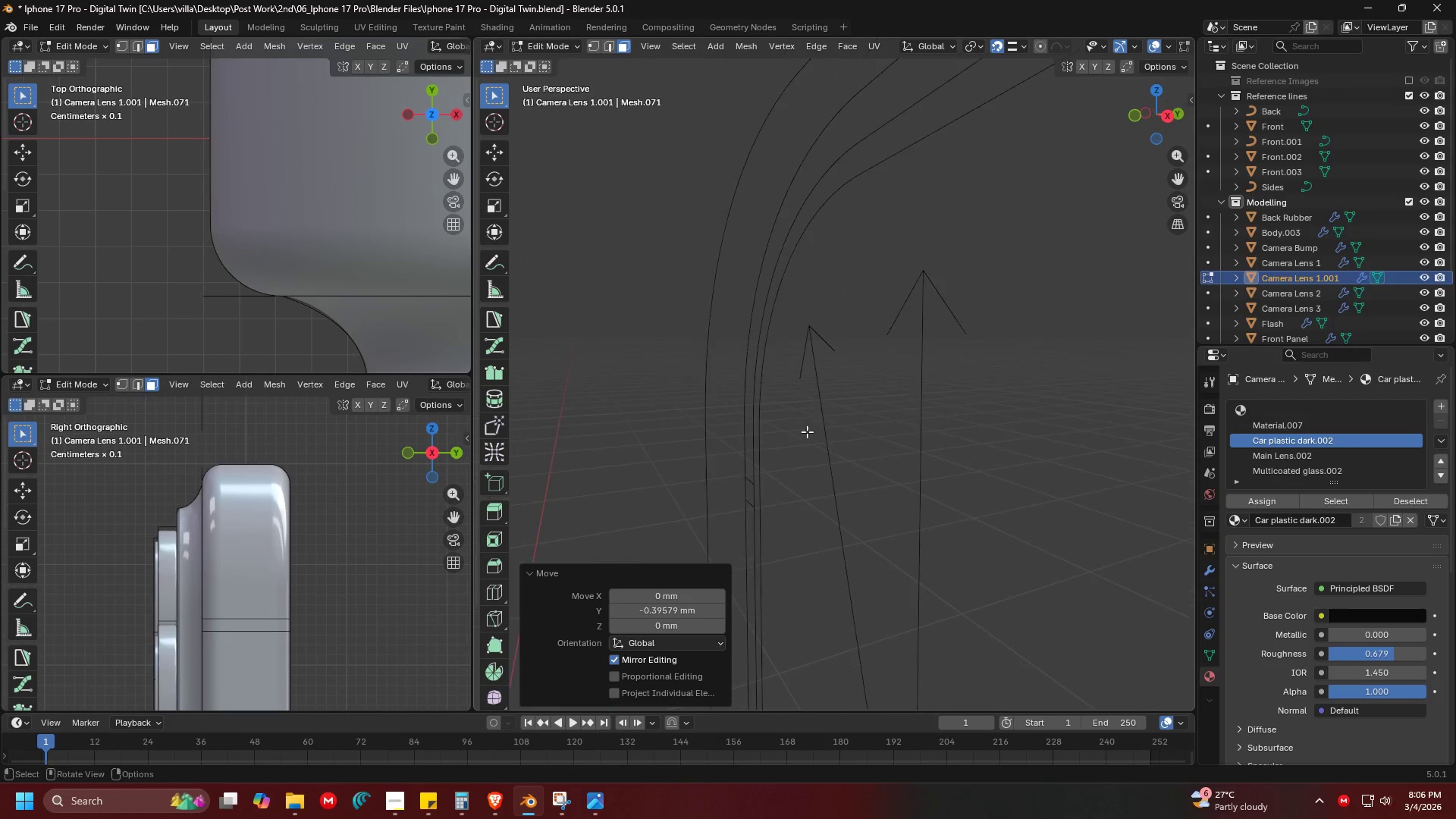 
key(Shift+ShiftLeft)
 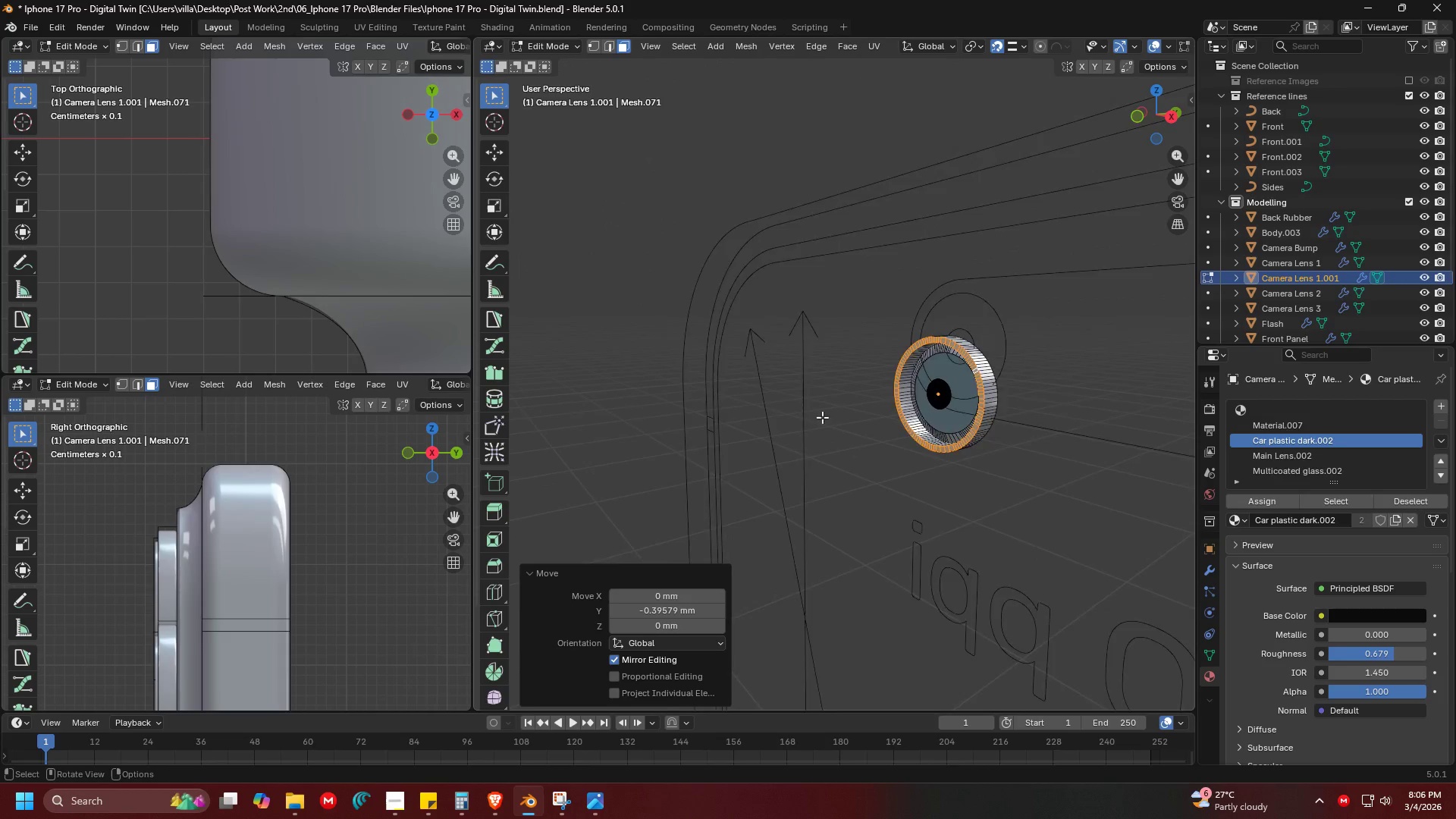 
key(Shift+ShiftLeft)
 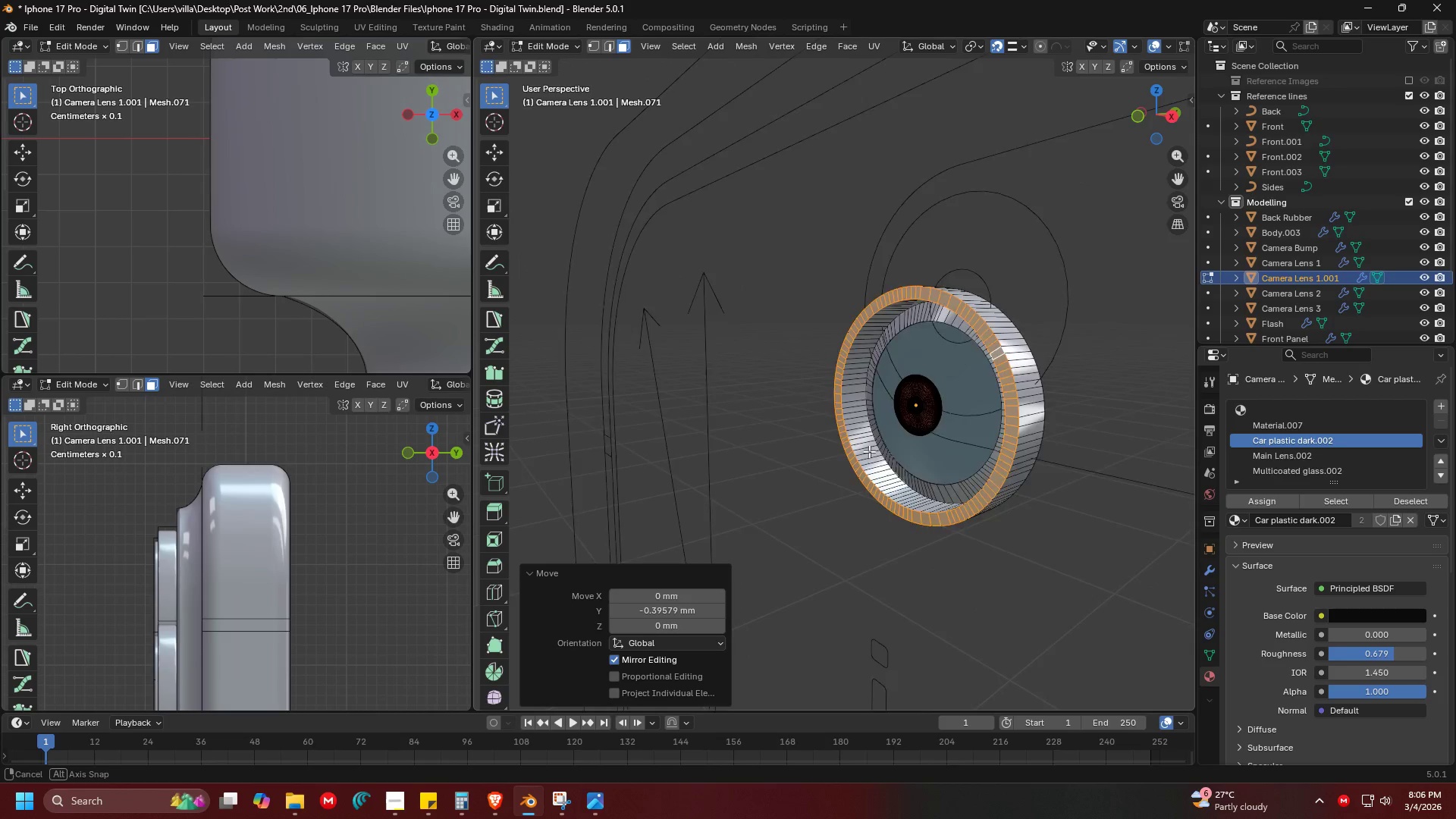 
scroll: coordinate [893, 442], scroll_direction: down, amount: 1.0
 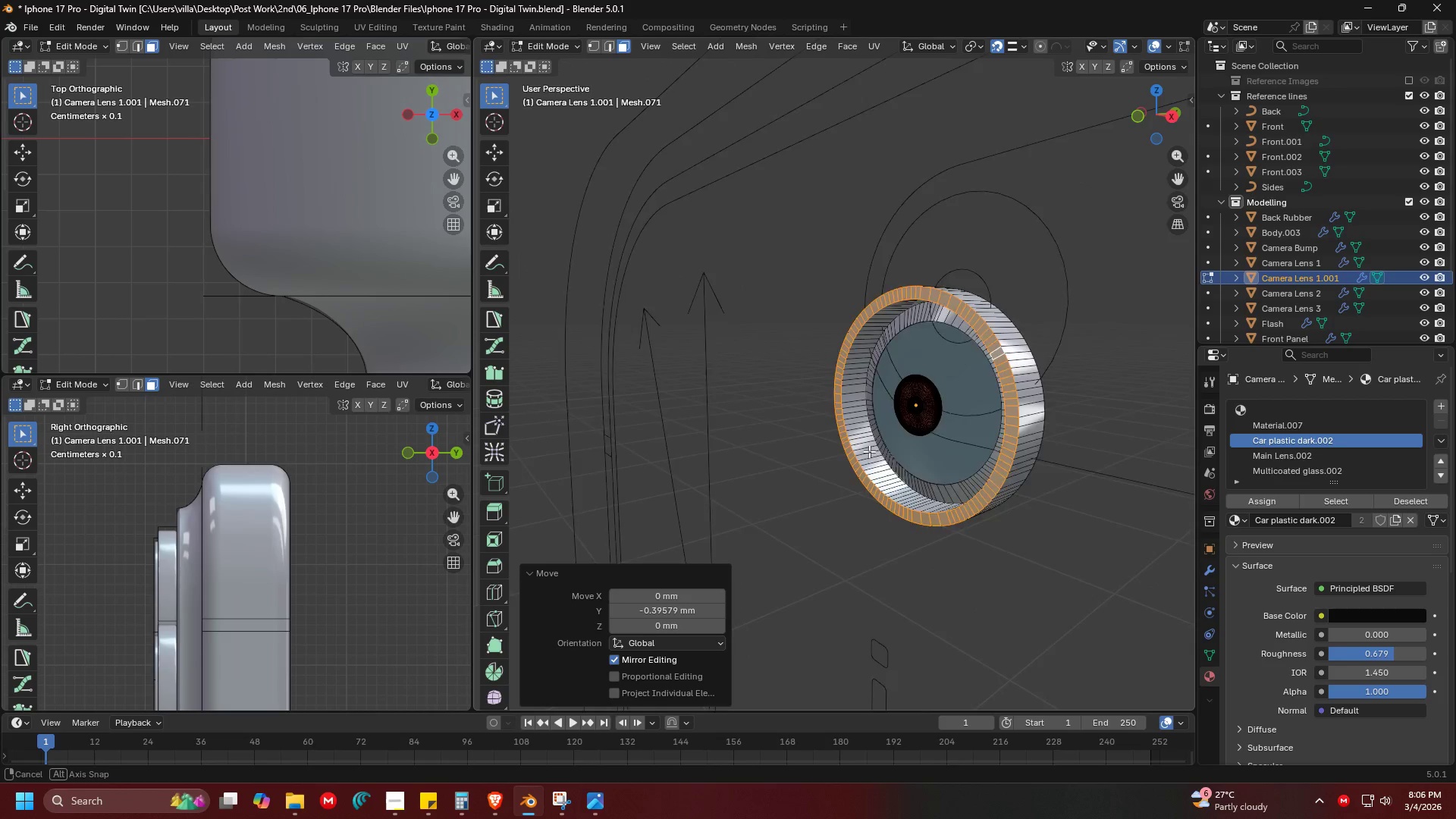 
hold_key(key=ShiftLeft, duration=0.31)
scroll: coordinate [919, 449], scroll_direction: up, amount: 2.0
 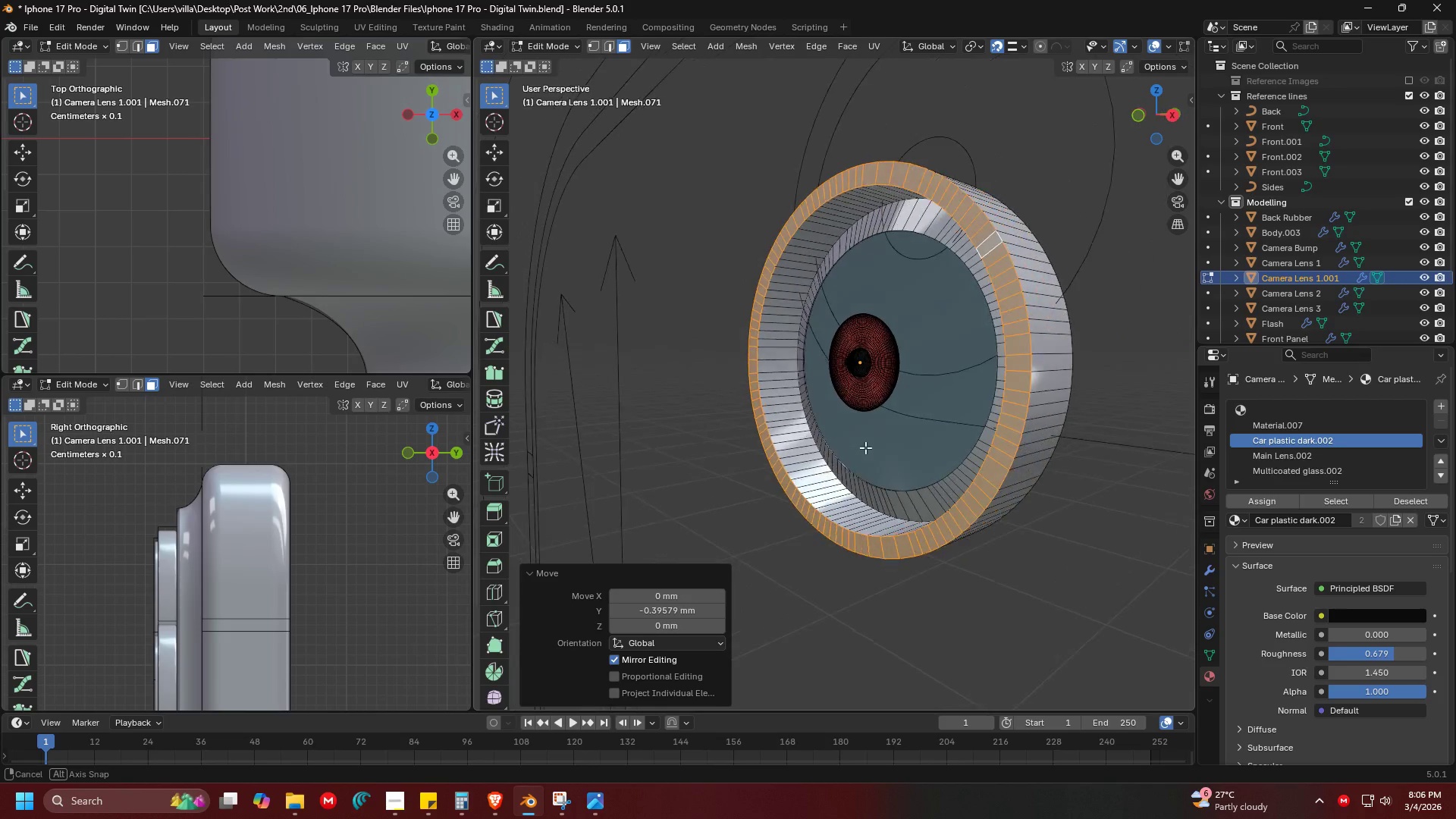 
hold_key(key=ShiftLeft, duration=0.34)
 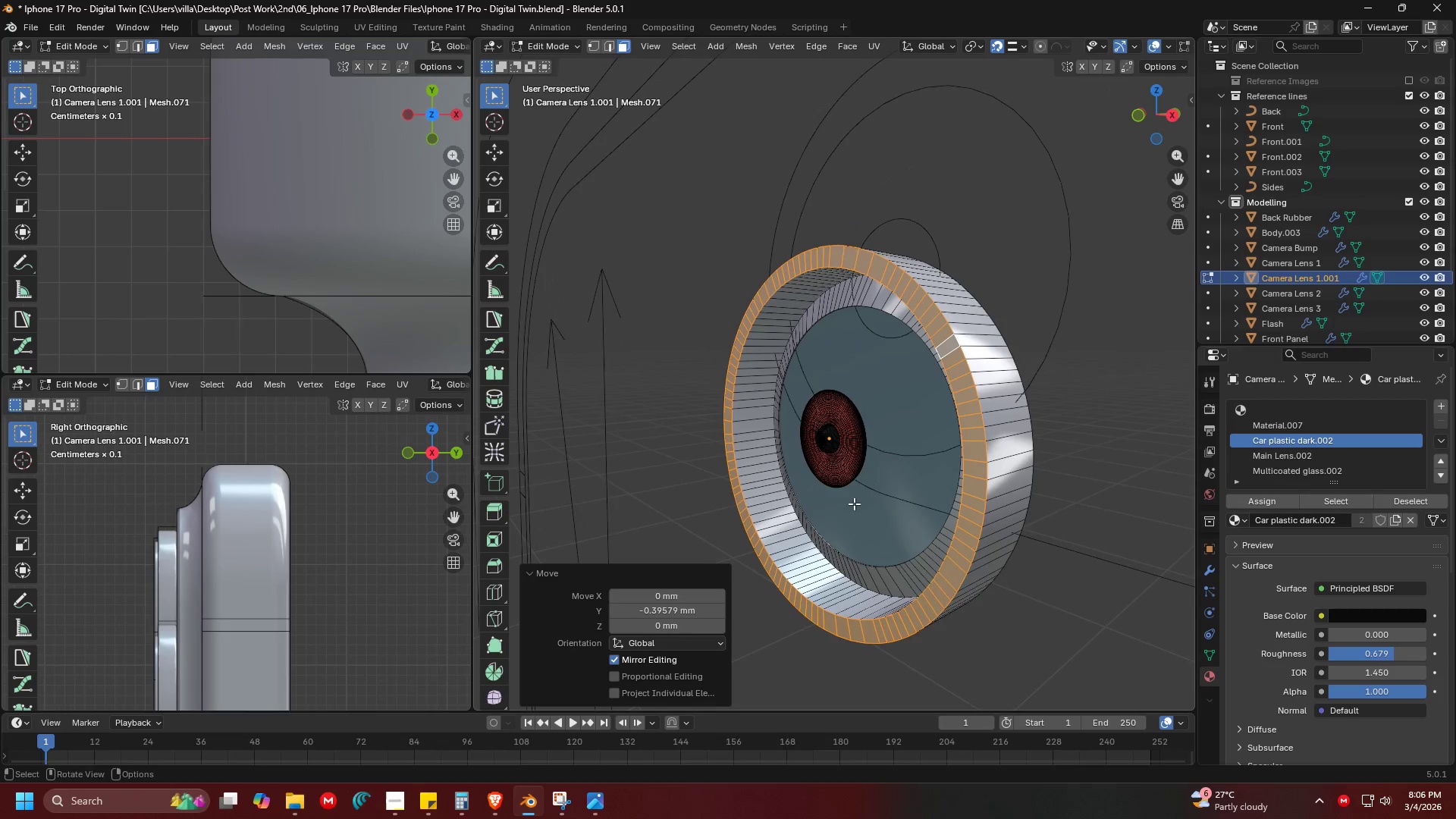 
hold_key(key=ControlLeft, duration=1.0)
 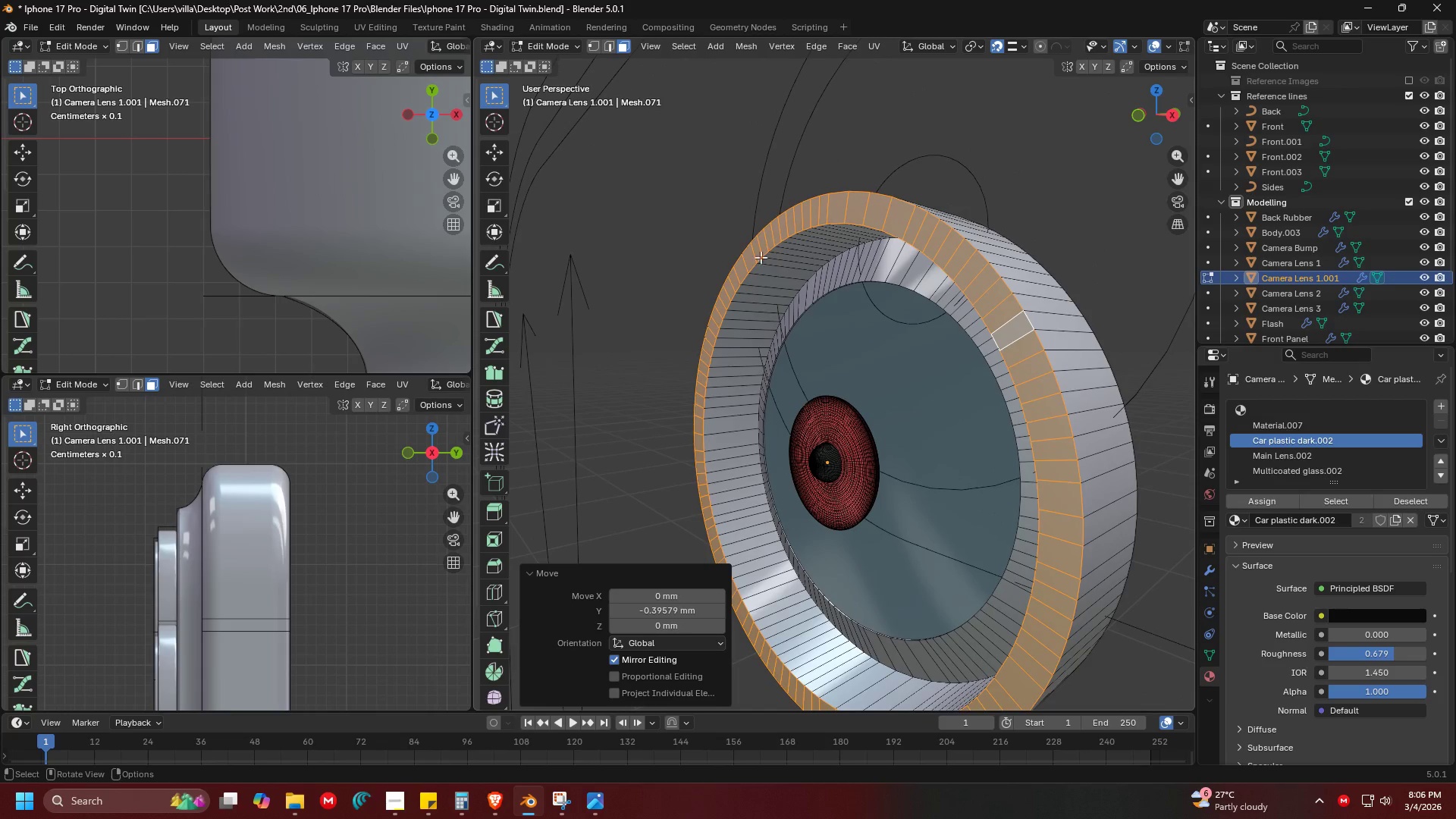 
hold_key(key=ShiftLeft, duration=0.41)
 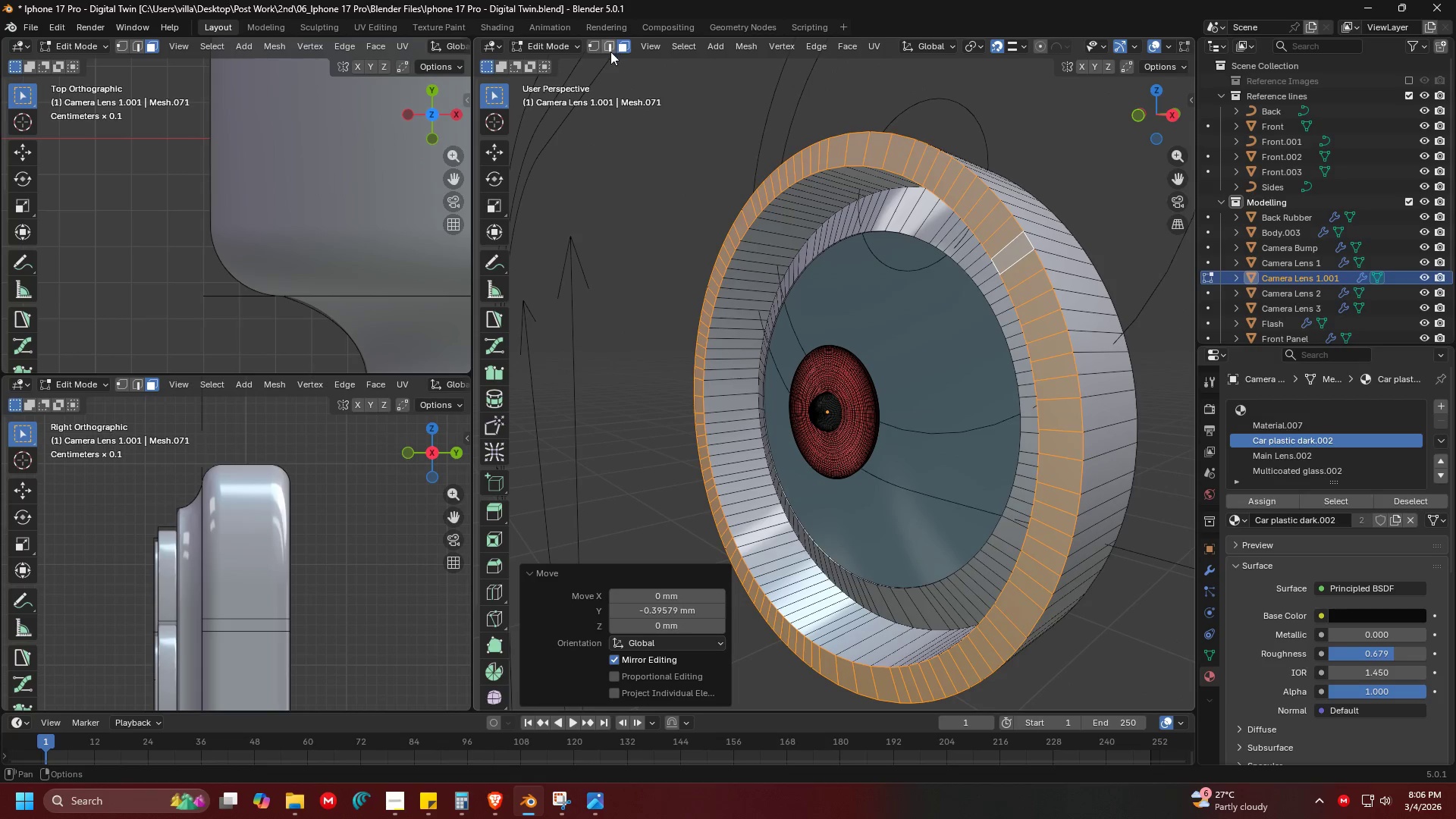 
left_click([596, 49])
 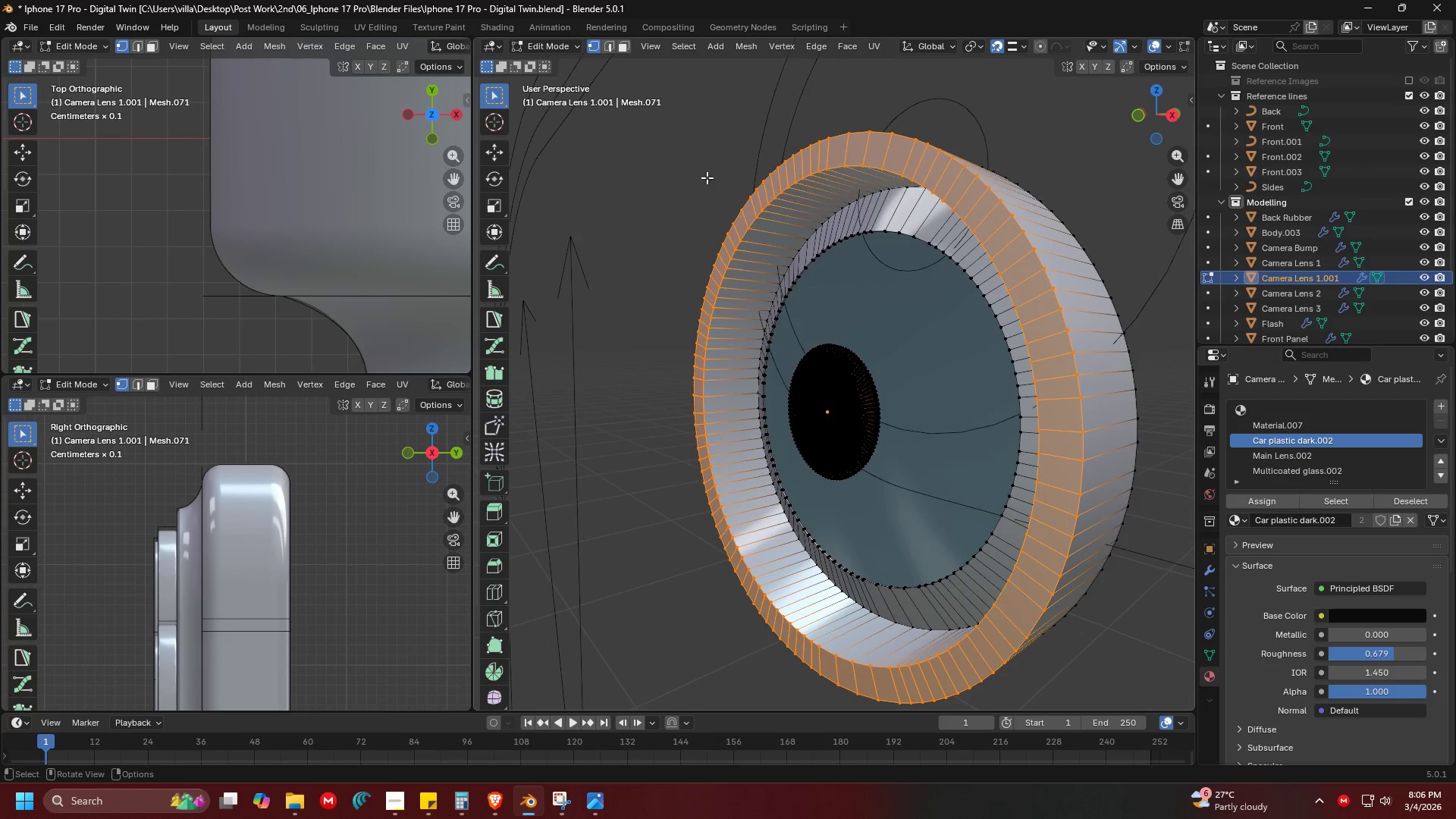 
hold_key(key=AltLeft, duration=0.75)
 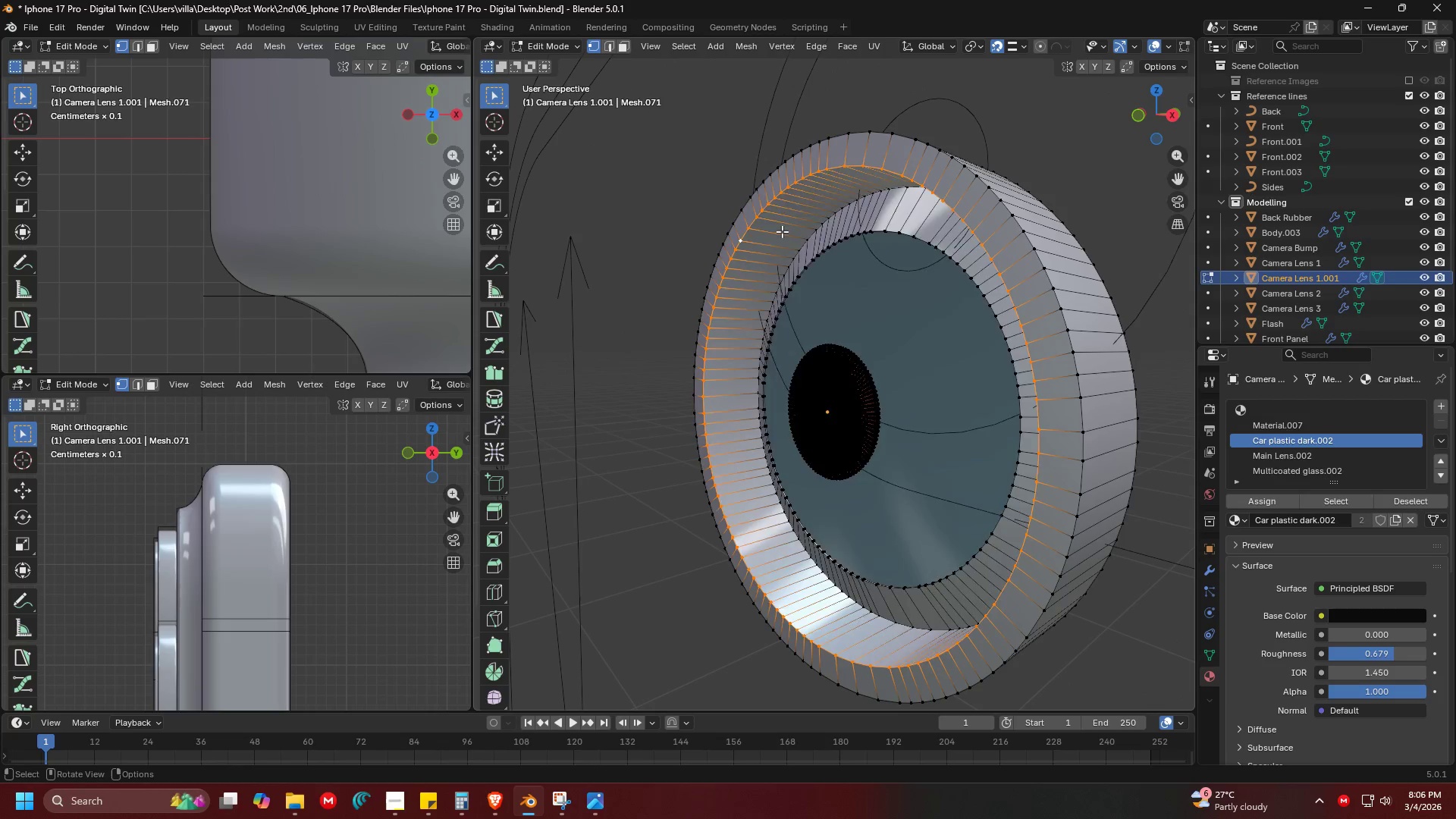 
key(F)
 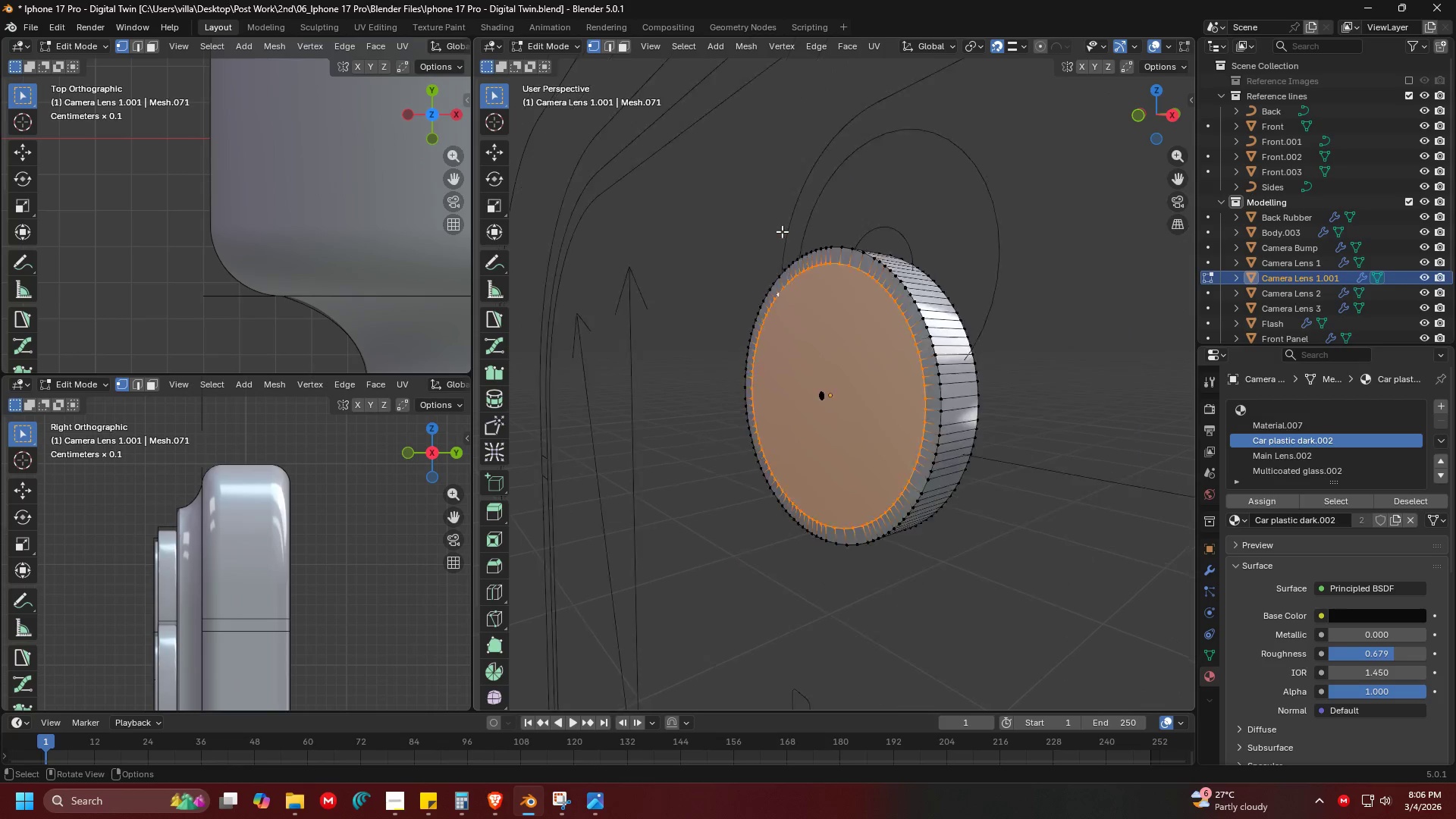 
scroll: coordinate [782, 231], scroll_direction: down, amount: 4.0
 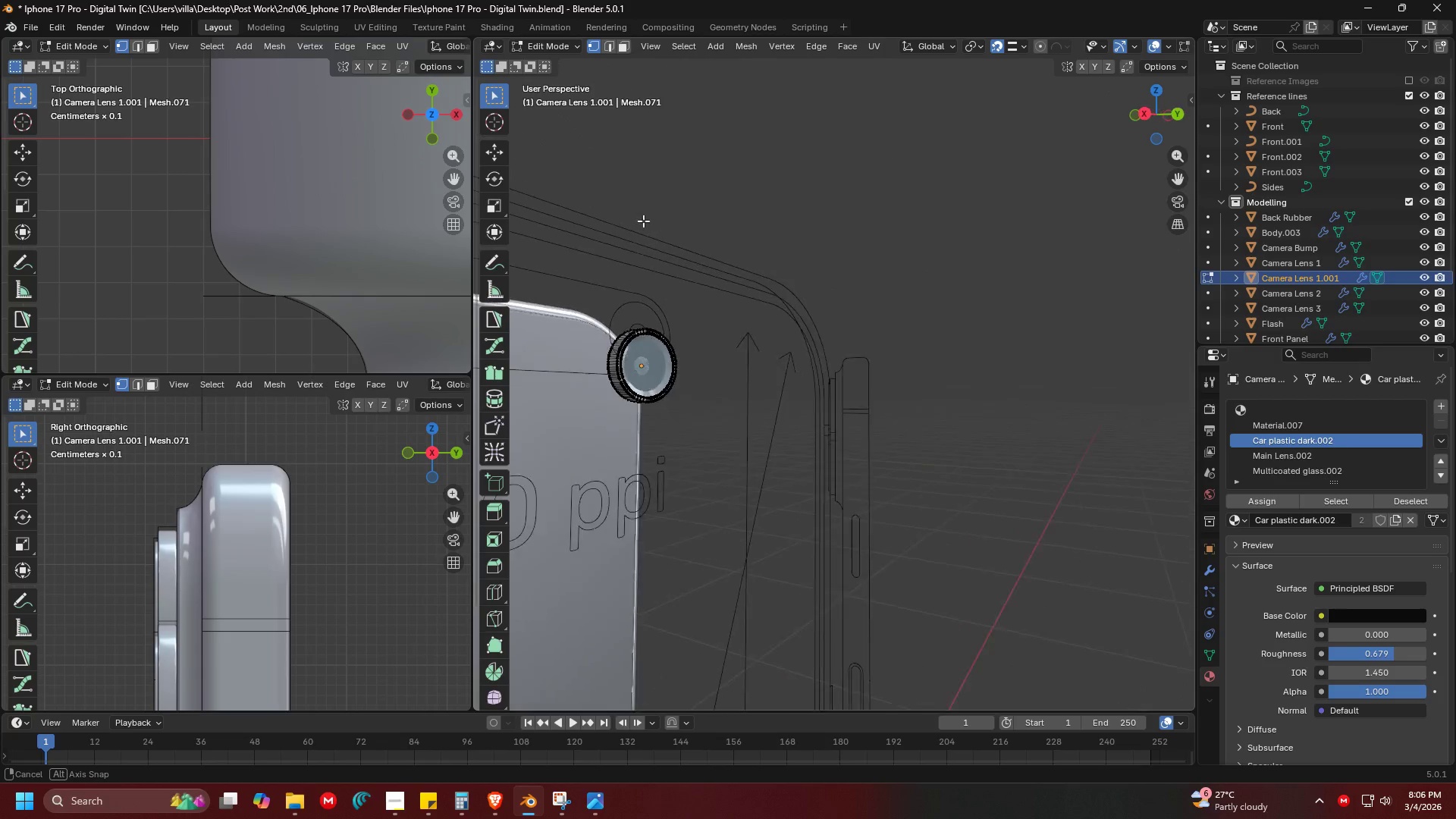 
hold_key(key=ShiftLeft, duration=0.41)
scroll: coordinate [619, 240], scroll_direction: up, amount: 2.0
 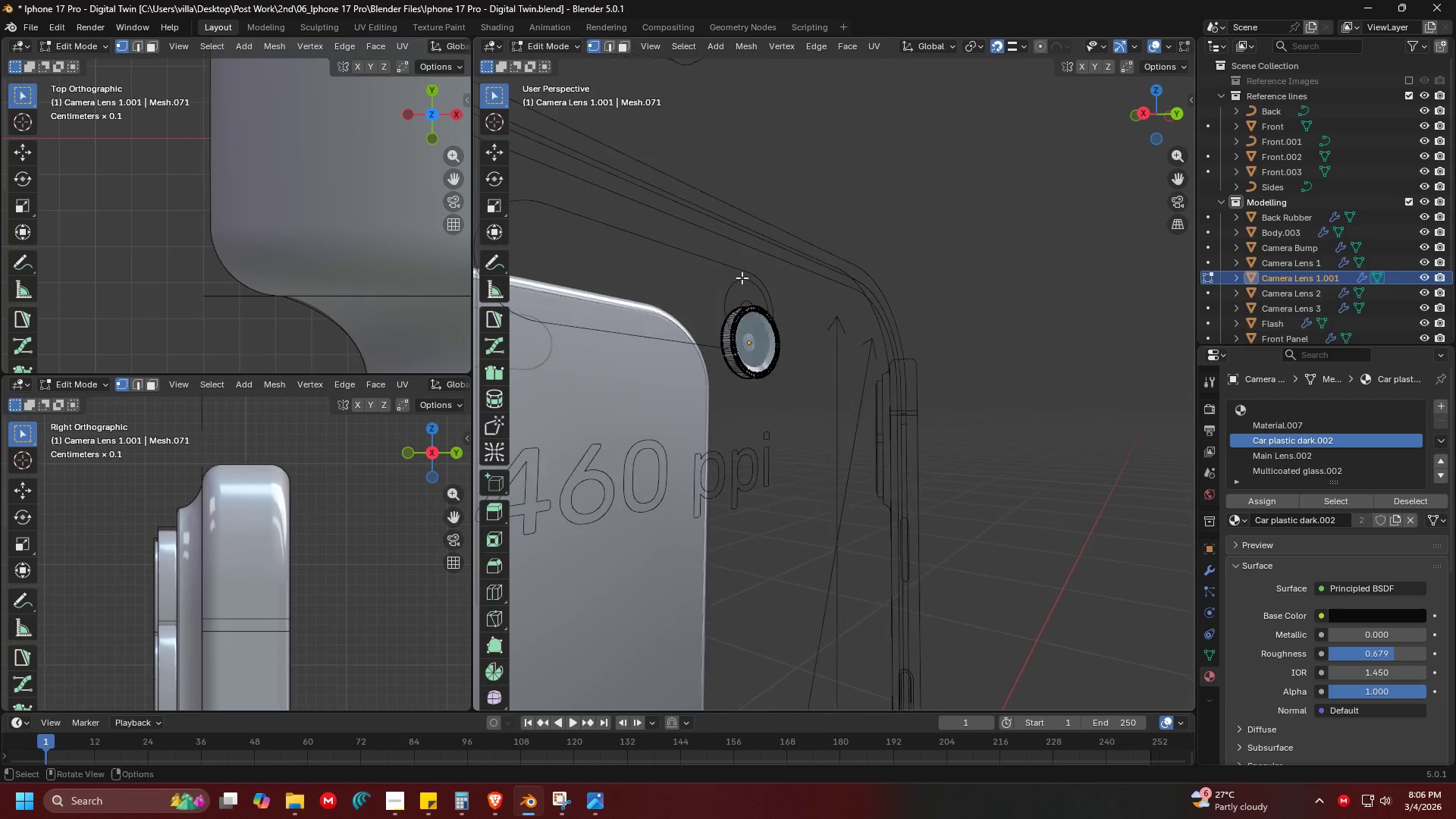 
key(Shift+ShiftLeft)
 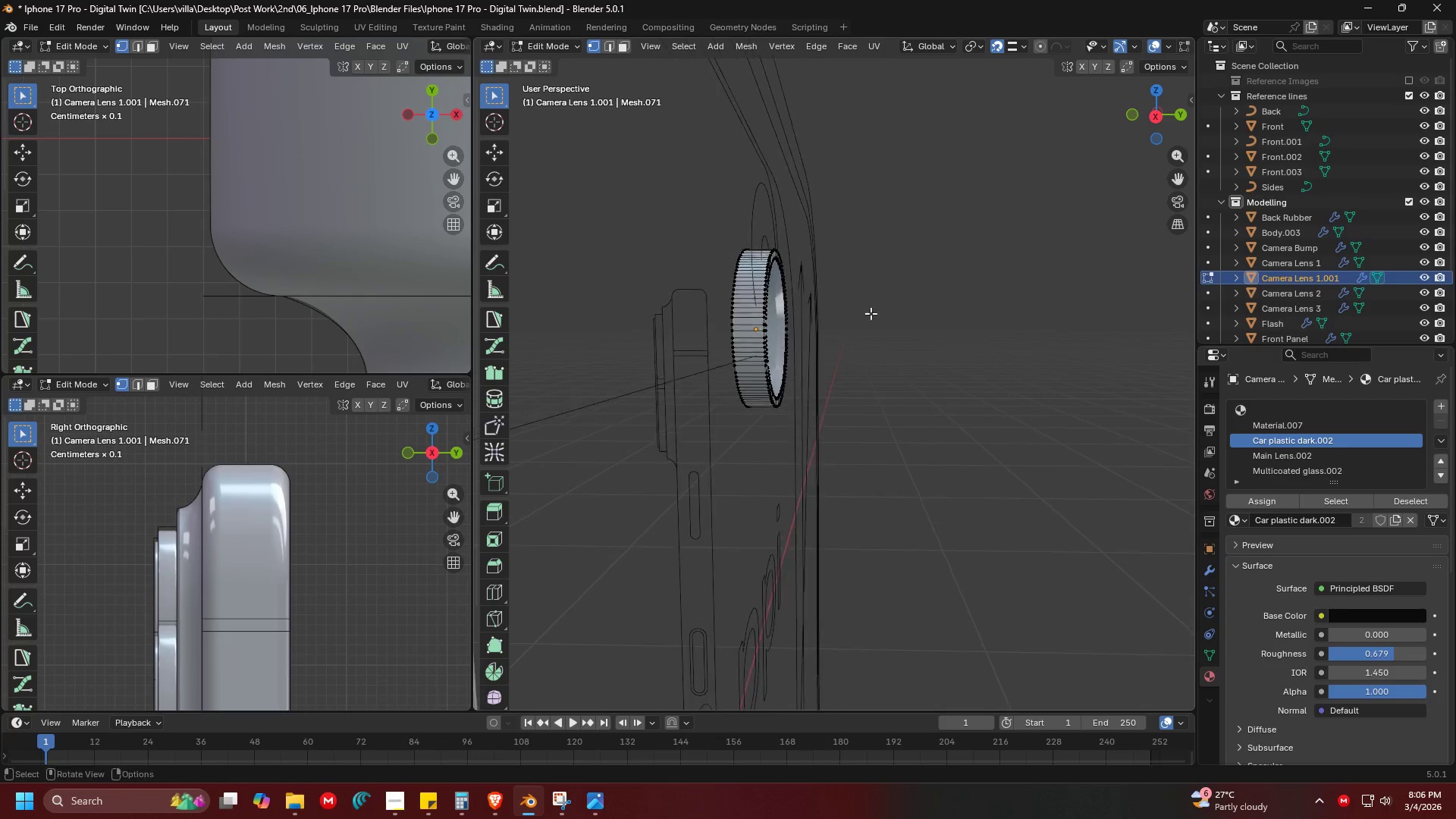 
scroll: coordinate [824, 304], scroll_direction: up, amount: 4.0
 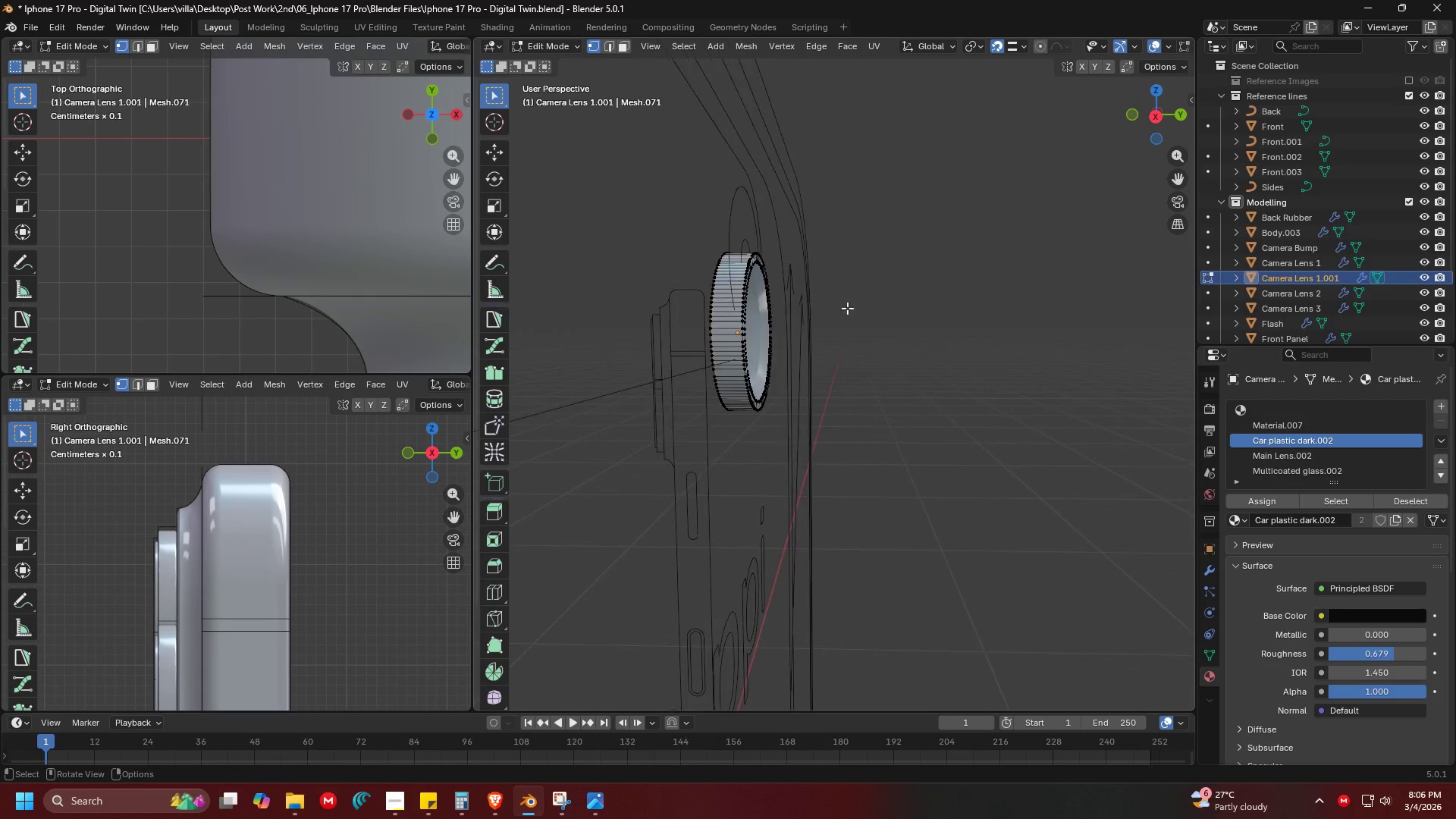 
key(Shift+ShiftLeft)
 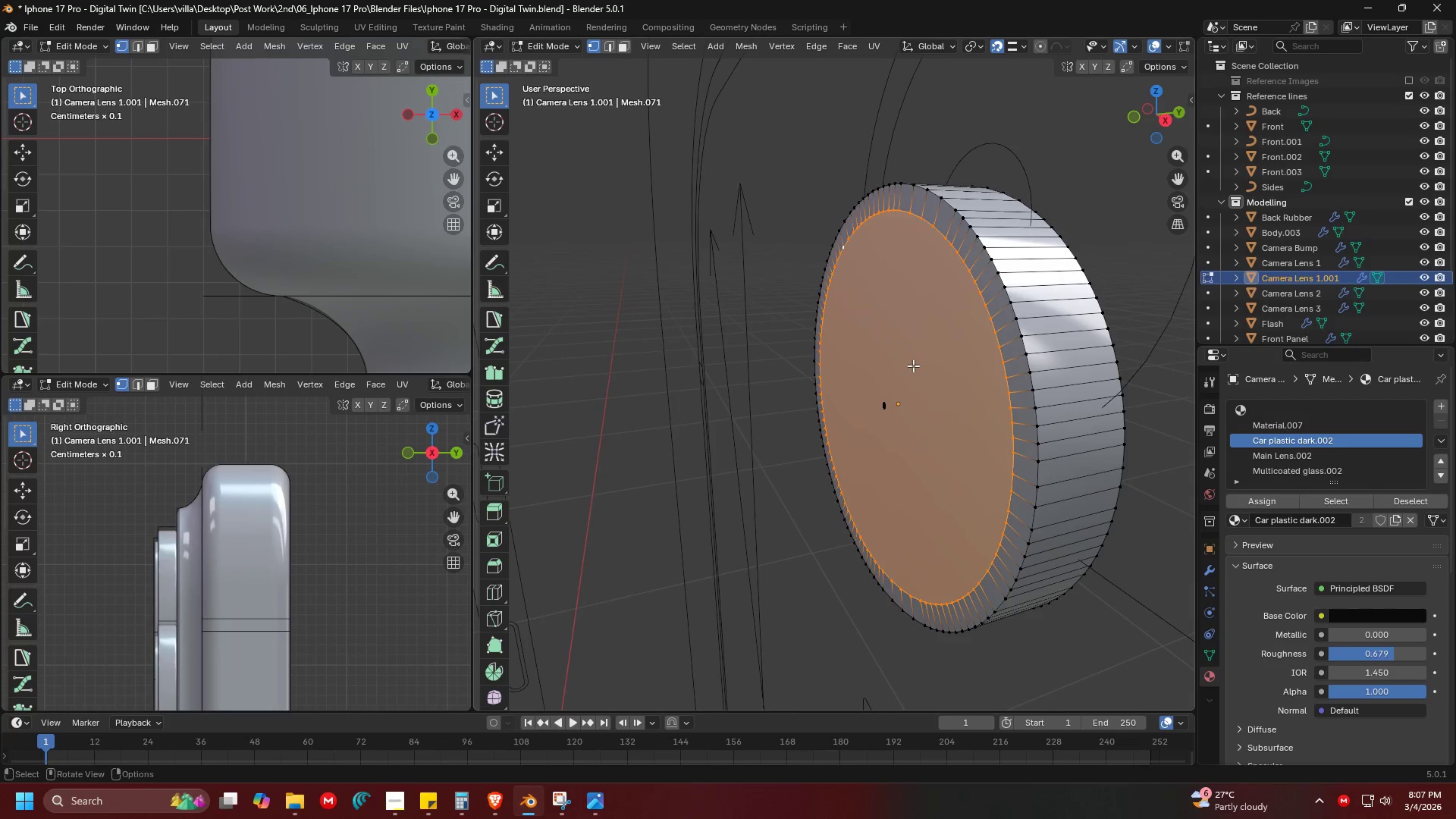 
scroll: coordinate [921, 404], scroll_direction: up, amount: 7.0
 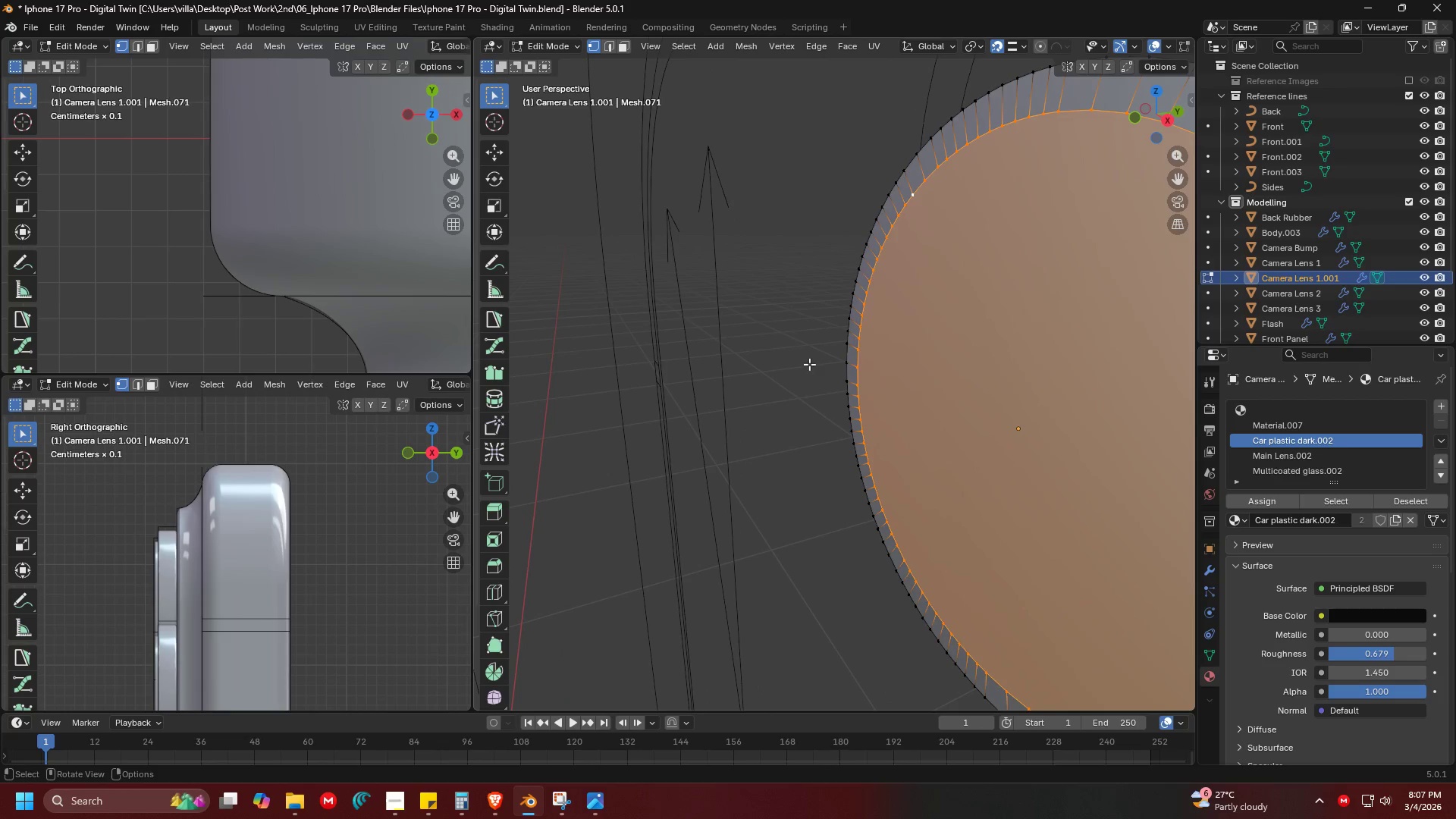 
key(Shift+ShiftLeft)
 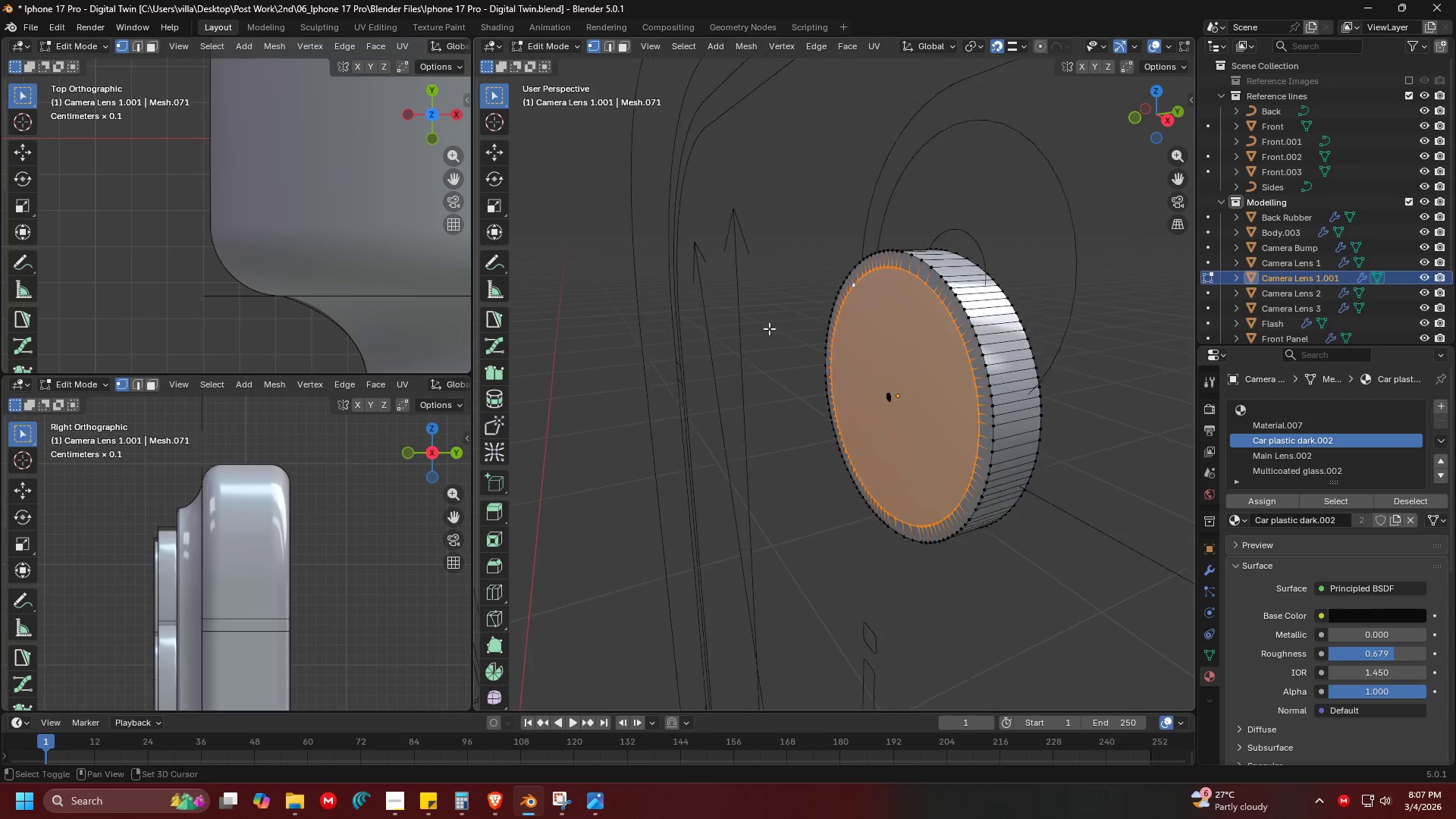 
scroll: coordinate [792, 331], scroll_direction: down, amount: 2.0
 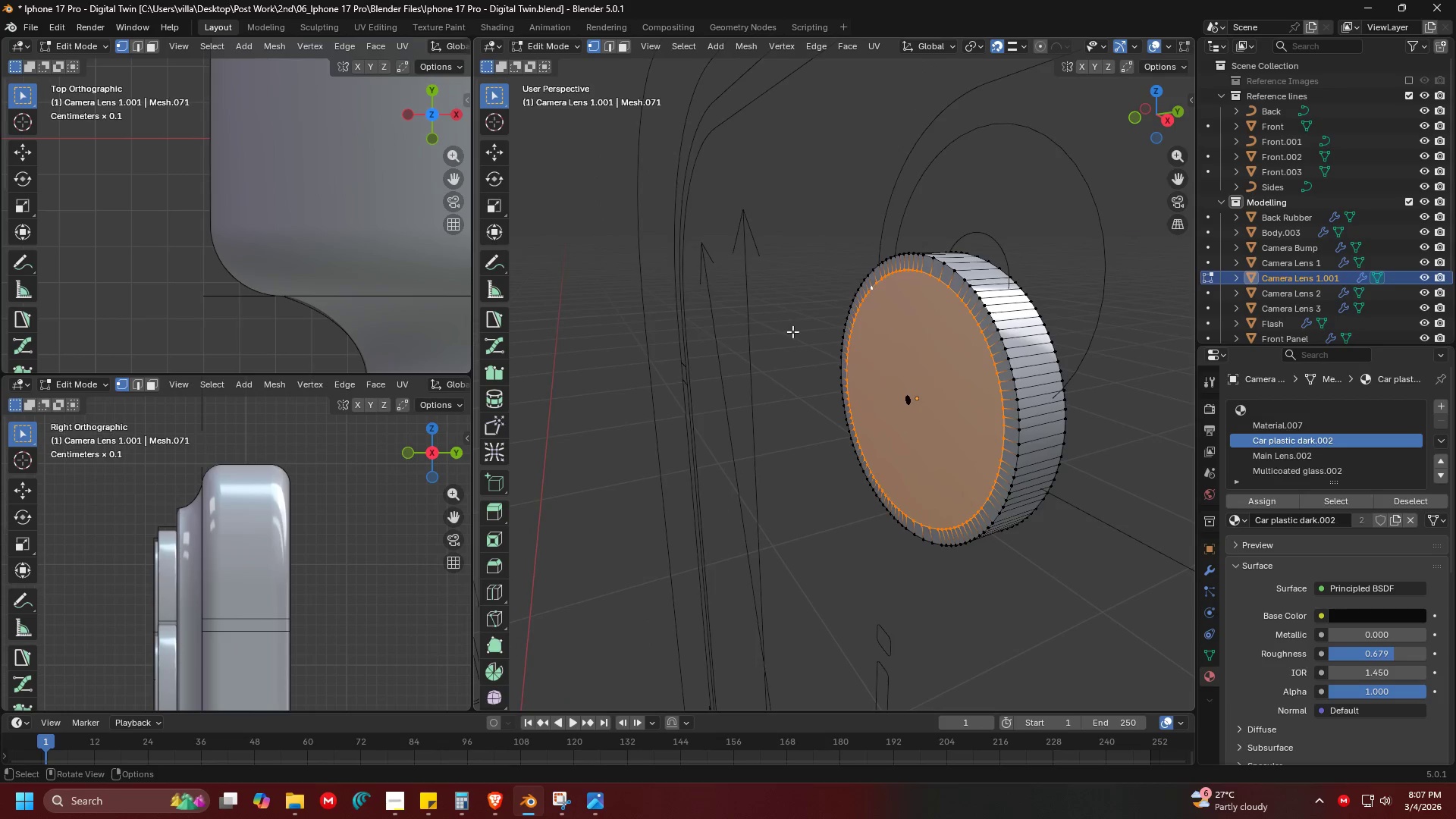 
scroll: coordinate [767, 326], scroll_direction: up, amount: 2.0
 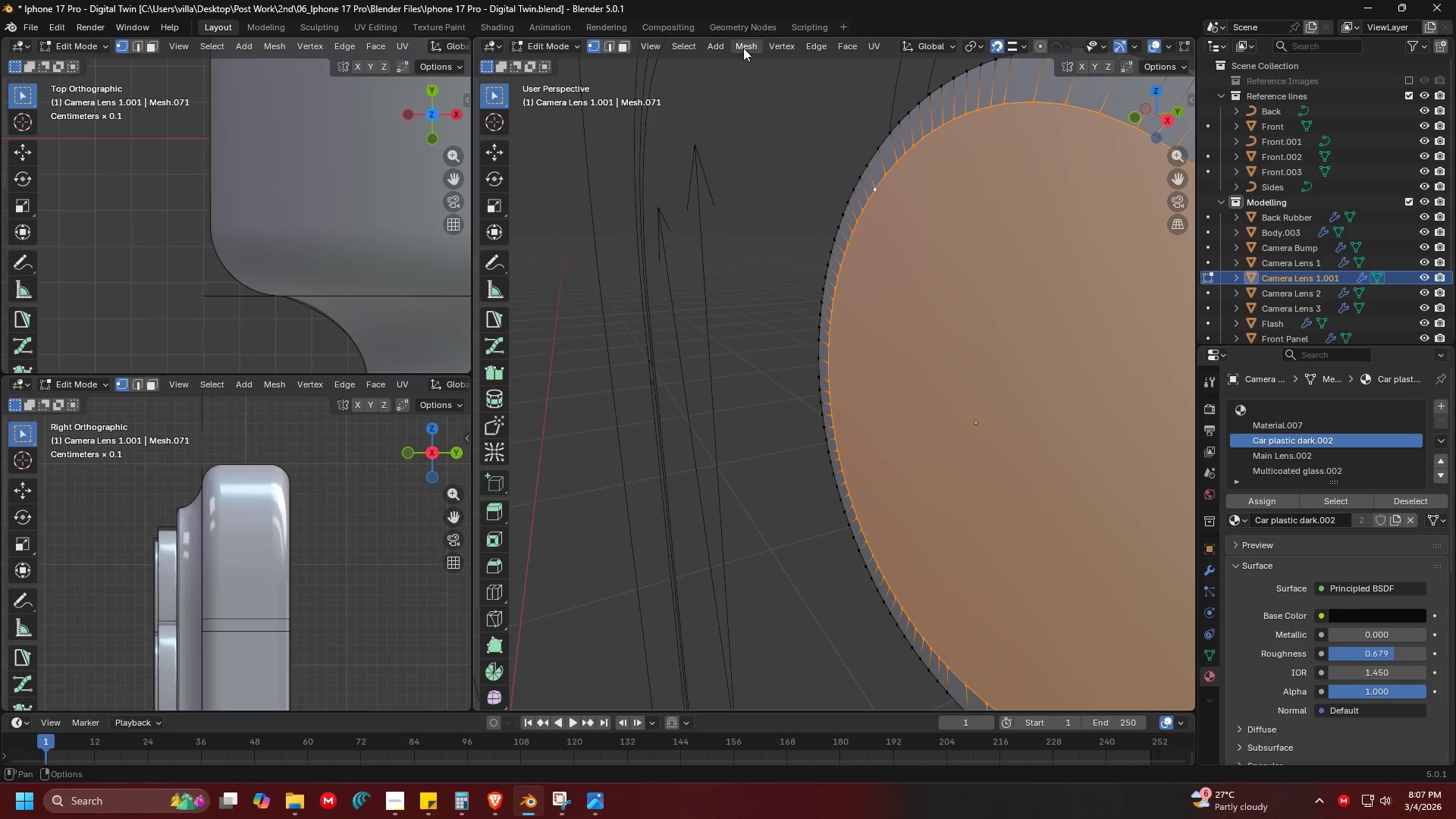 
left_click([736, 48])
 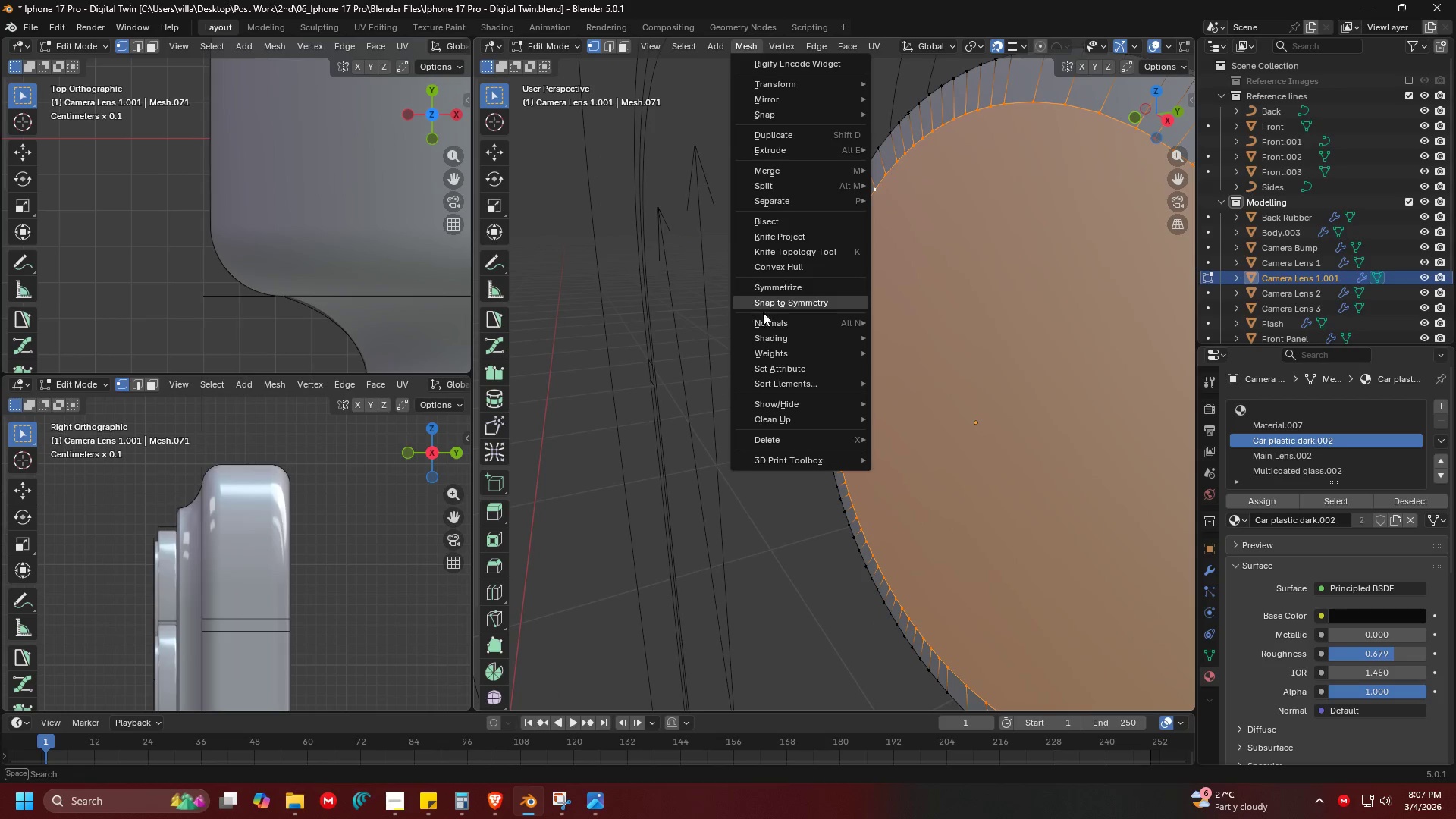 
mouse_move([805, 326])
 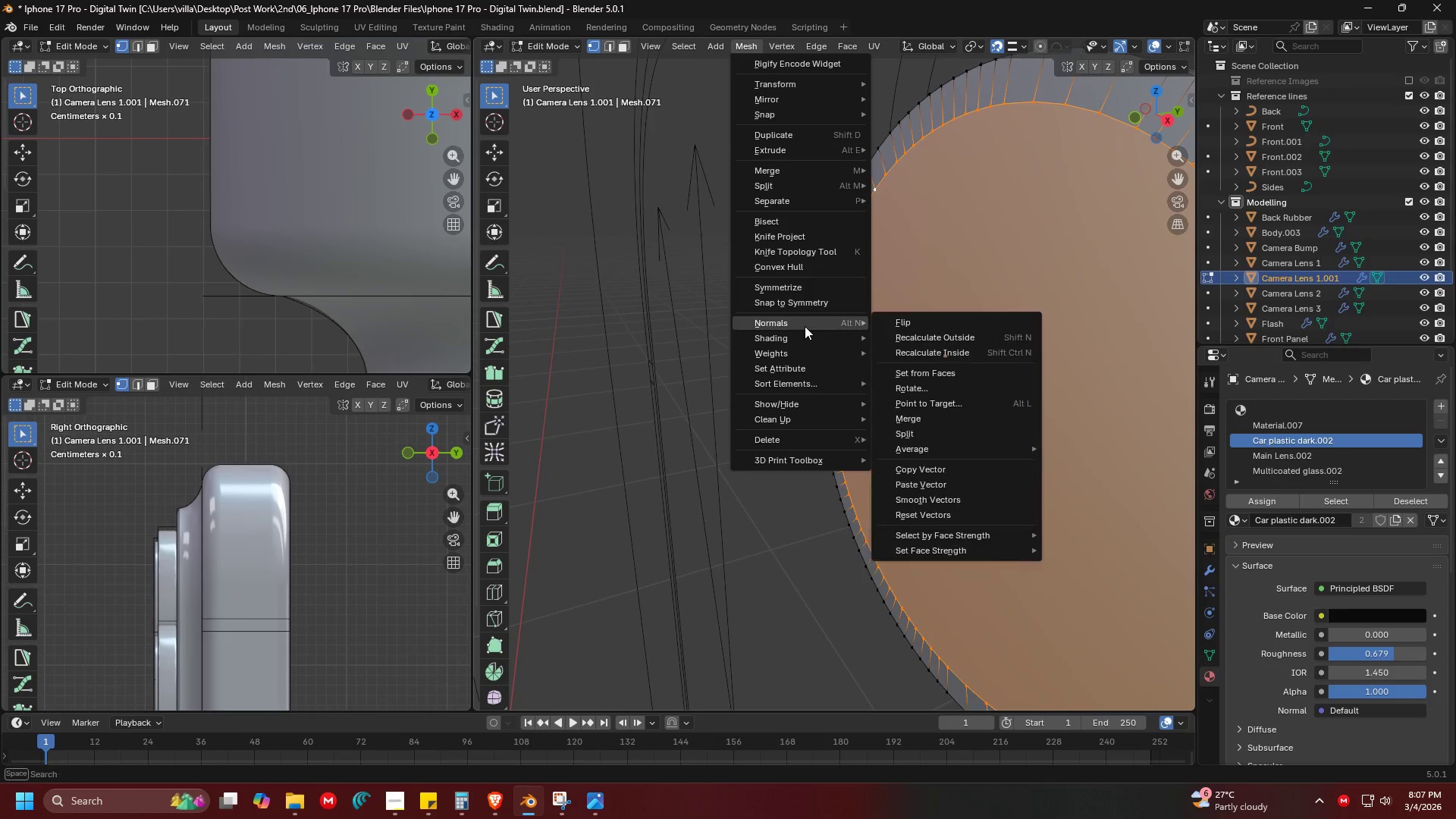 
left_click([805, 326])
 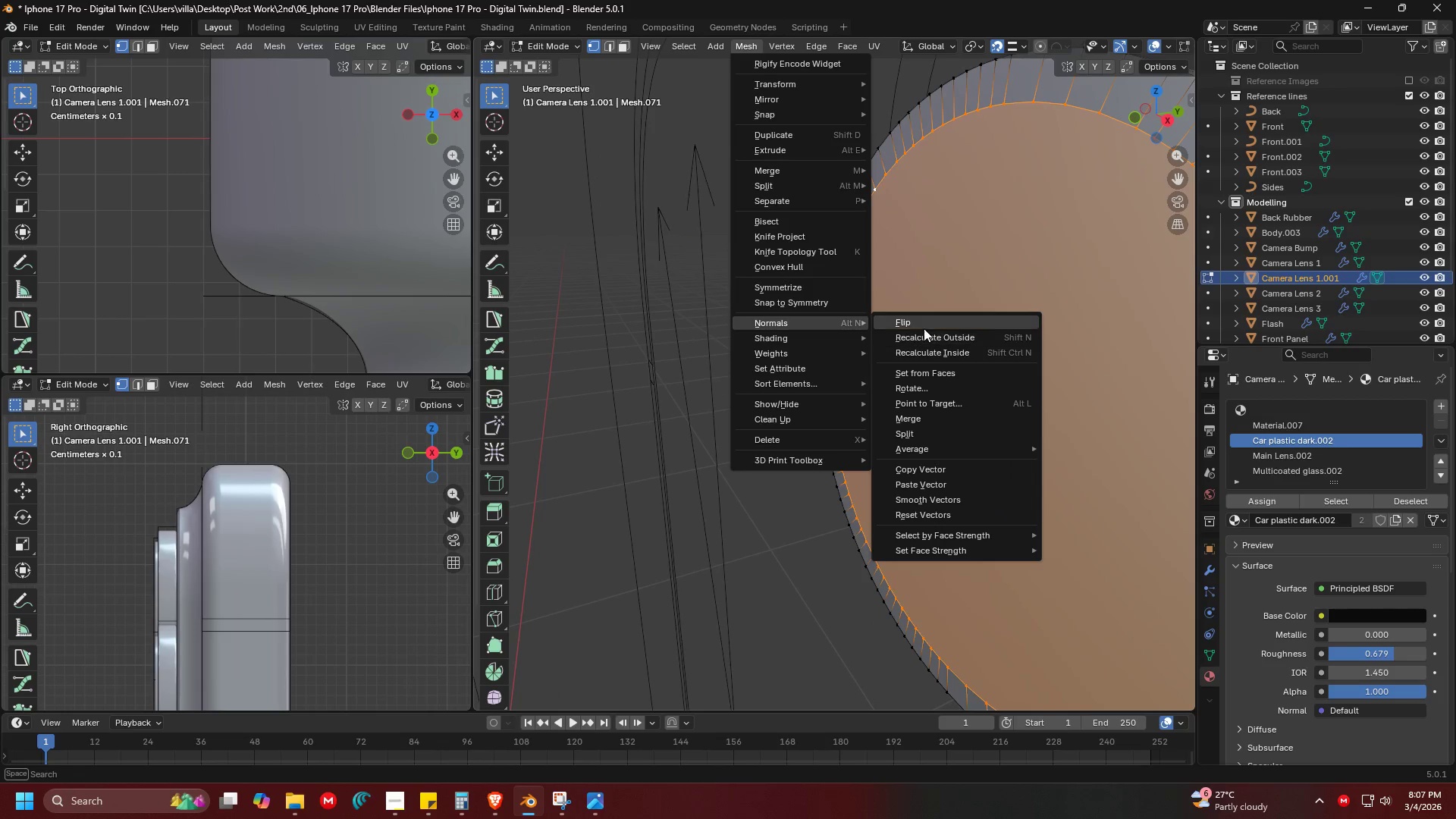 
left_click([925, 325])
 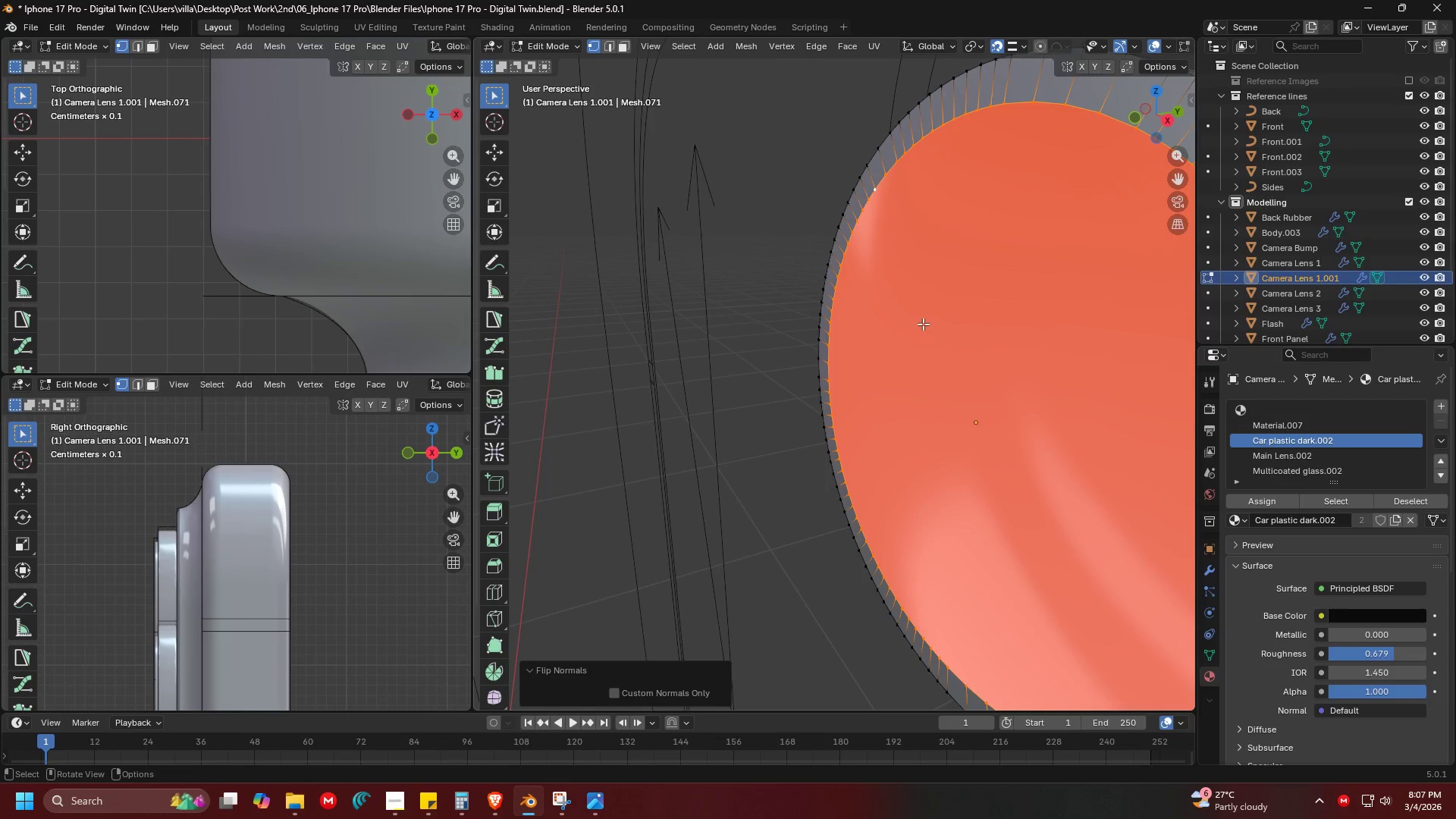 
key(Tab)
 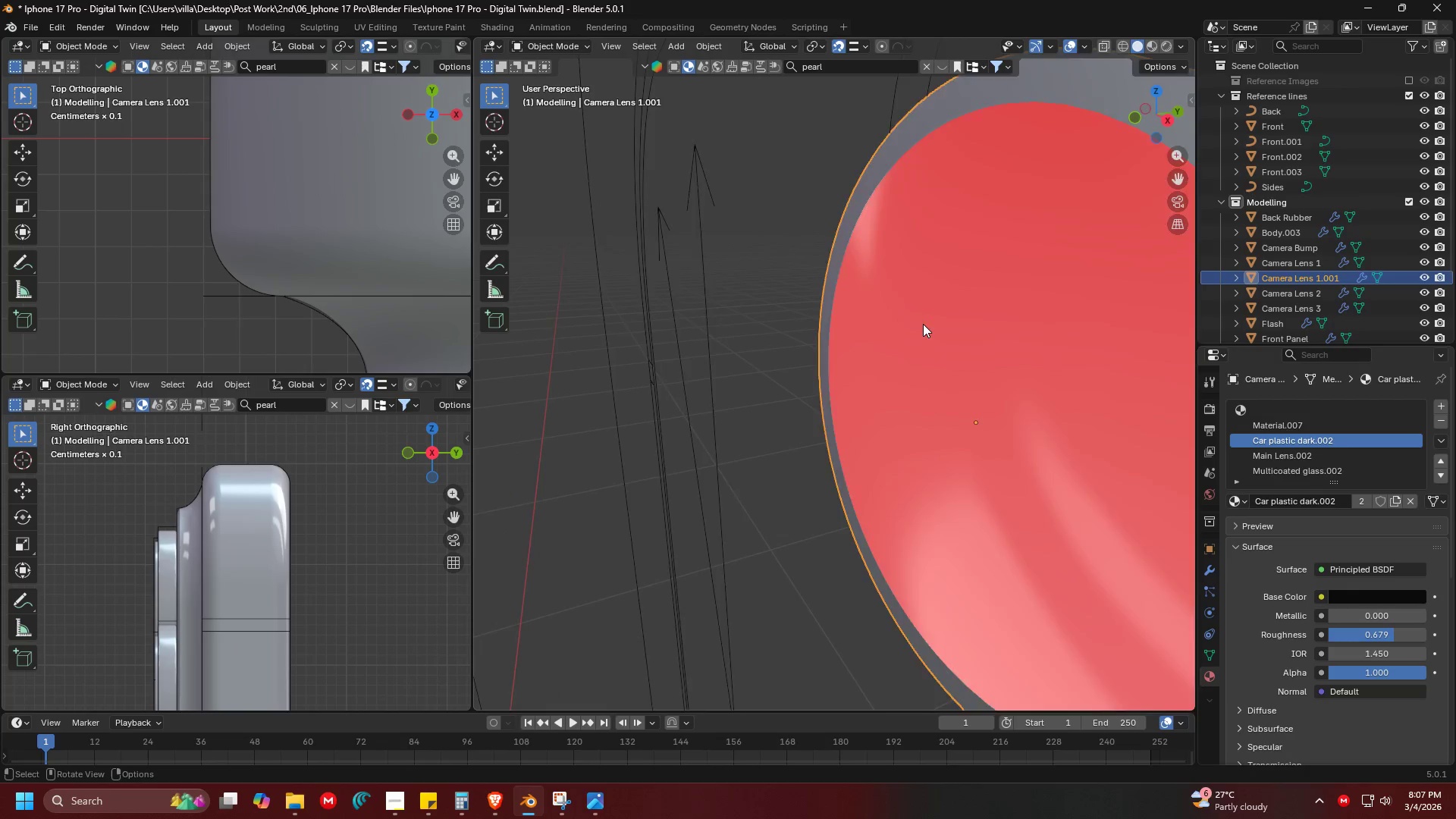 
key(Shift+ShiftLeft)
 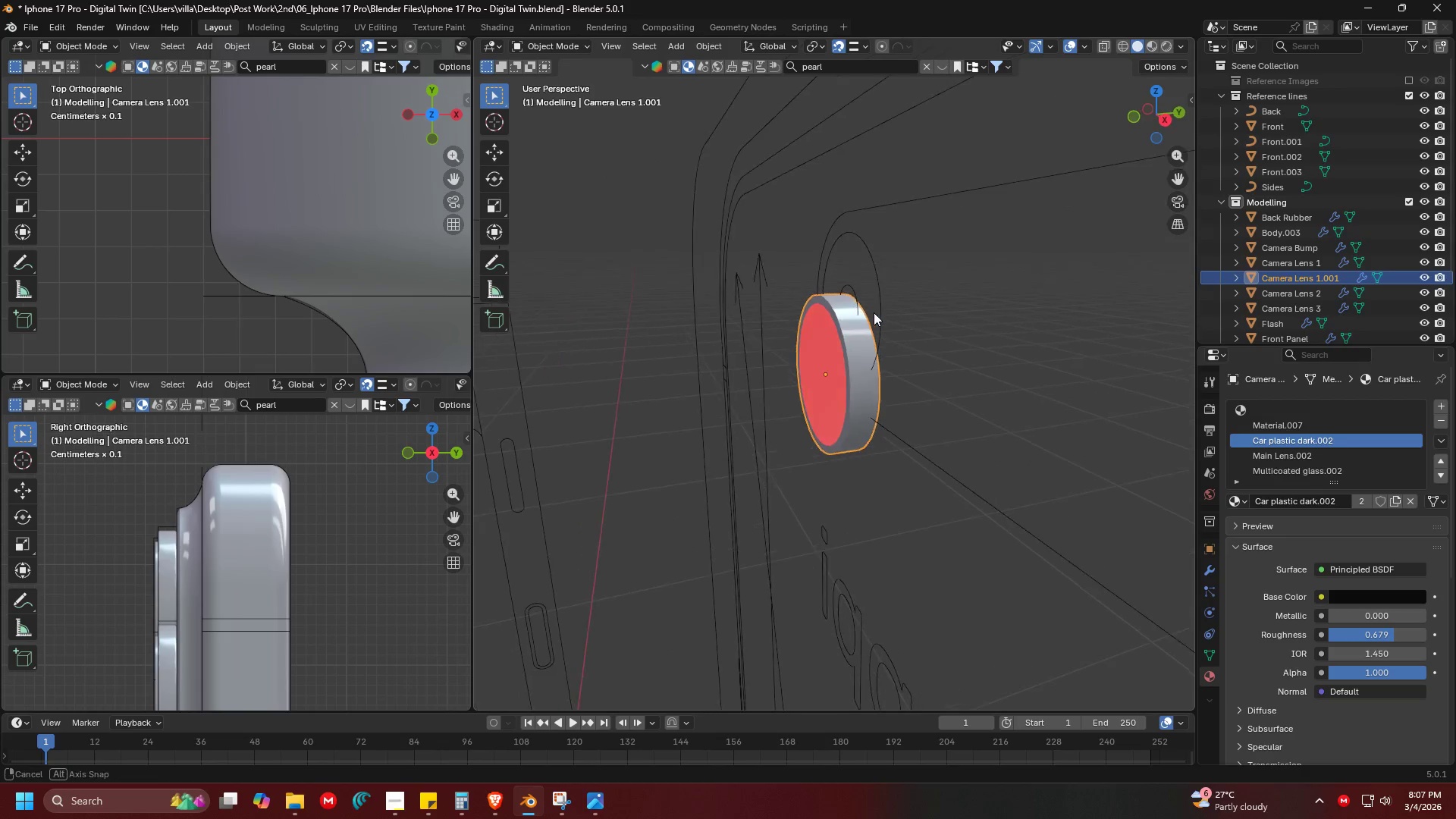 
scroll: coordinate [921, 324], scroll_direction: down, amount: 4.0
 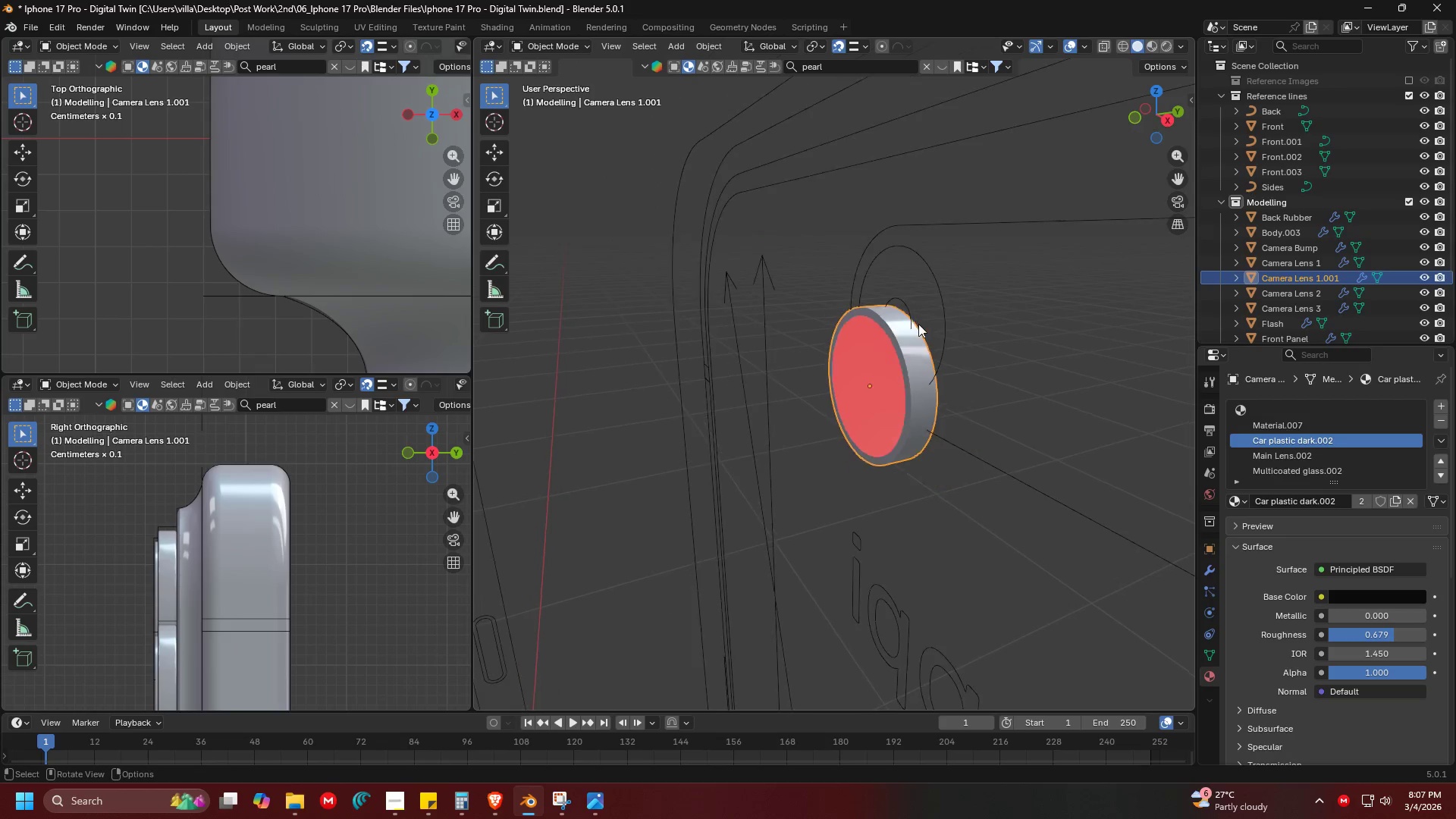 
key(Control+S)
 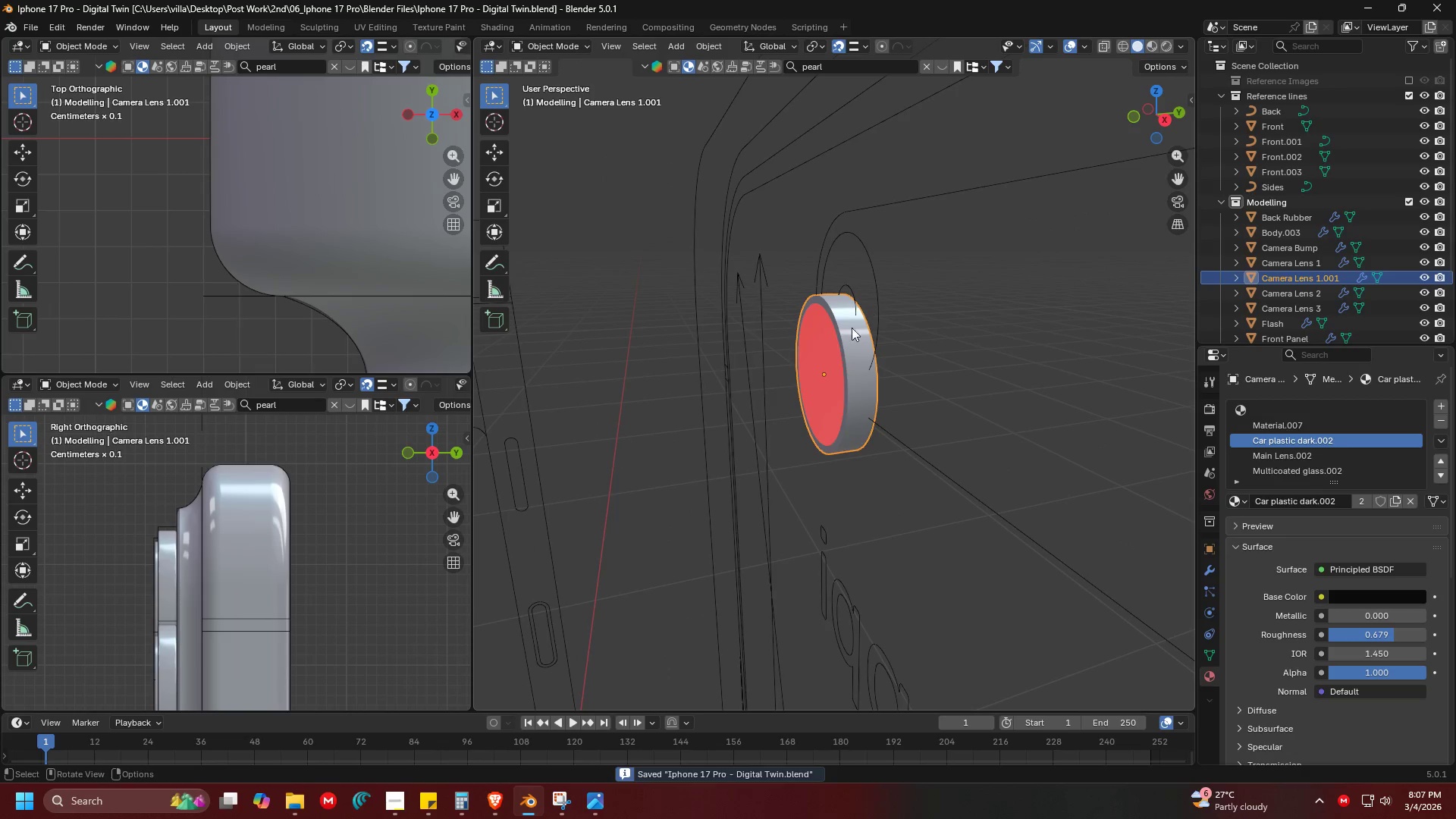 
key(Shift+ShiftLeft)
 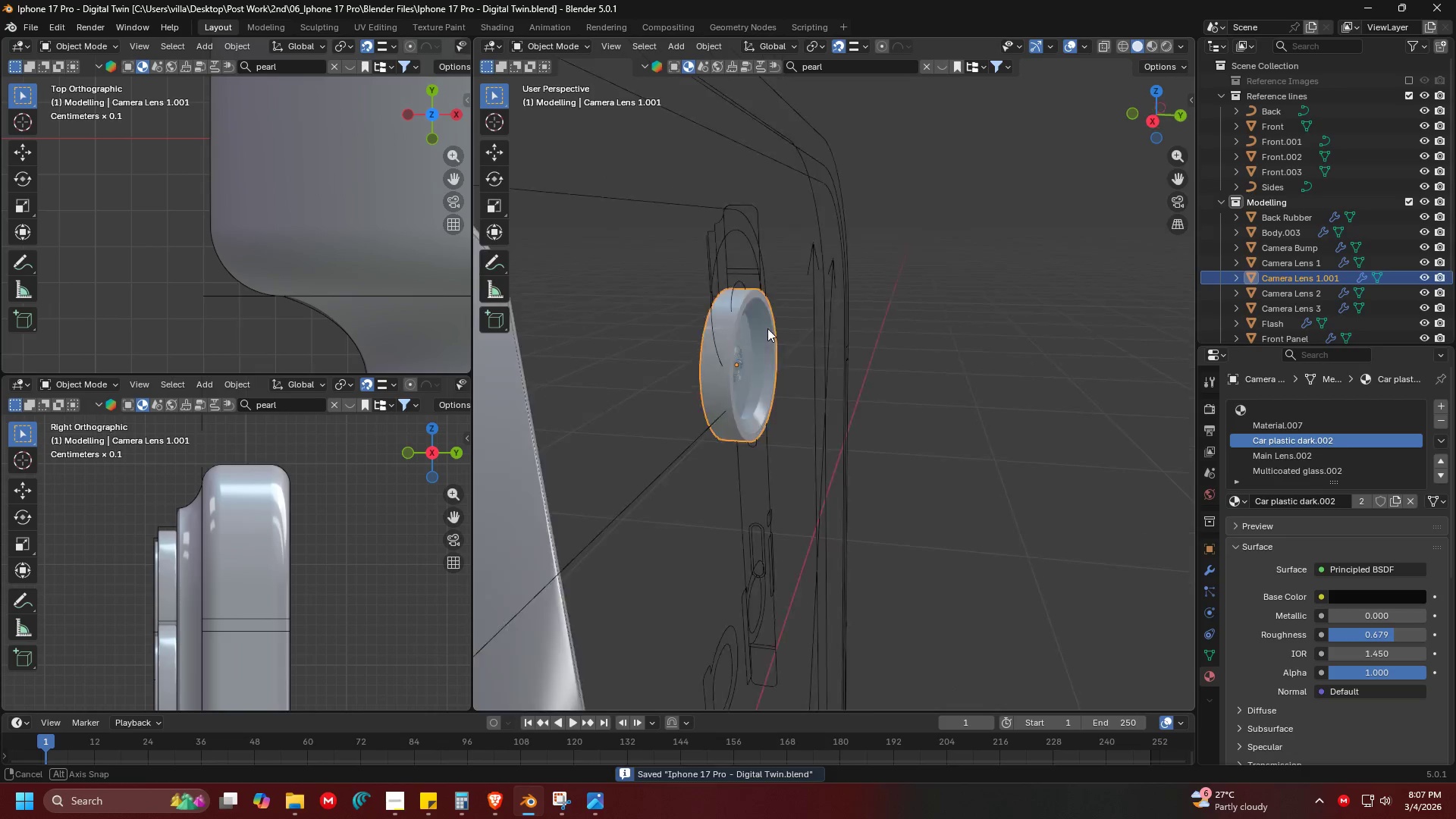 
key(Shift+ShiftLeft)
 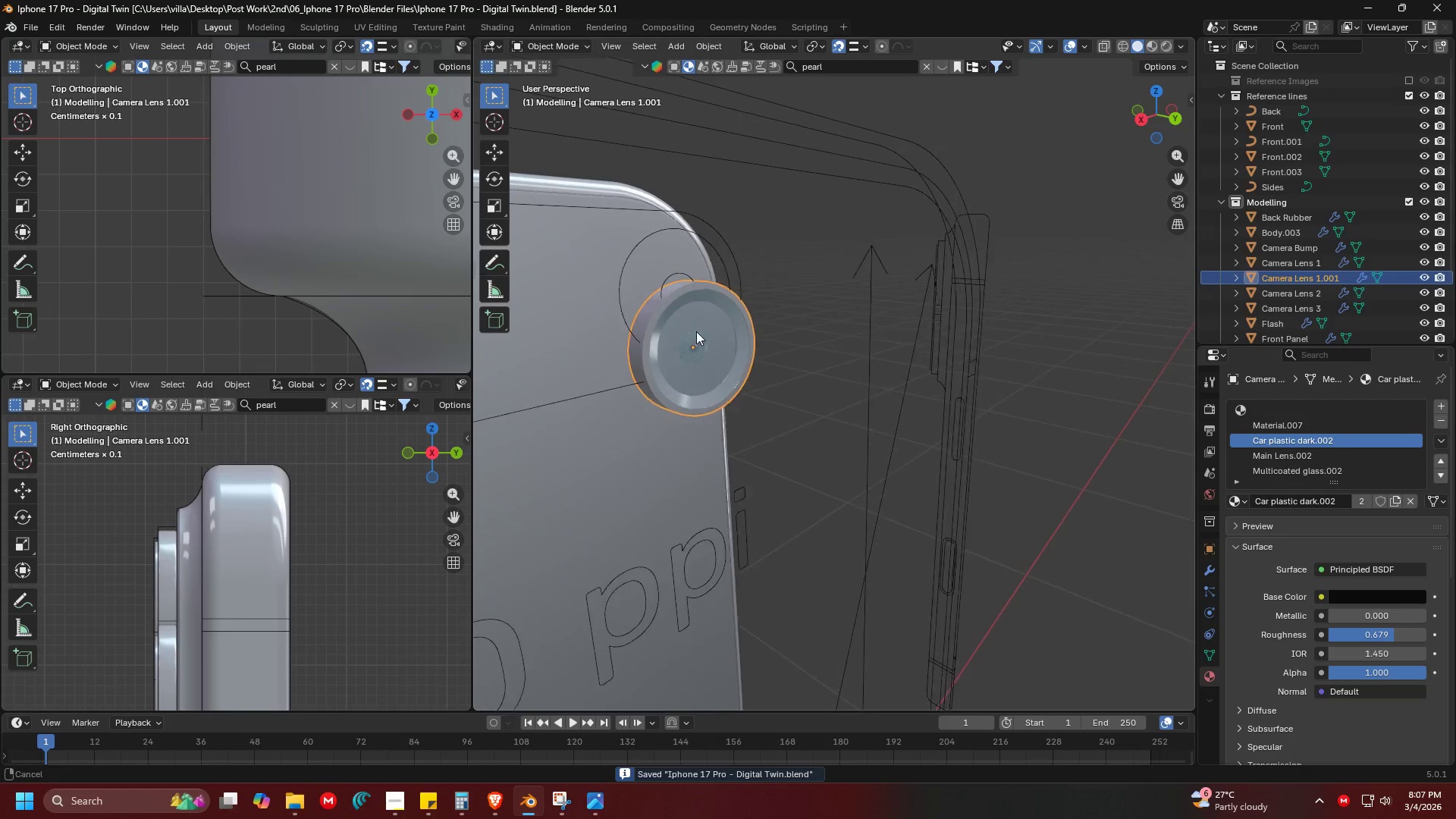 
scroll: coordinate [729, 328], scroll_direction: up, amount: 4.0
 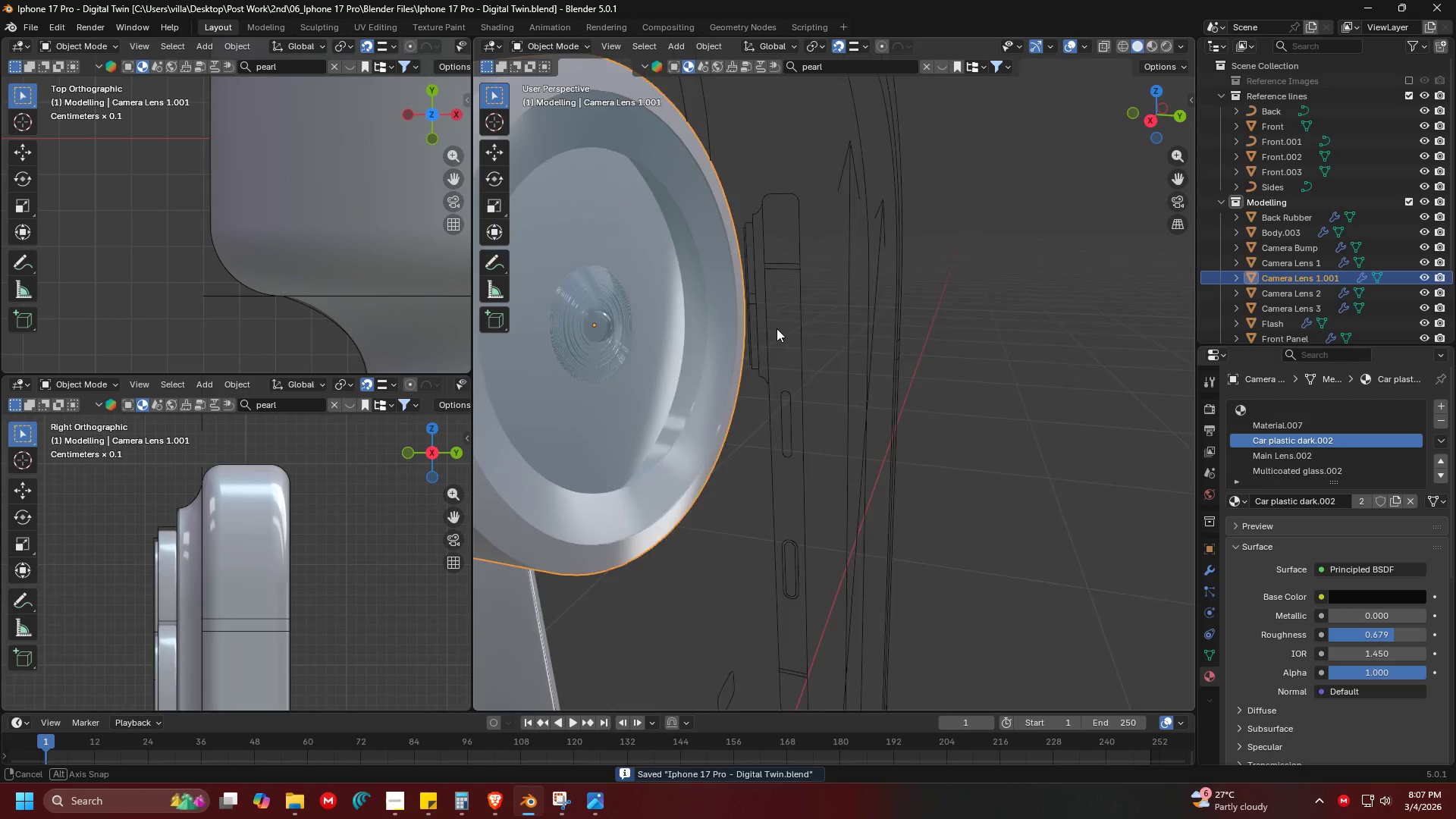 
key(Shift+ShiftLeft)
 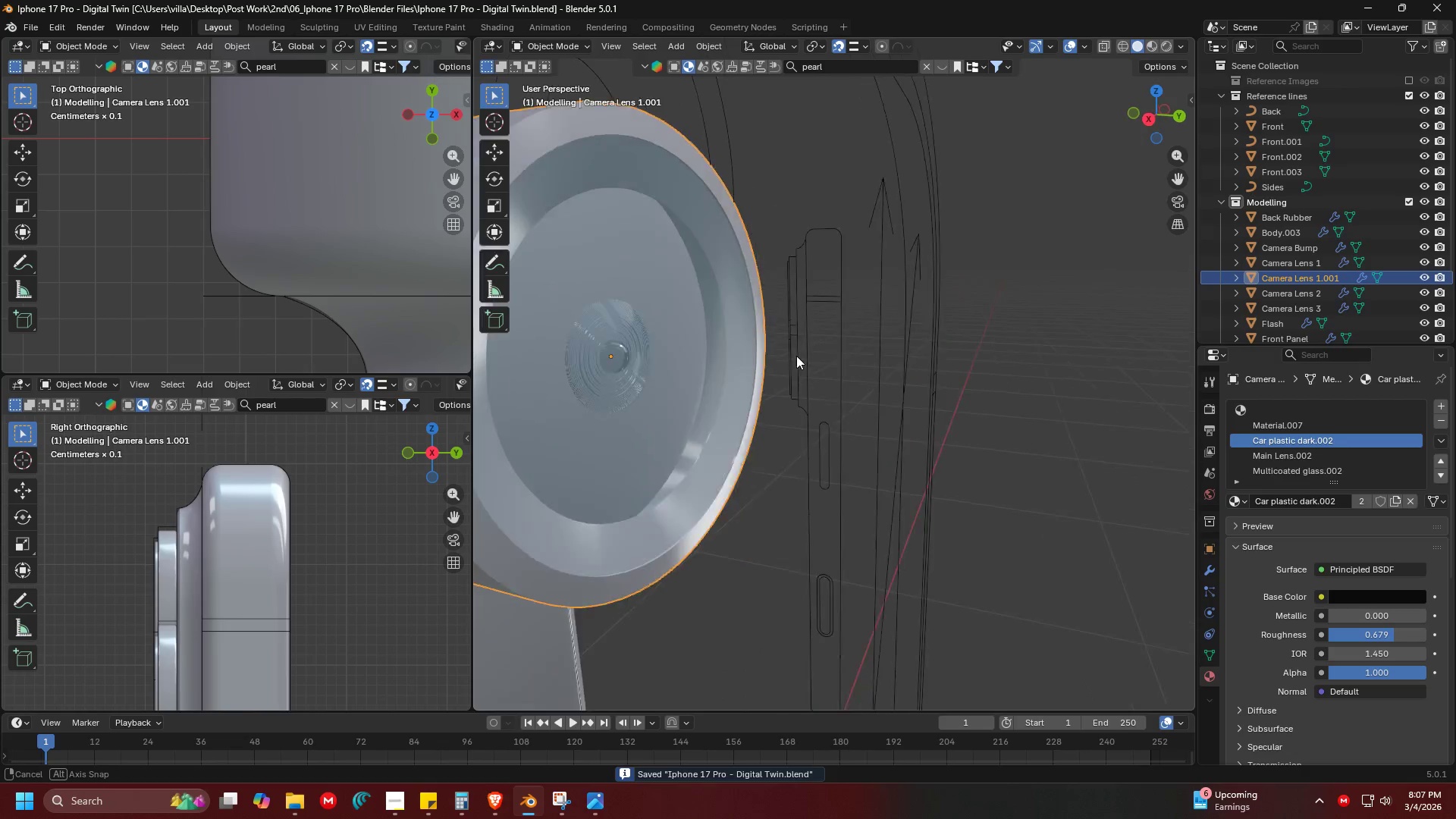 
hold_key(key=ShiftLeft, duration=0.38)
 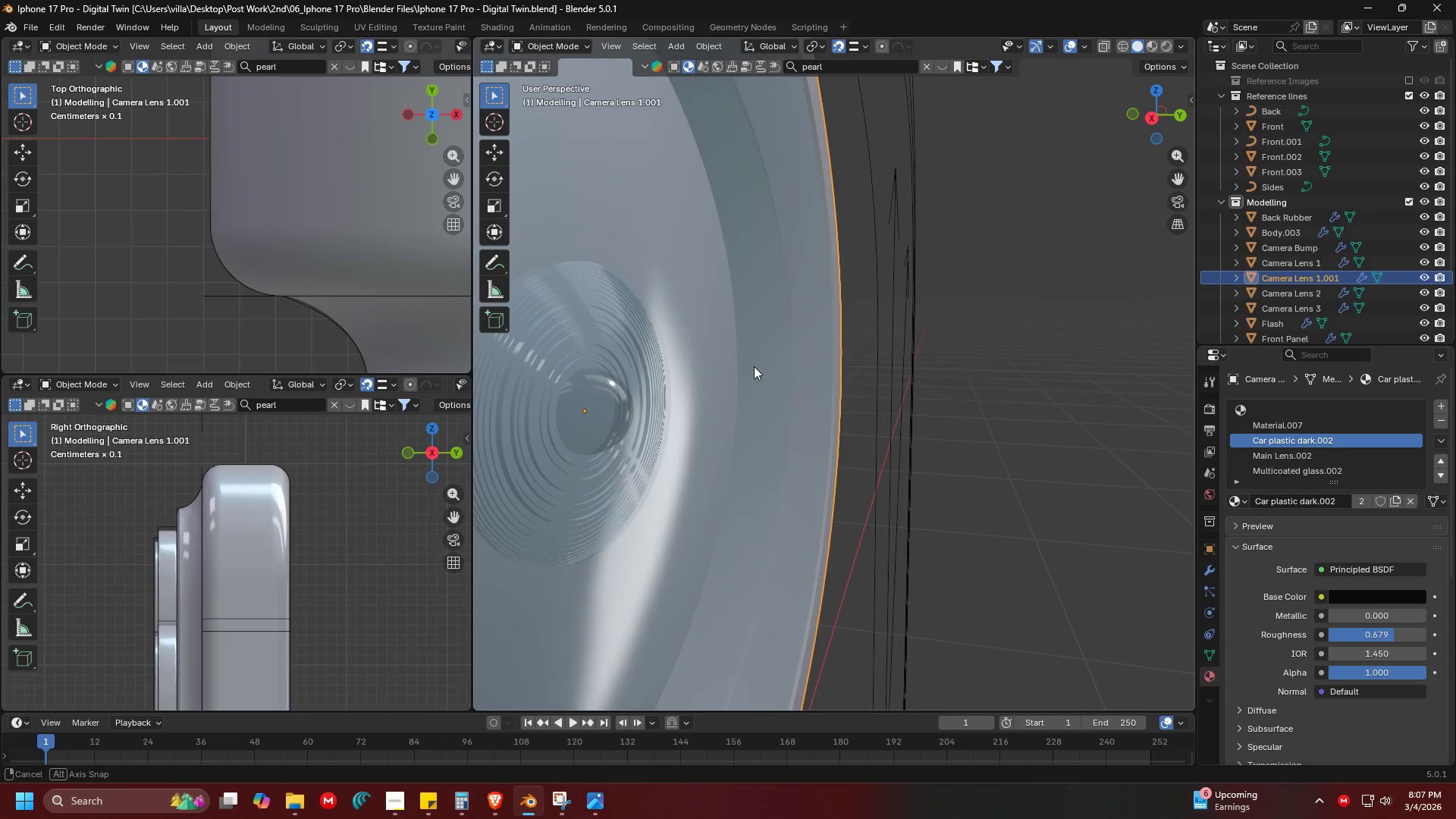 
scroll: coordinate [788, 349], scroll_direction: up, amount: 2.0
 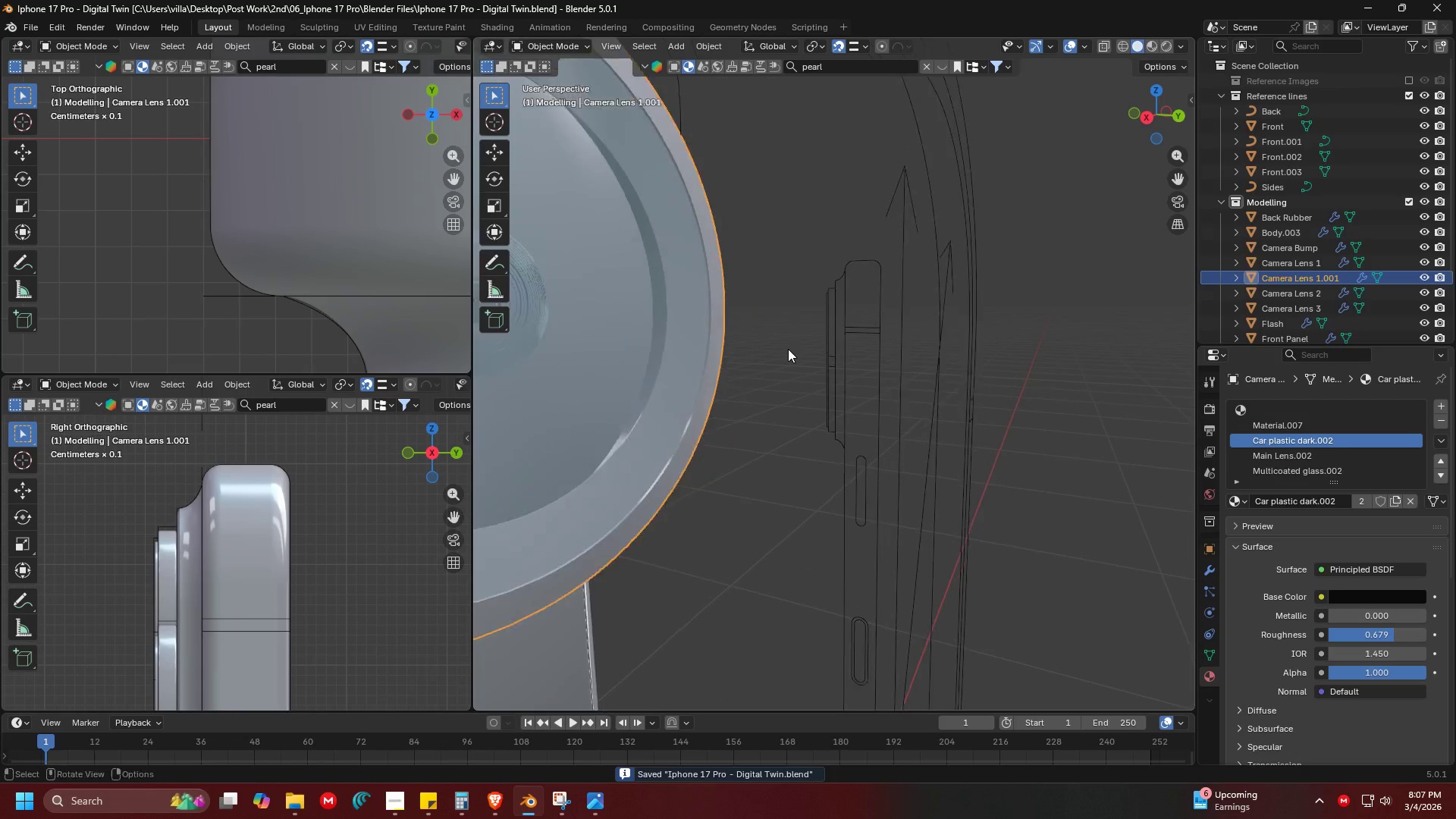 
hold_key(key=ShiftLeft, duration=0.48)
scroll: coordinate [734, 369], scroll_direction: down, amount: 1.0
 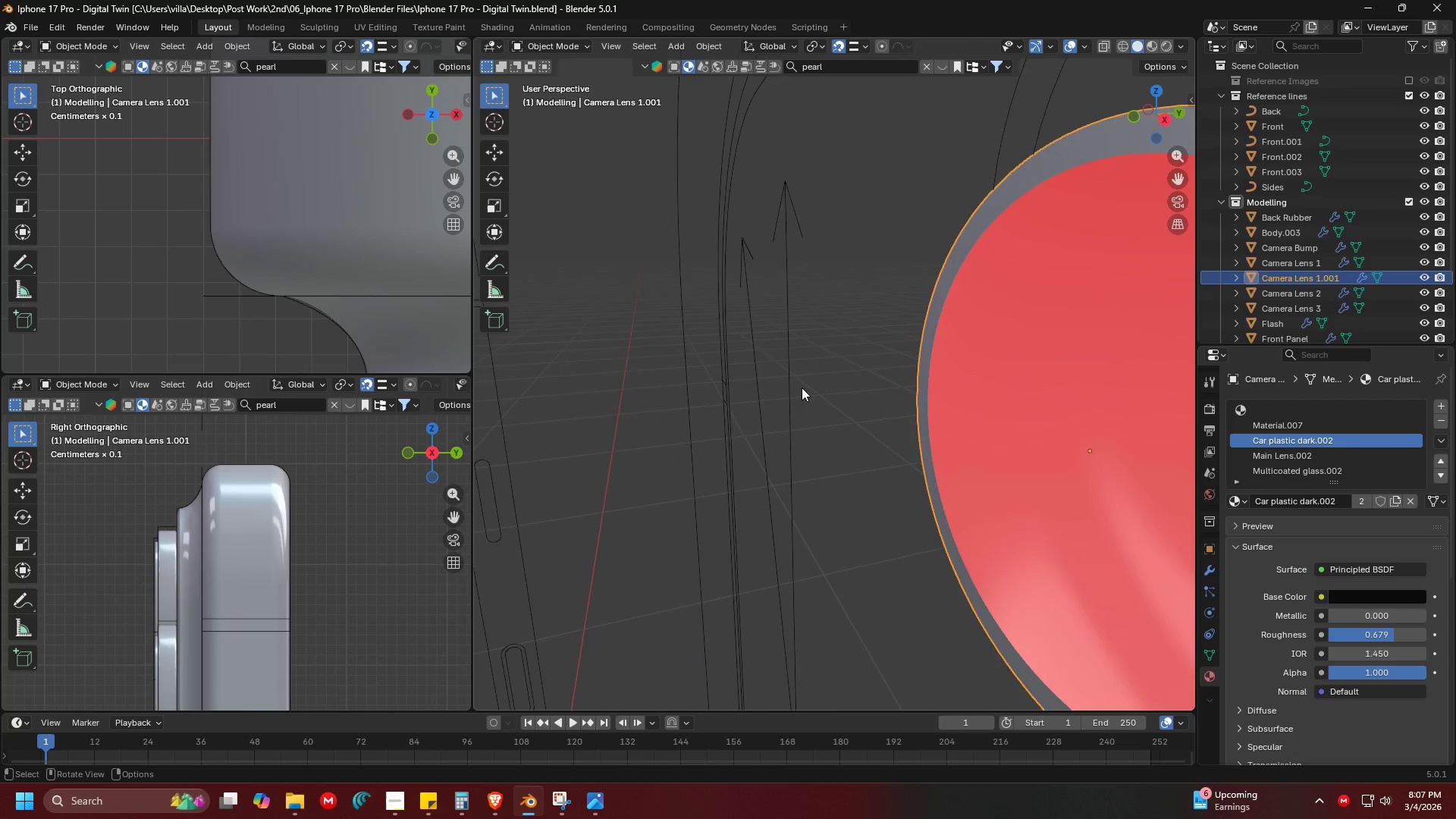 
key(Control+Z)
 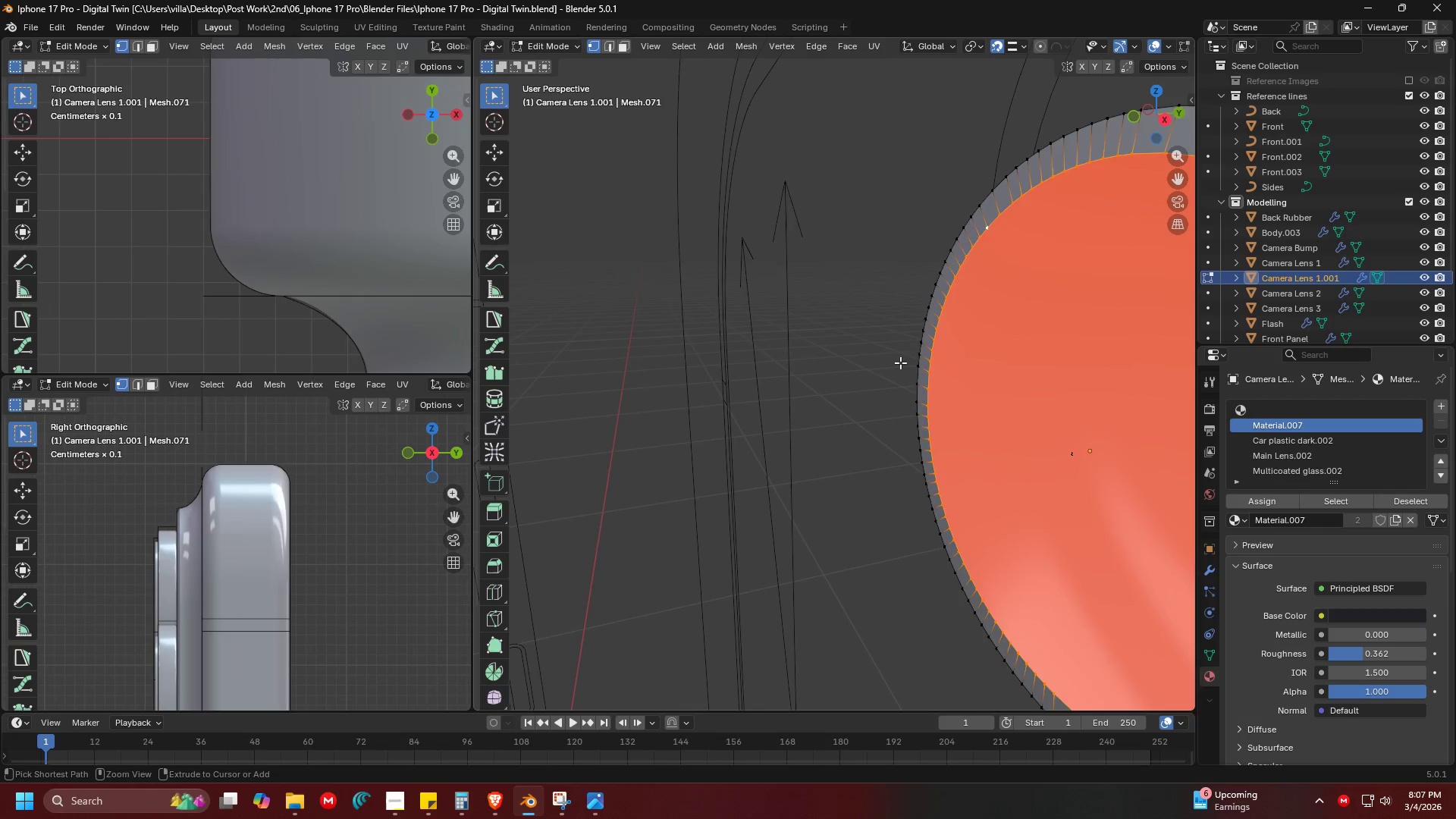 
key(Control+Z)
 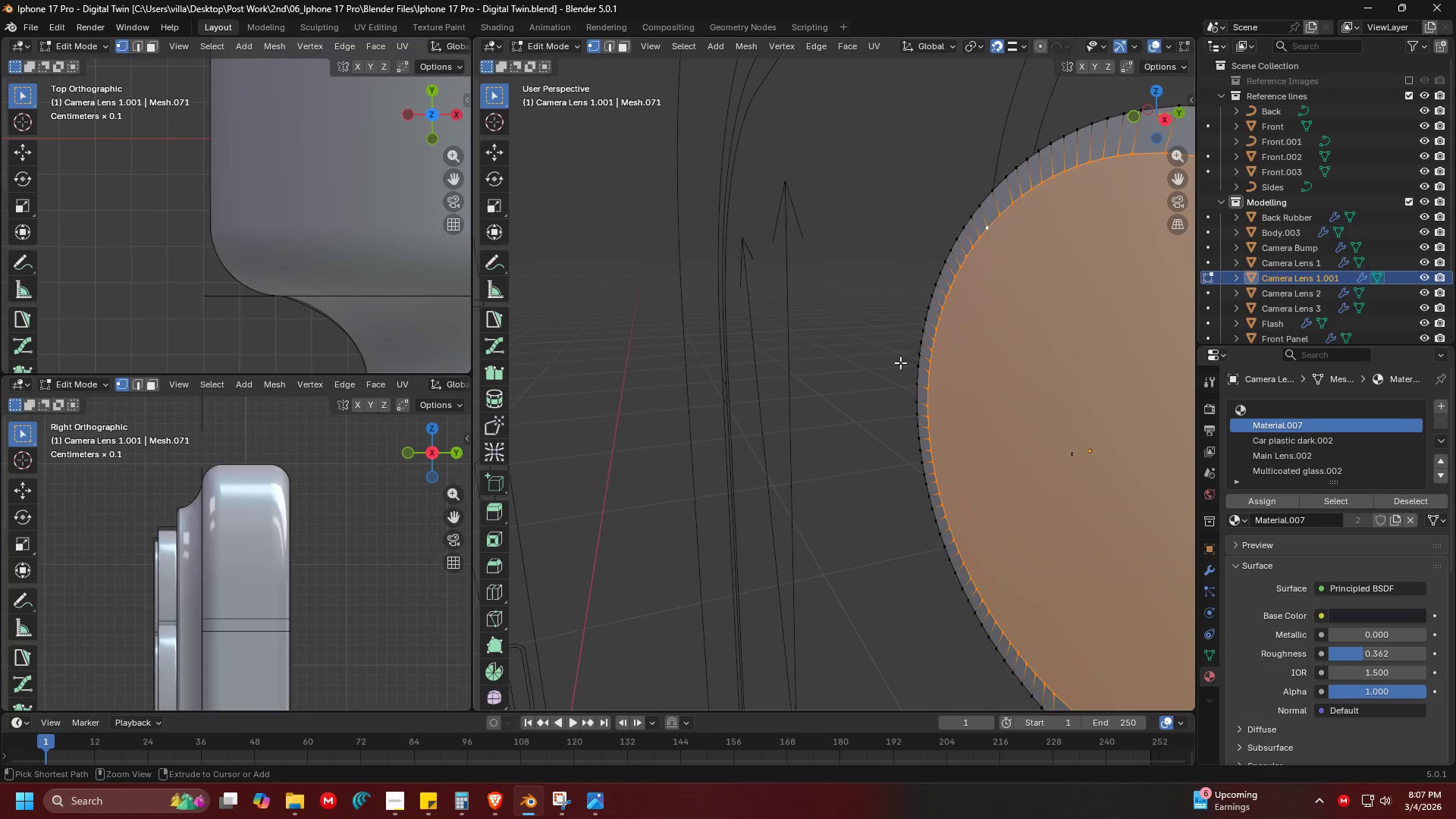 
key(Control+Z)
 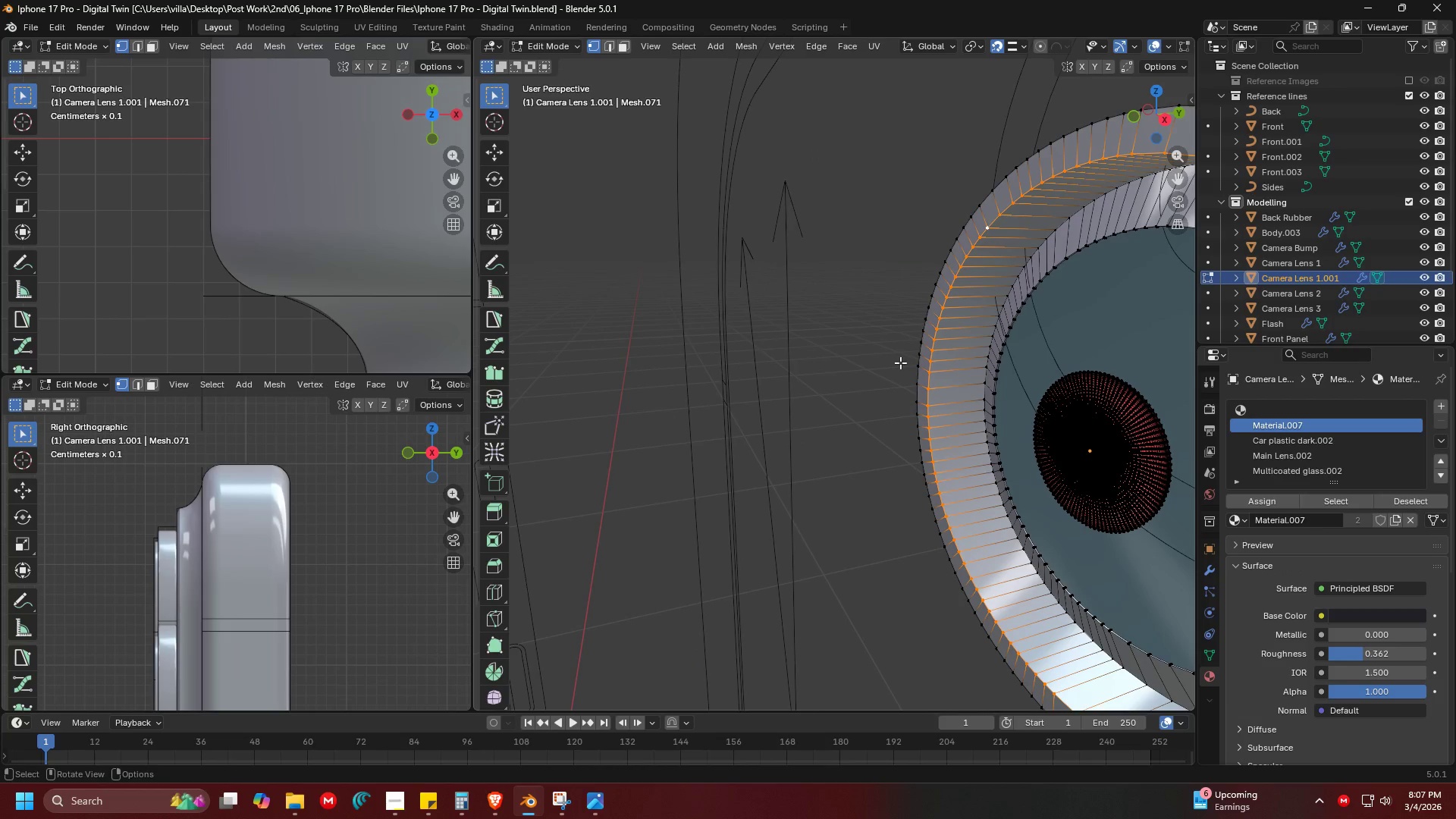 
key(Control+Shift+ShiftLeft)
 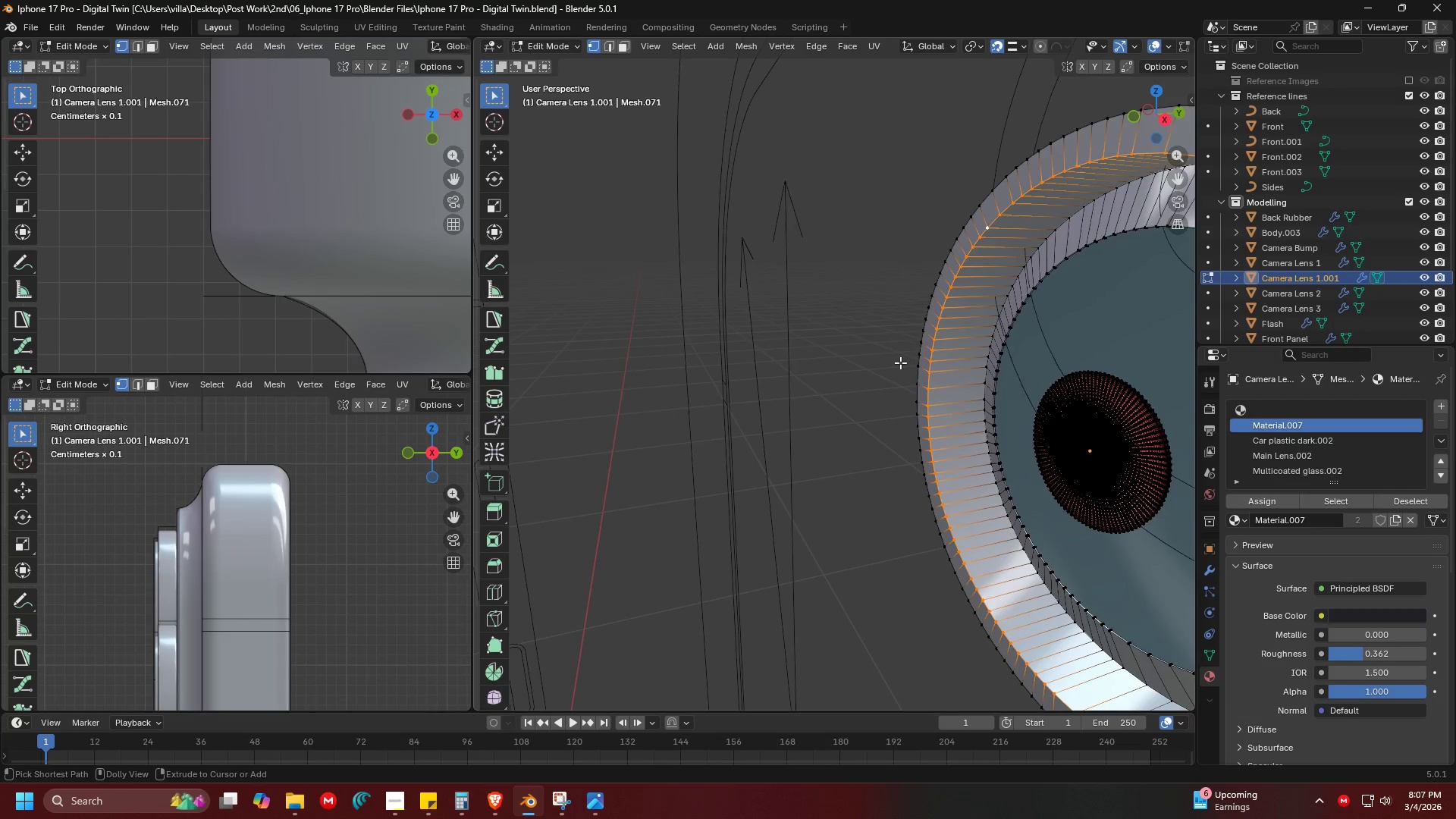 
key(Control+Shift+Z)
 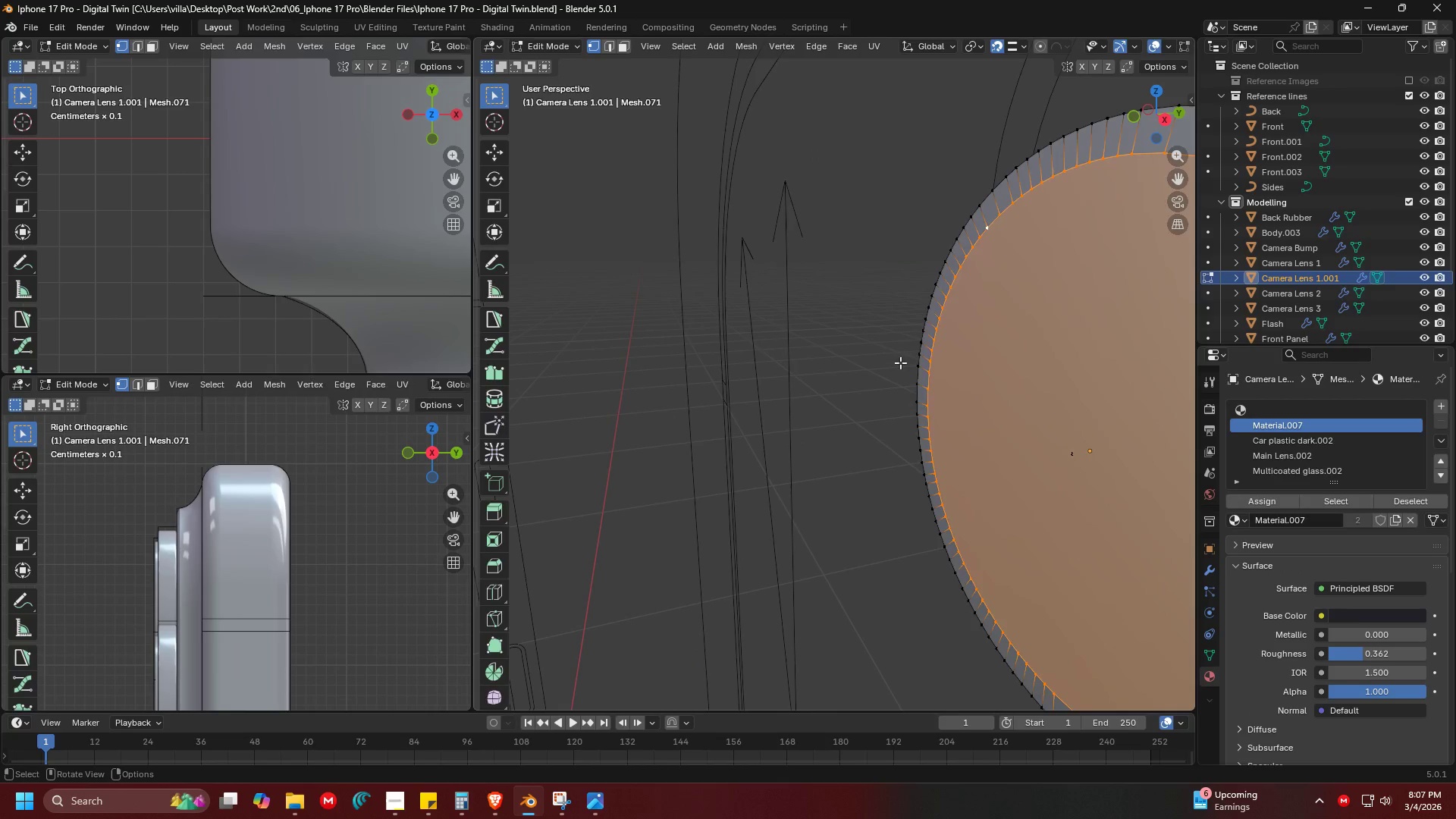 
key(Tab)
 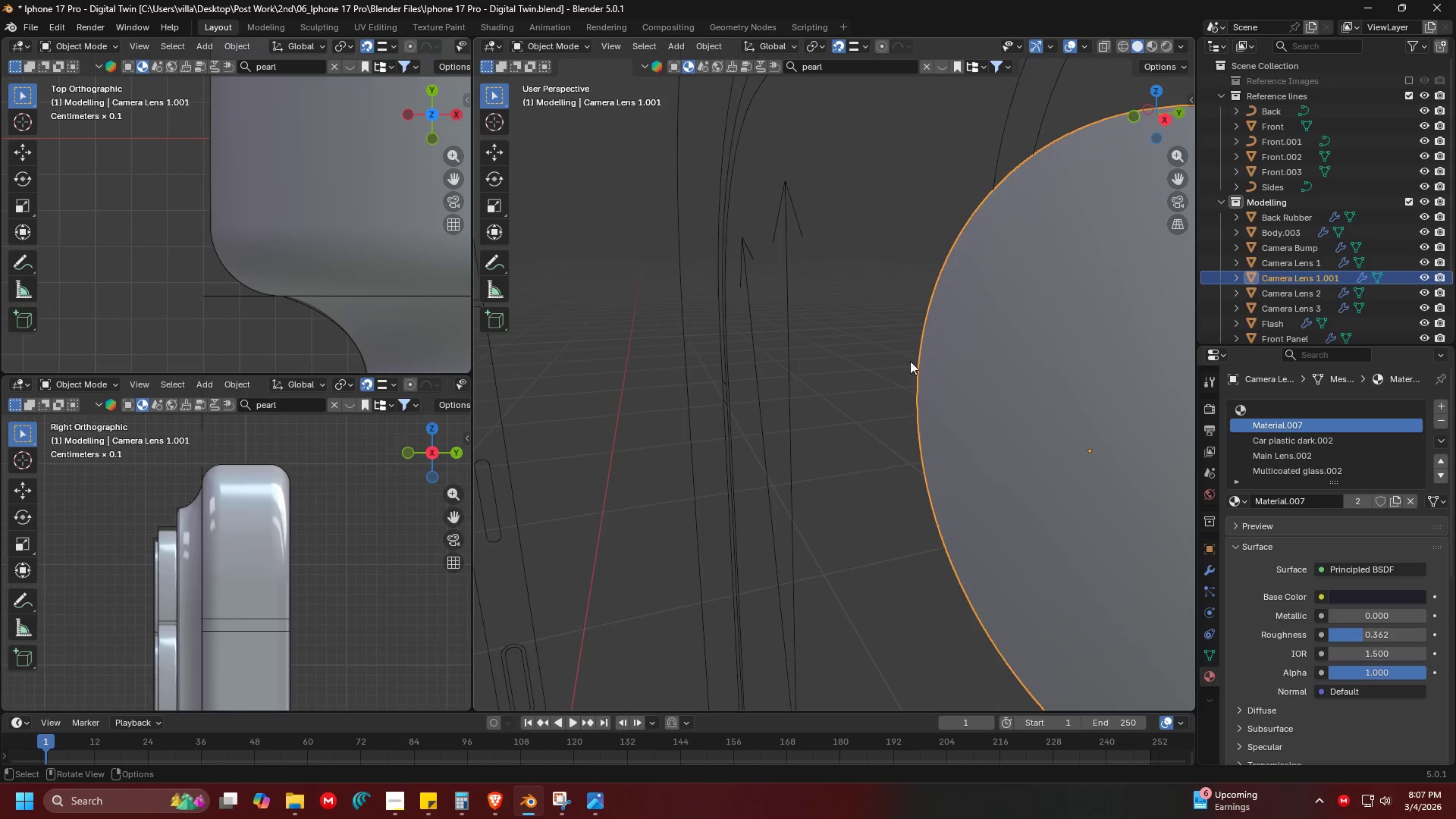 
key(Shift+ShiftLeft)
 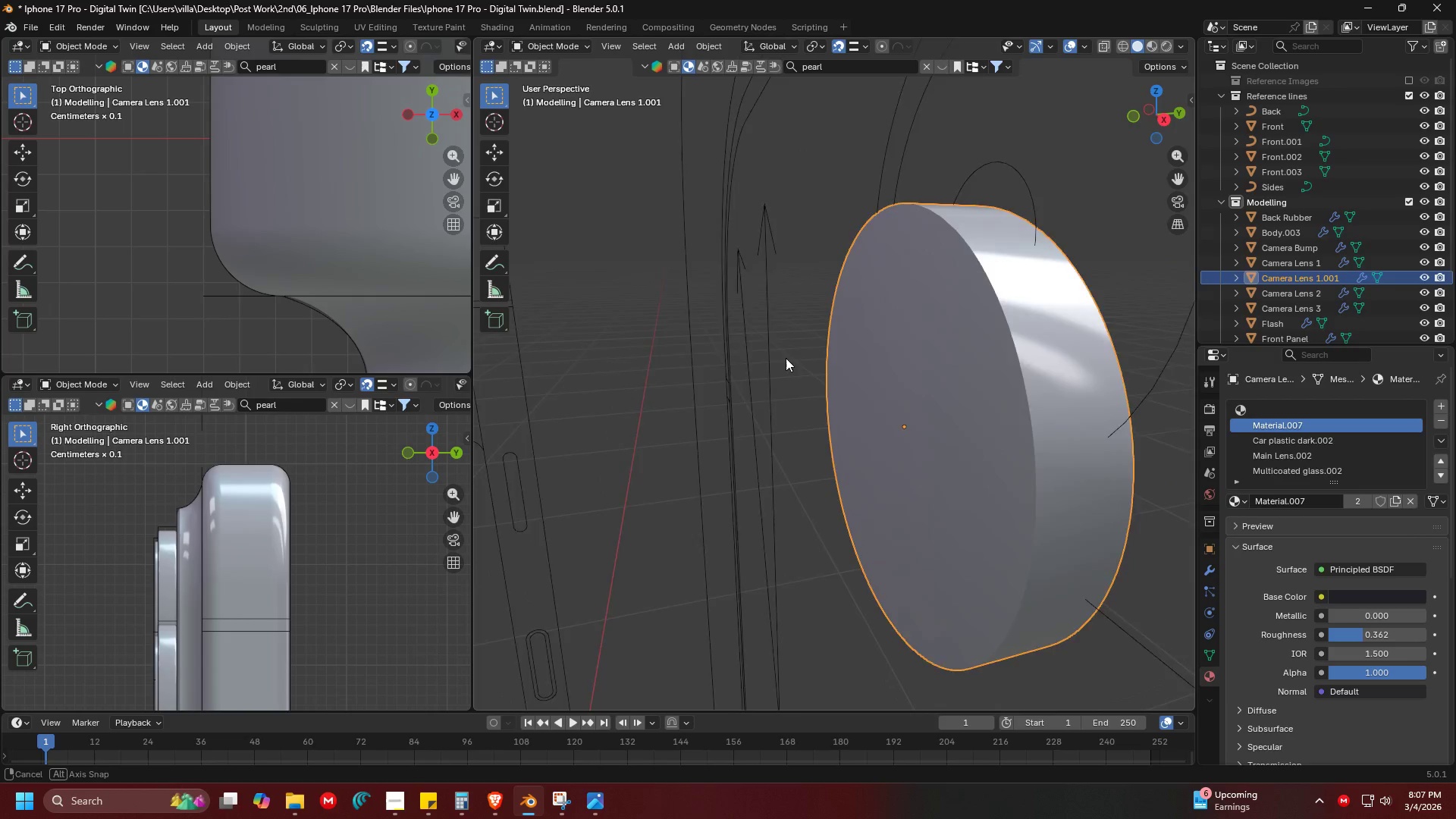 
scroll: coordinate [911, 360], scroll_direction: down, amount: 1.0
 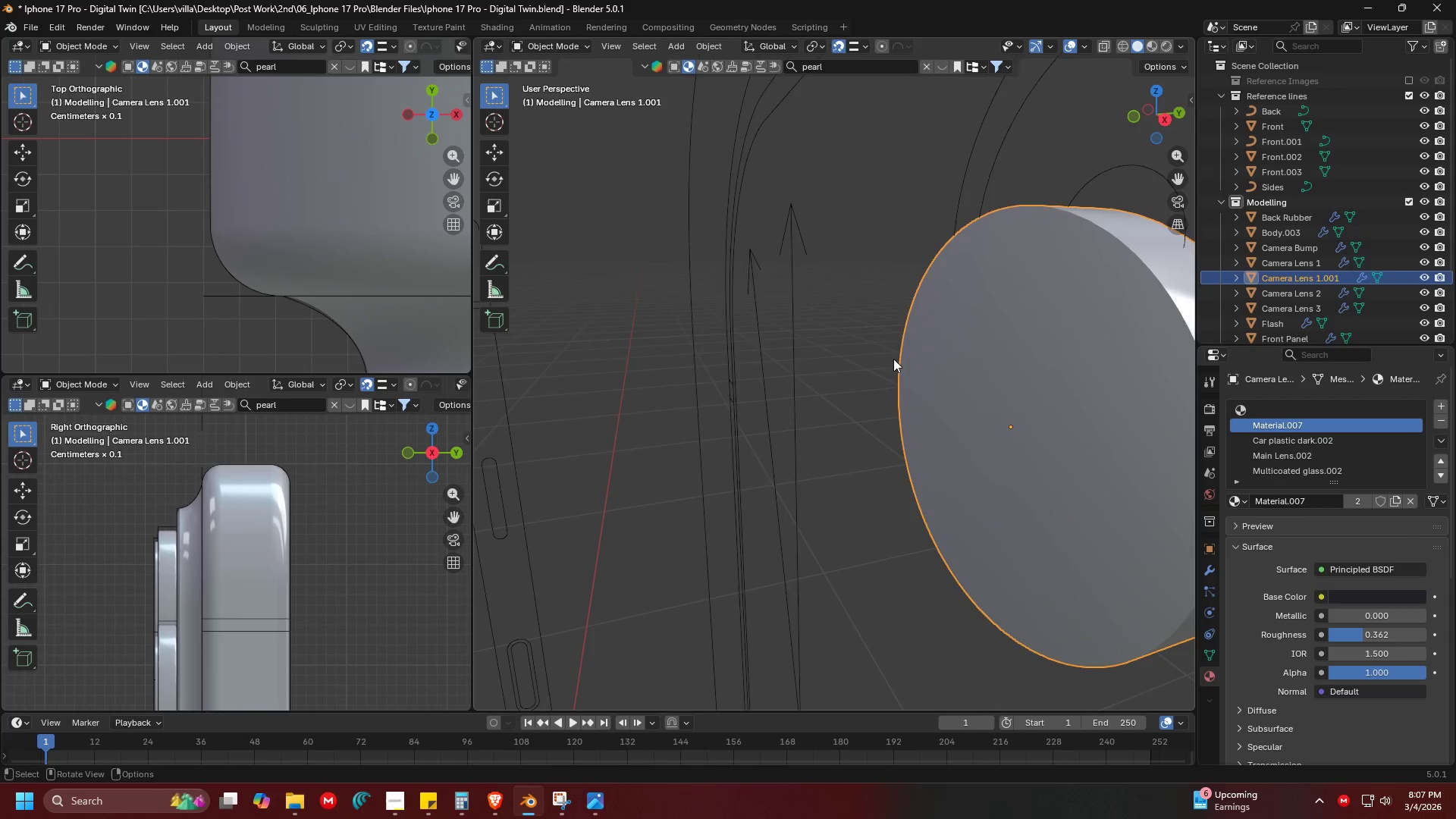 
key(Control+ControlLeft)
 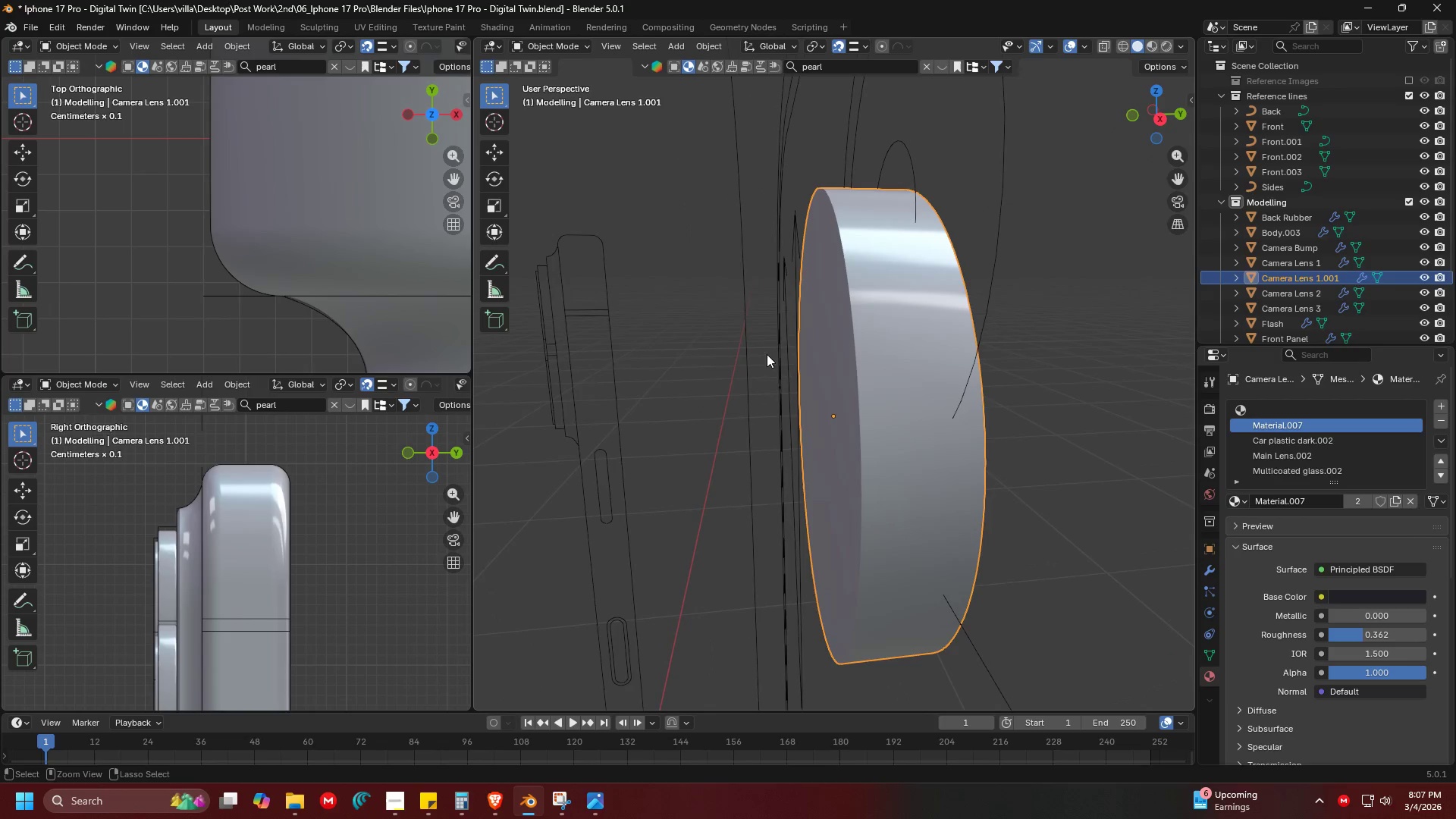 
key(Control+S)
 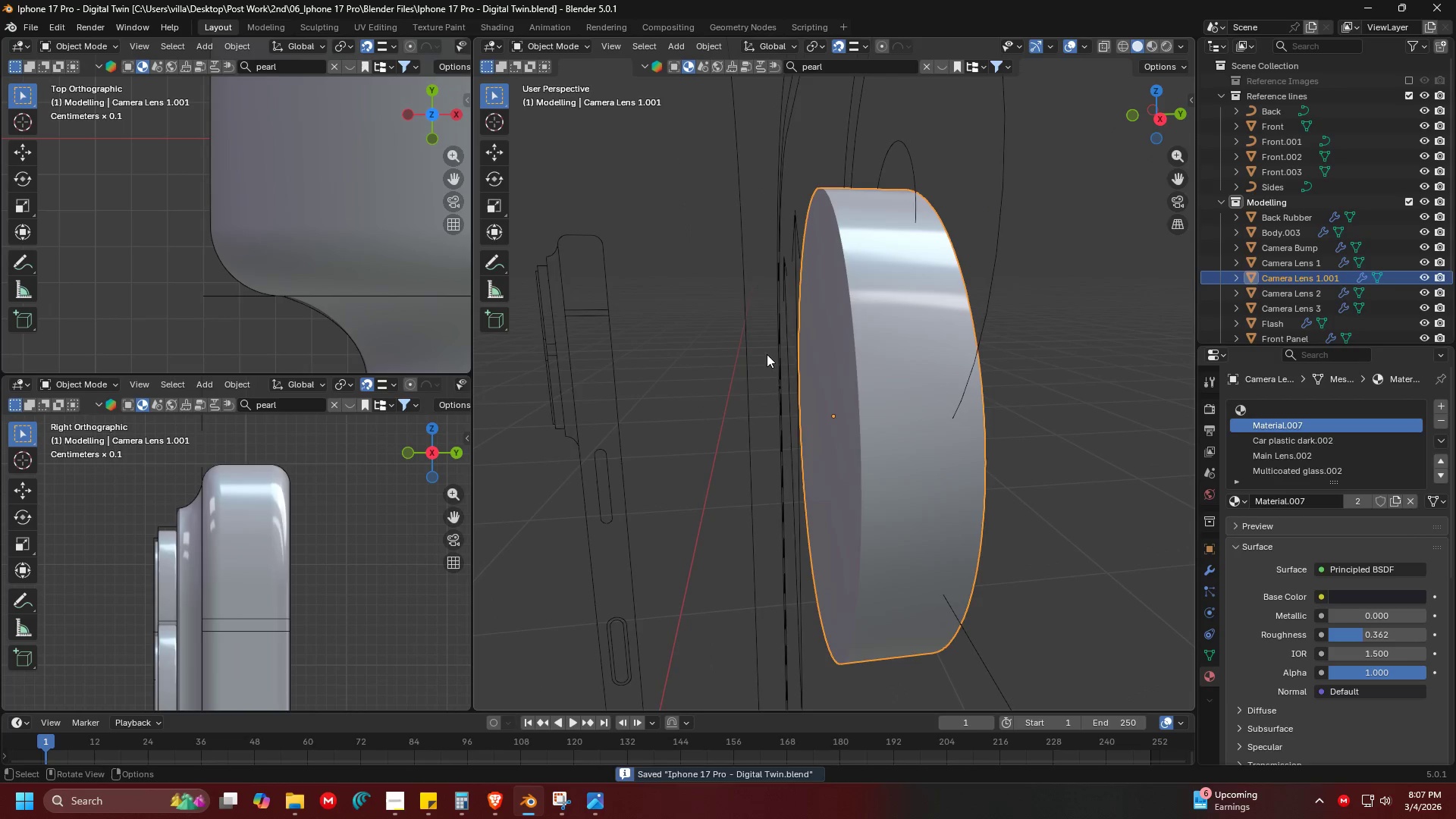 
key(Shift+ShiftLeft)
 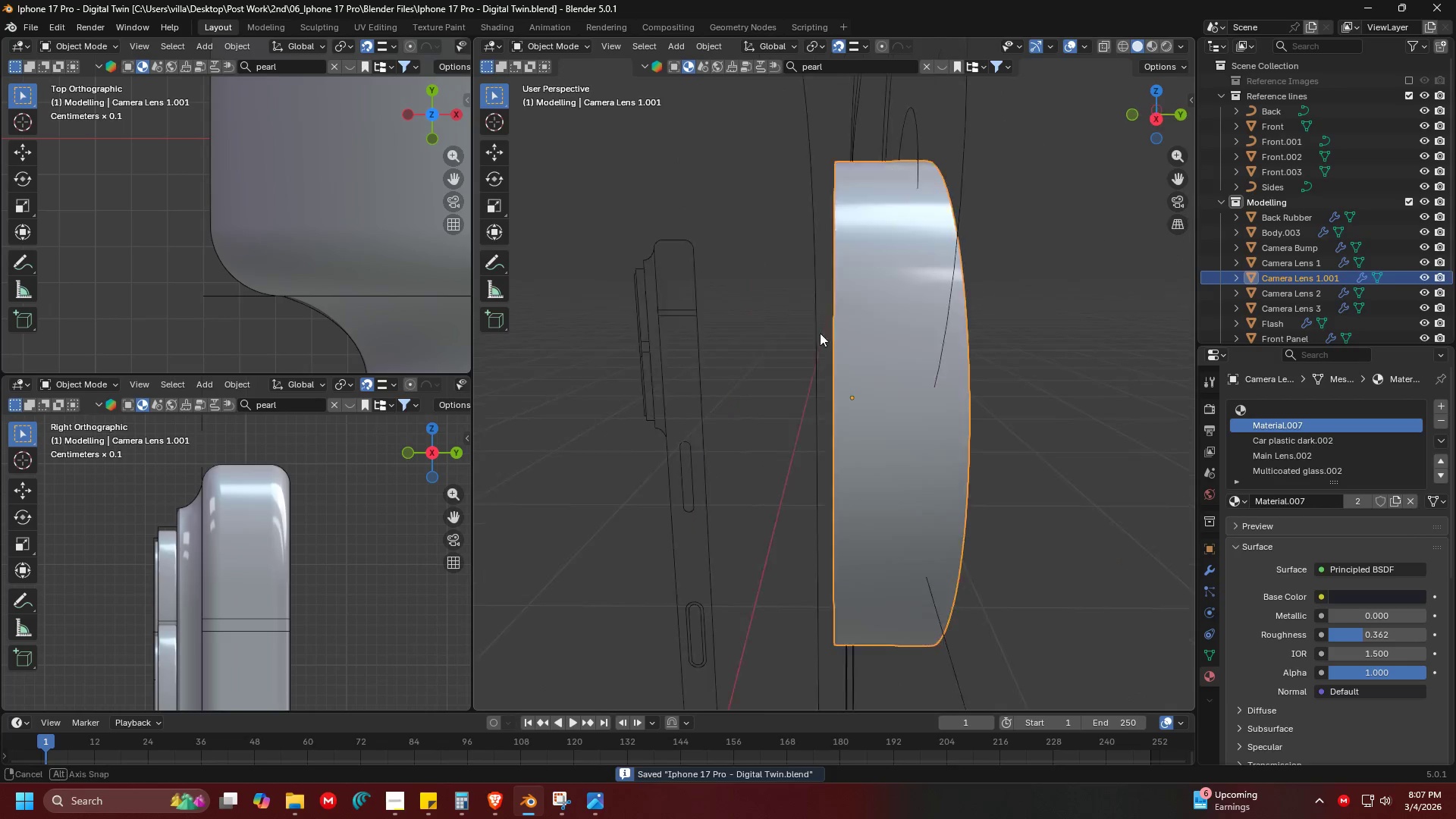 
key(Shift+ShiftLeft)
 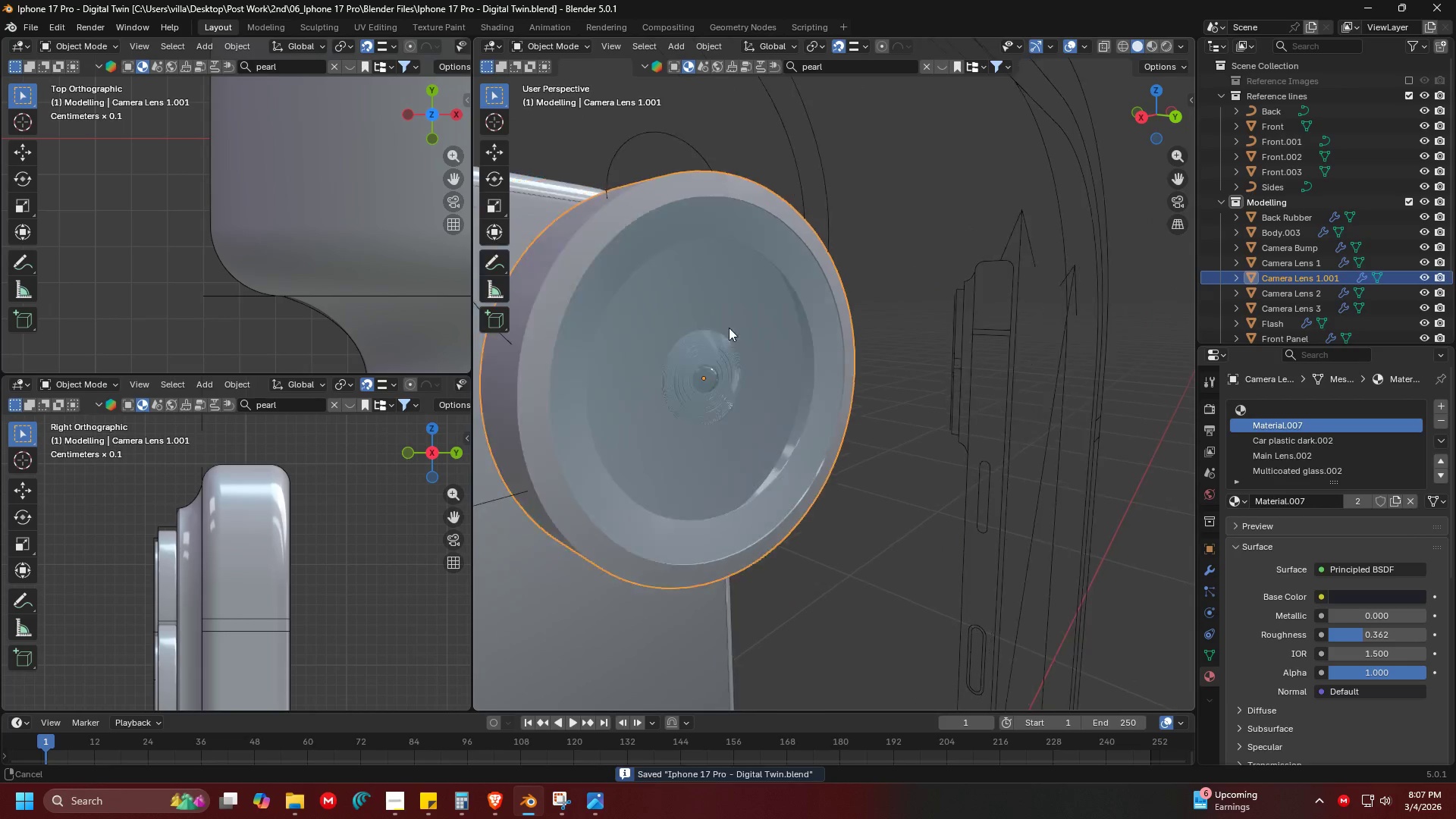 
left_click([871, 328])
 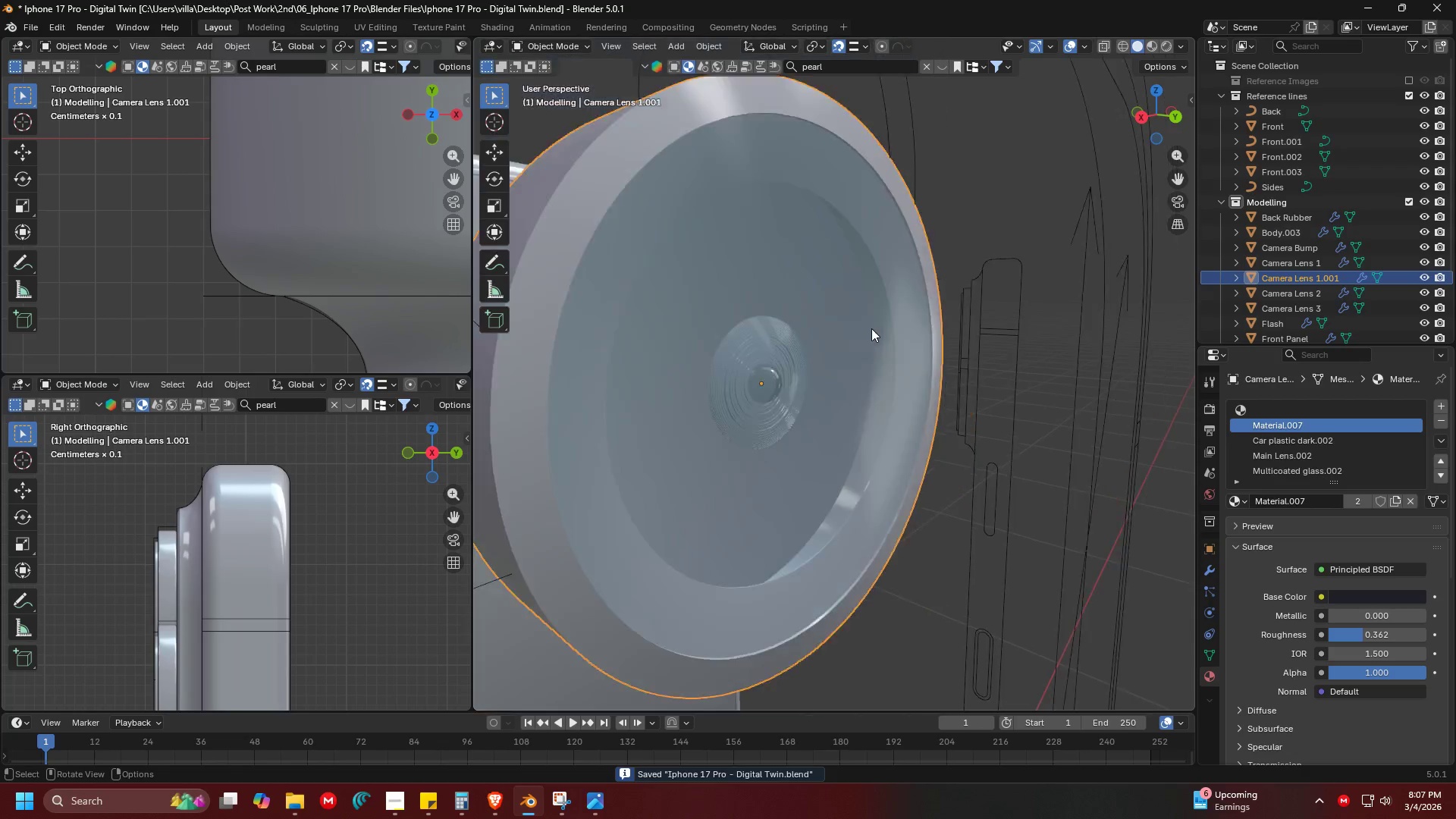 
scroll: coordinate [790, 328], scroll_direction: up, amount: 2.0
 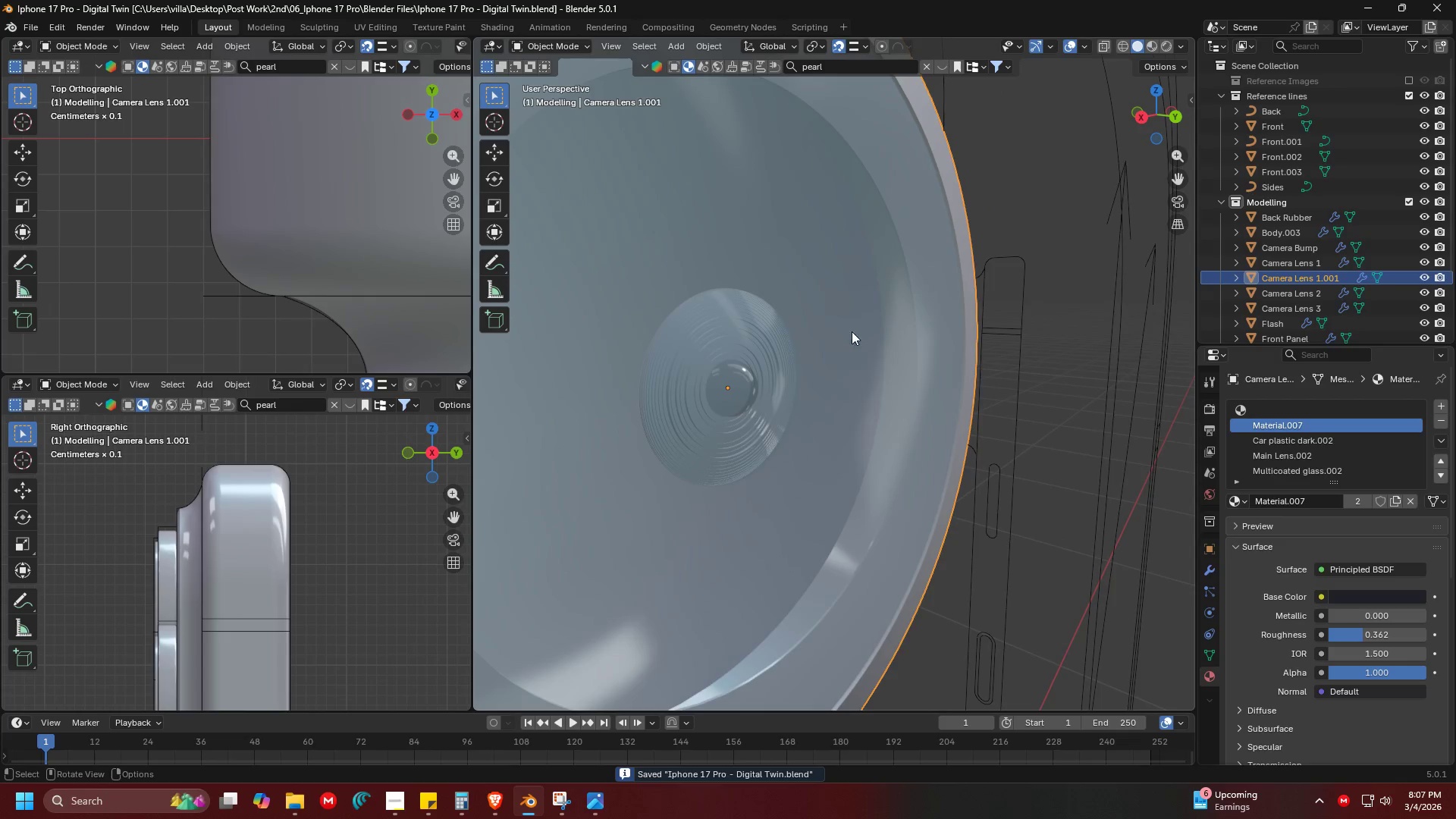 
key(G)
 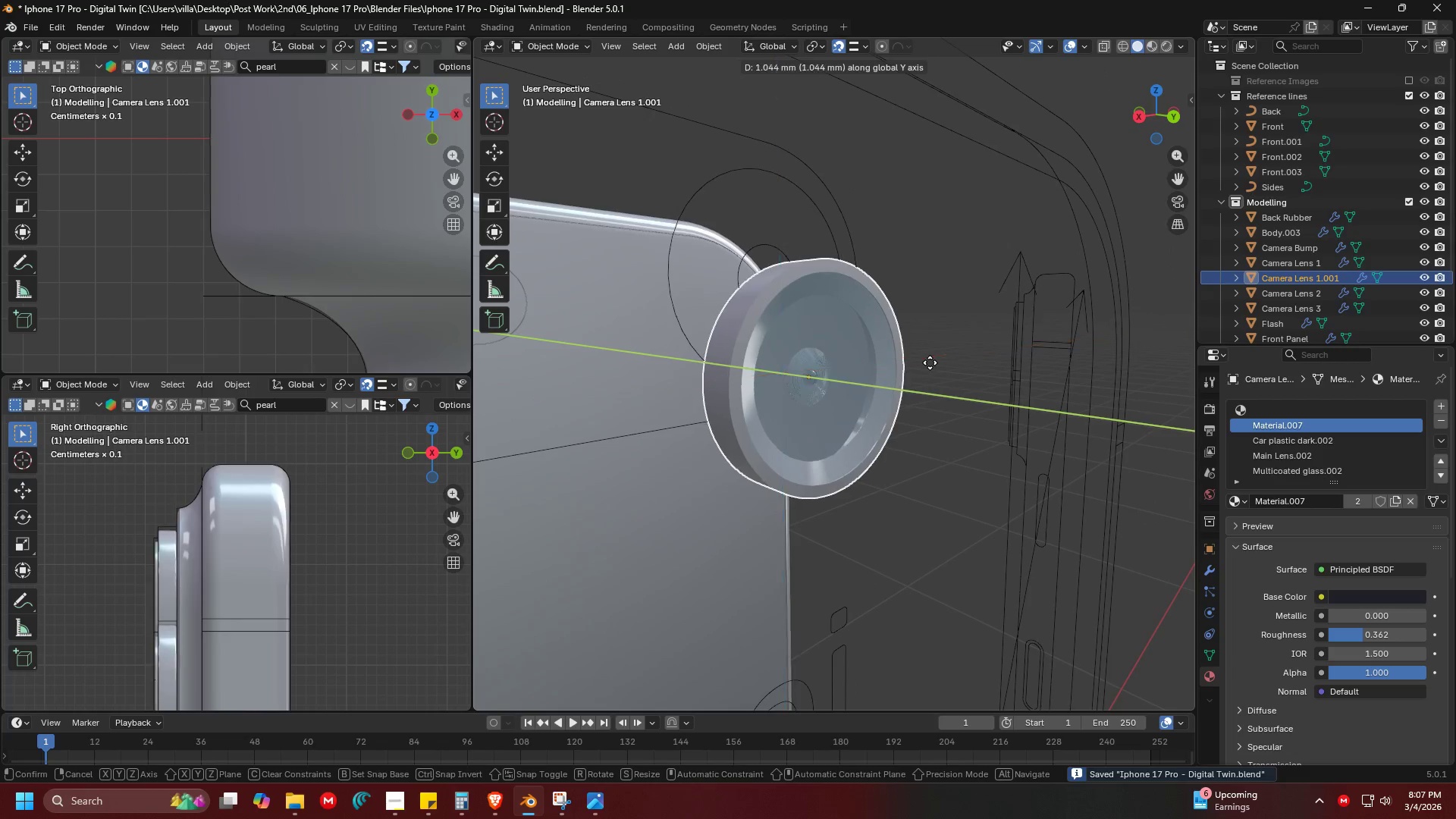 
scroll: coordinate [870, 330], scroll_direction: down, amount: 4.0
 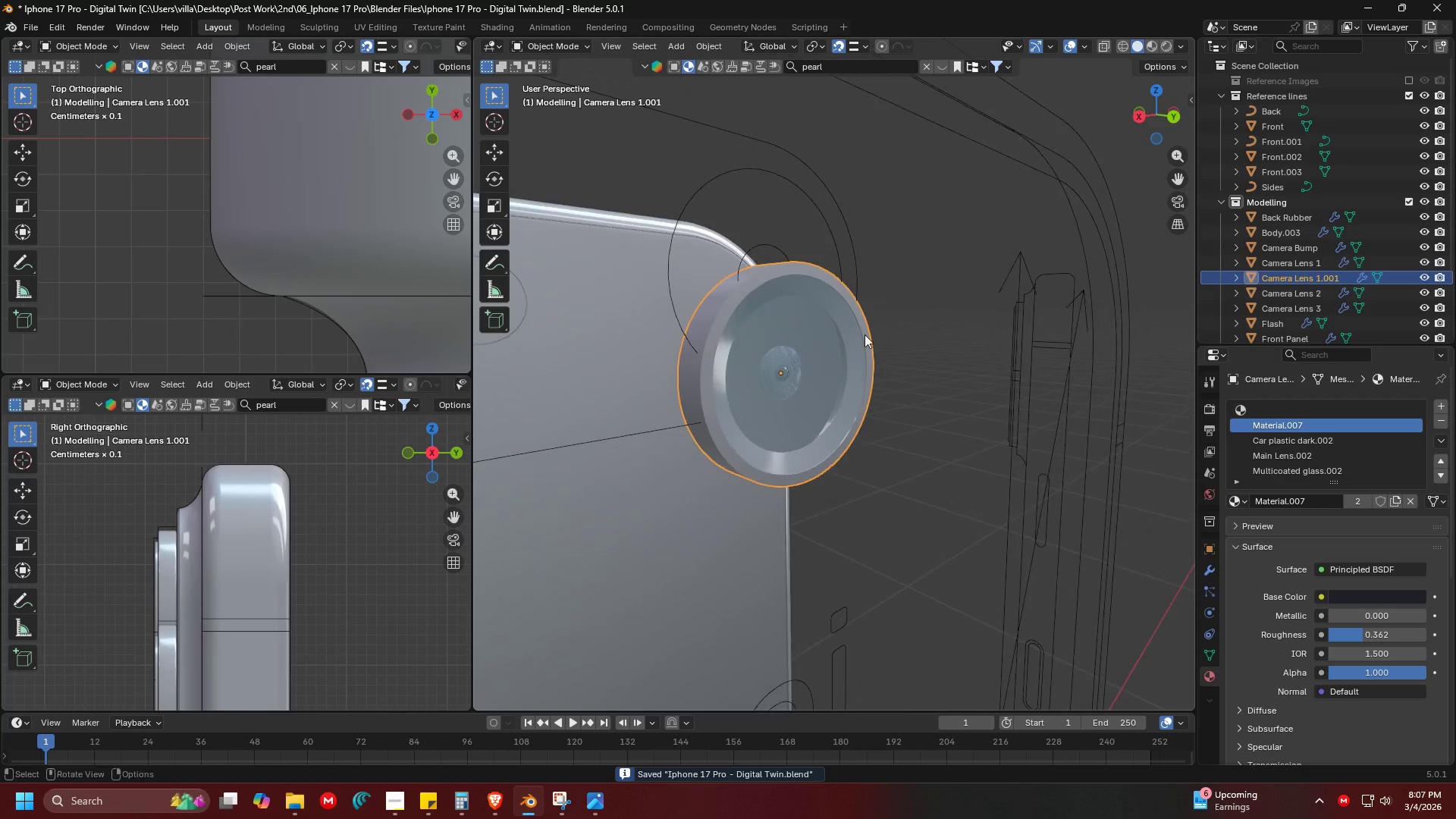 
key(Escape)
type(13)
 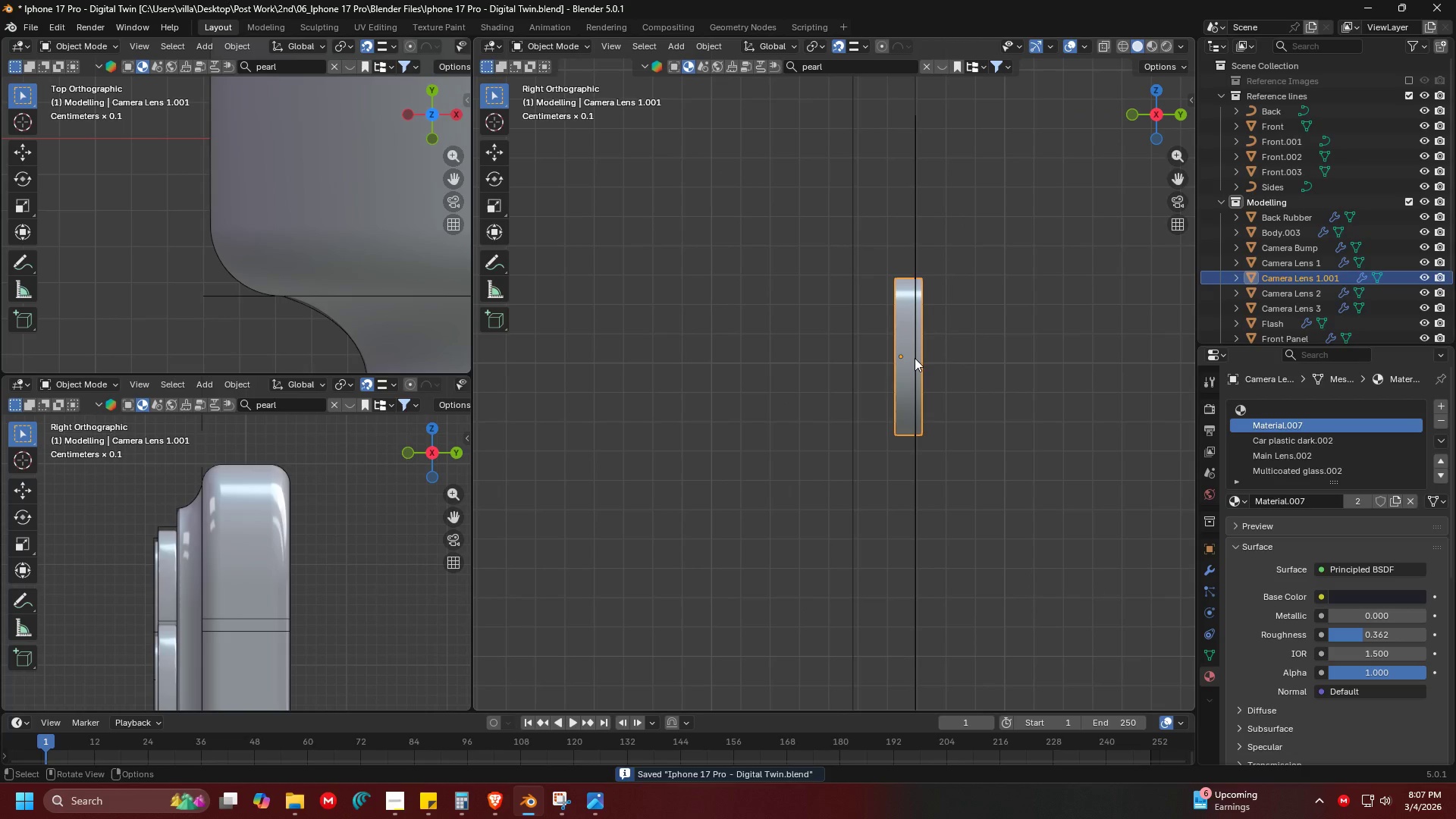 
key(Control+ControlLeft)
 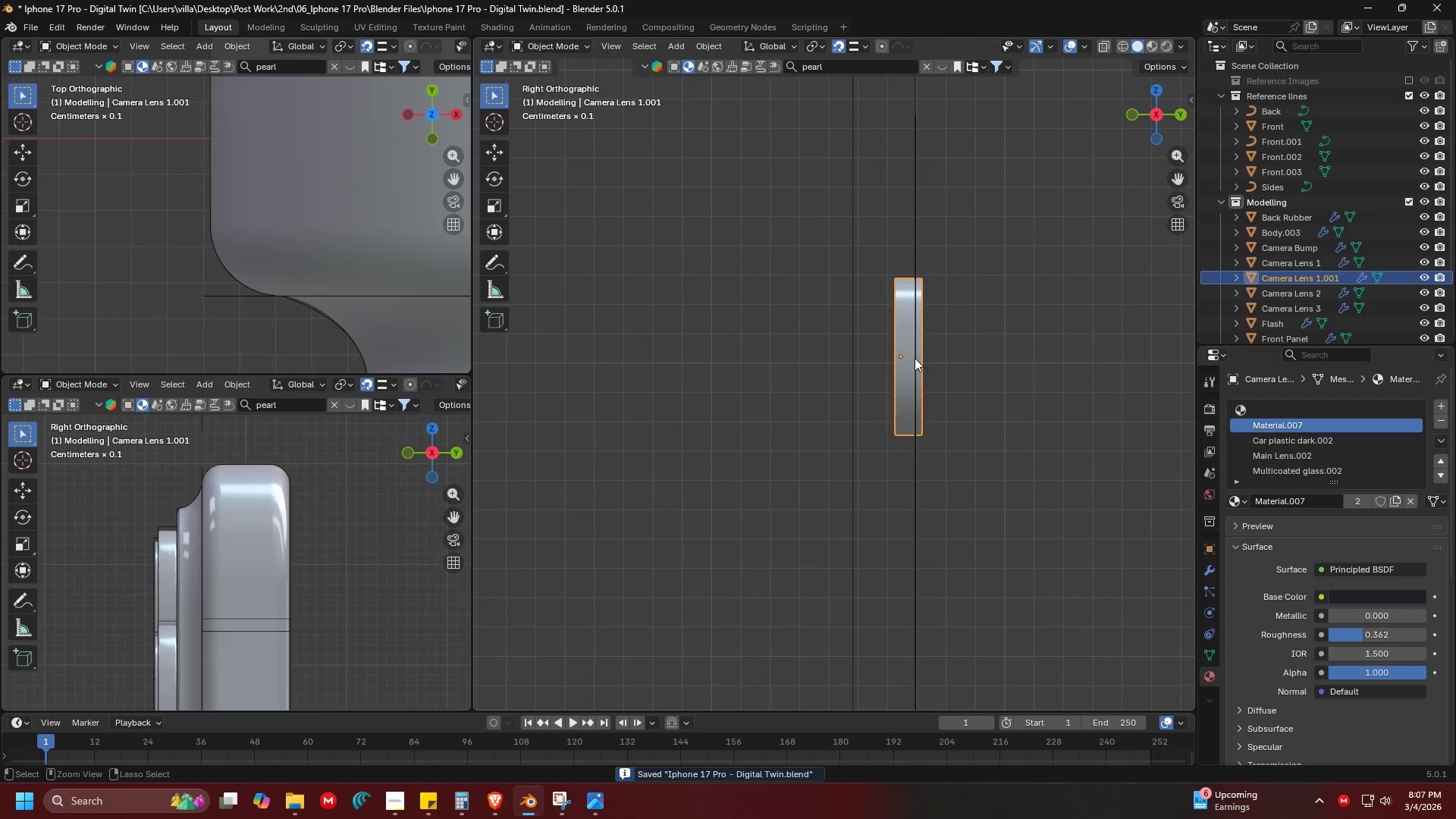 
key(Control+1)
 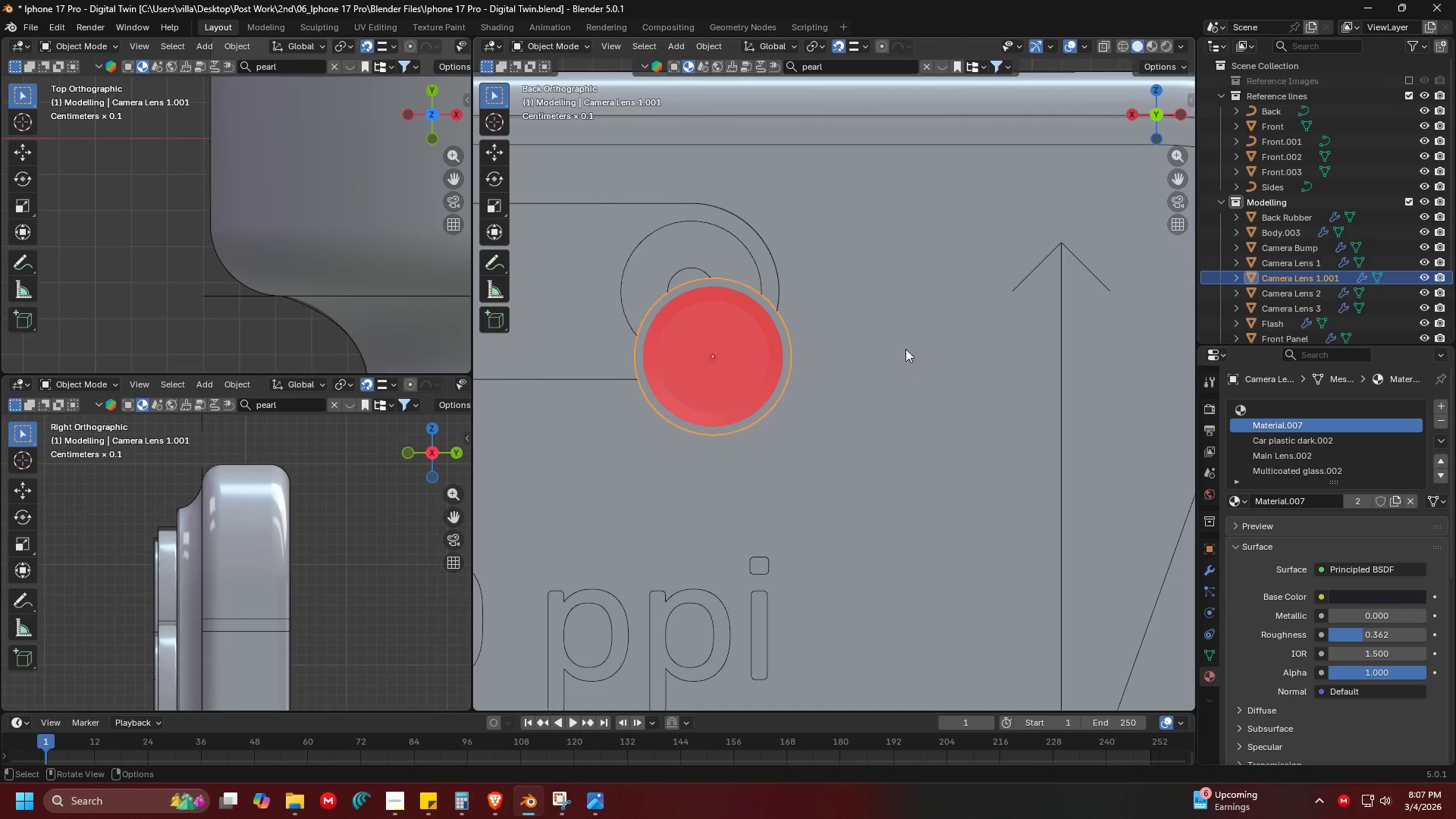 
key(Shift+ShiftLeft)
 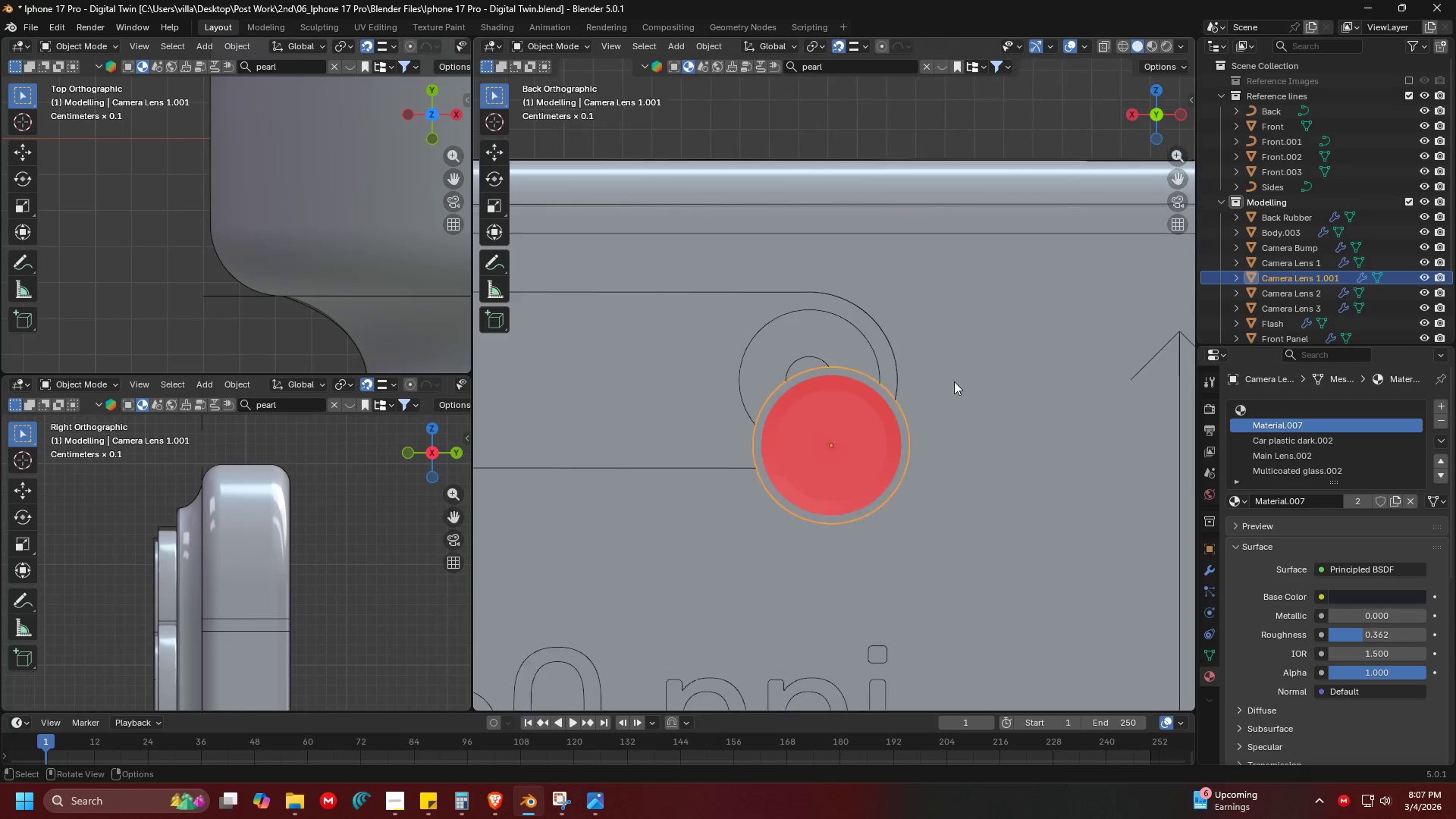 
key(G)
 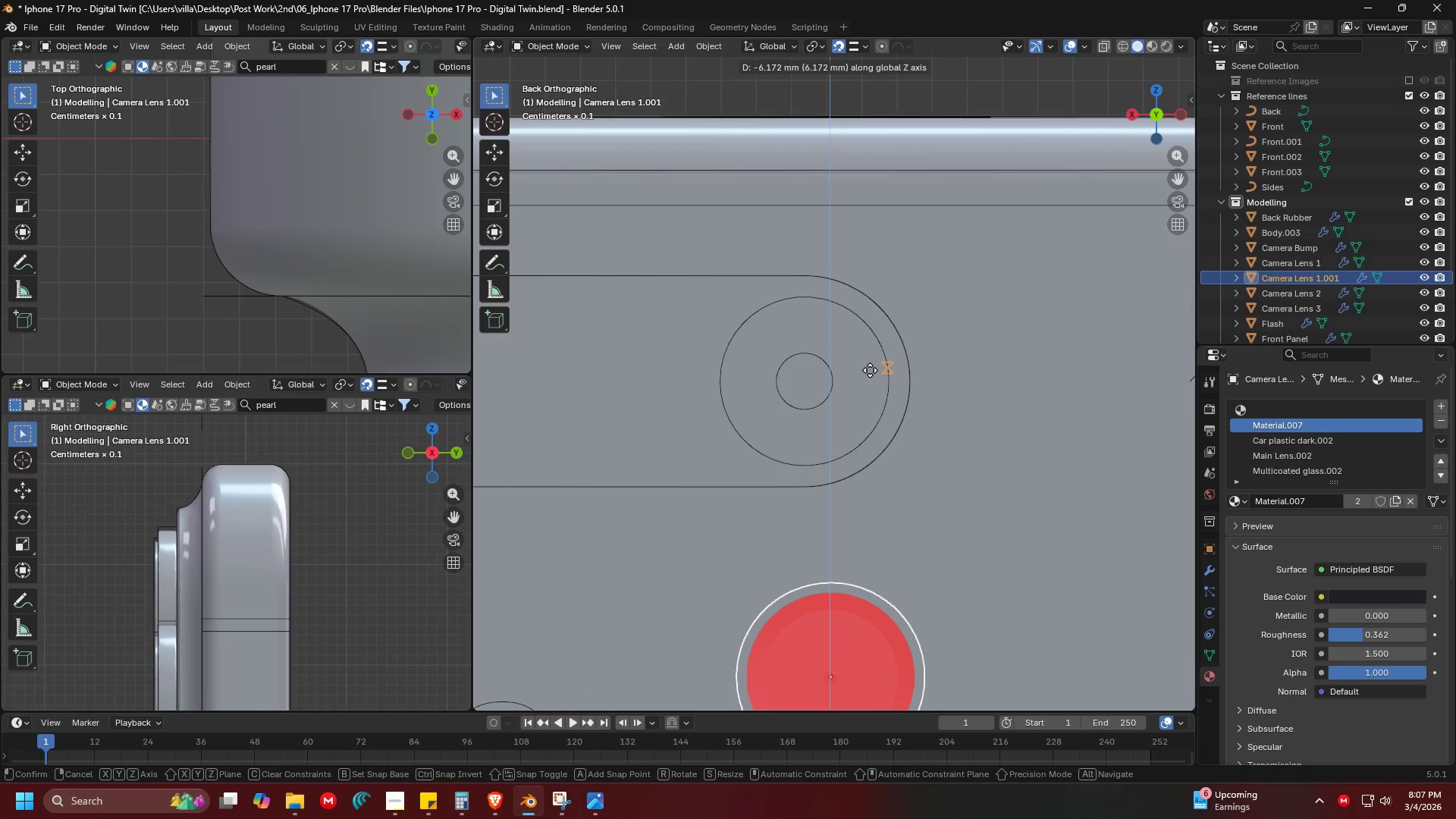 
scroll: coordinate [927, 406], scroll_direction: up, amount: 1.0
 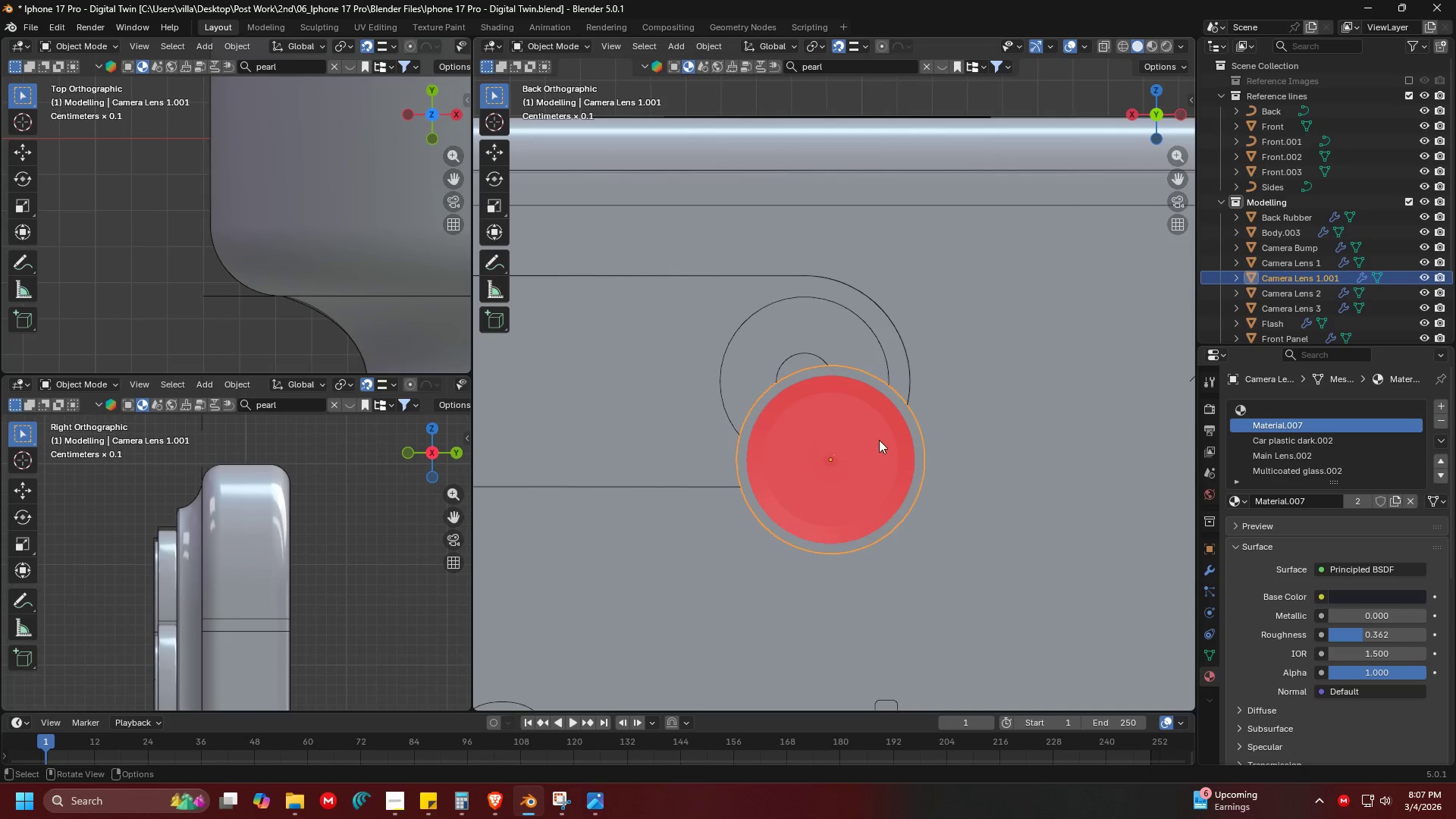 
key(Escape)
 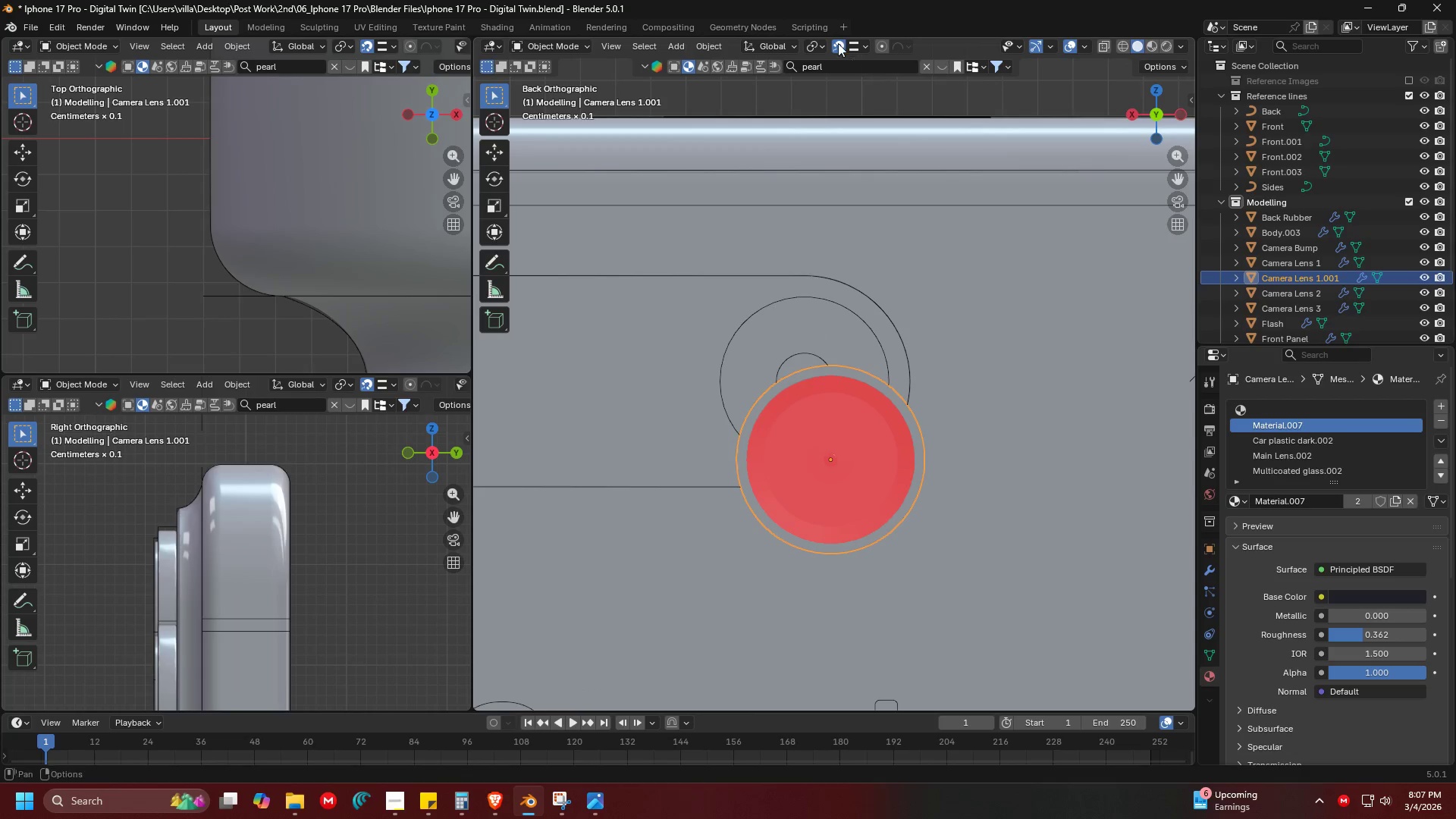 
left_click([836, 43])
 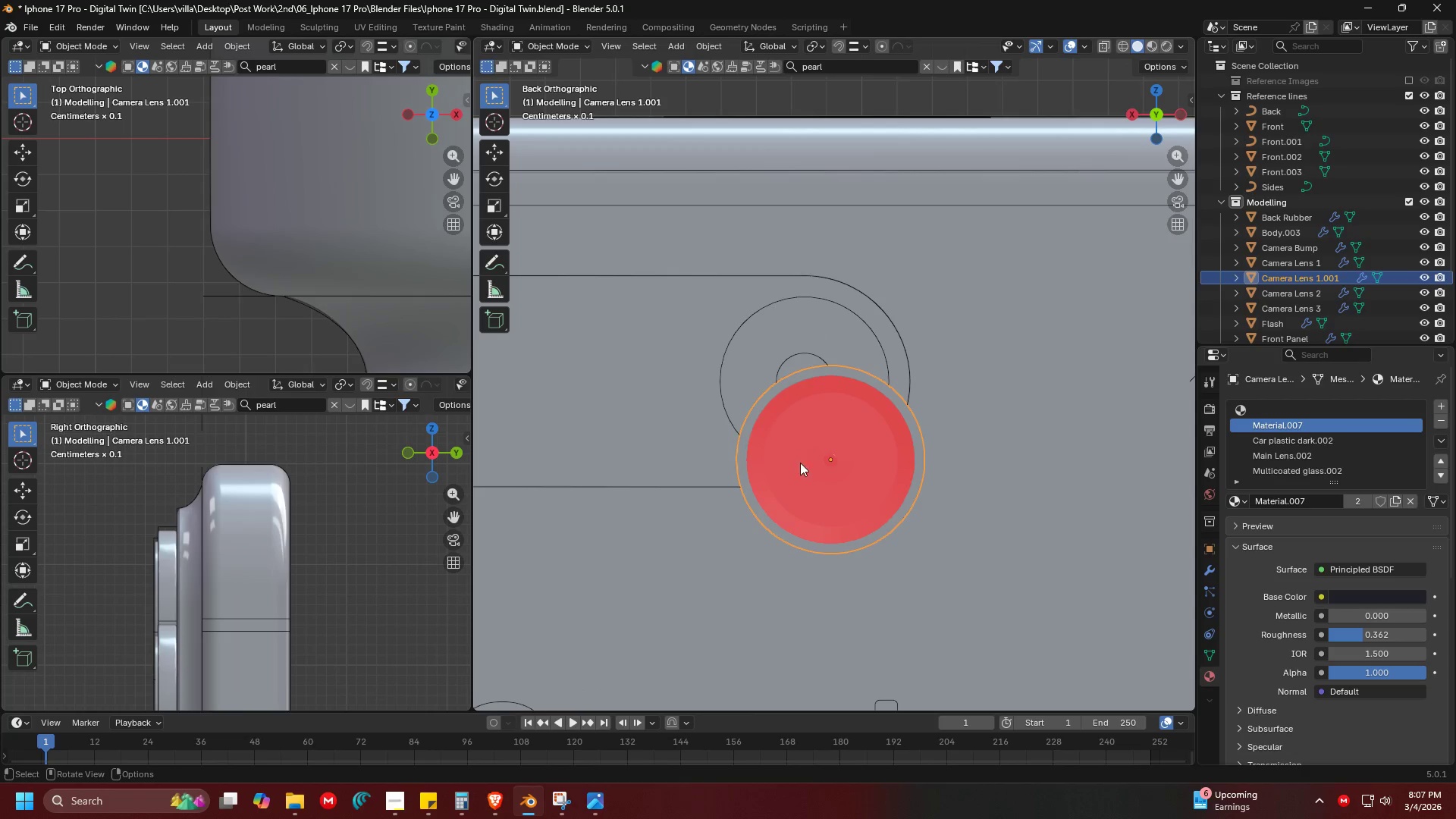 
key(G)
 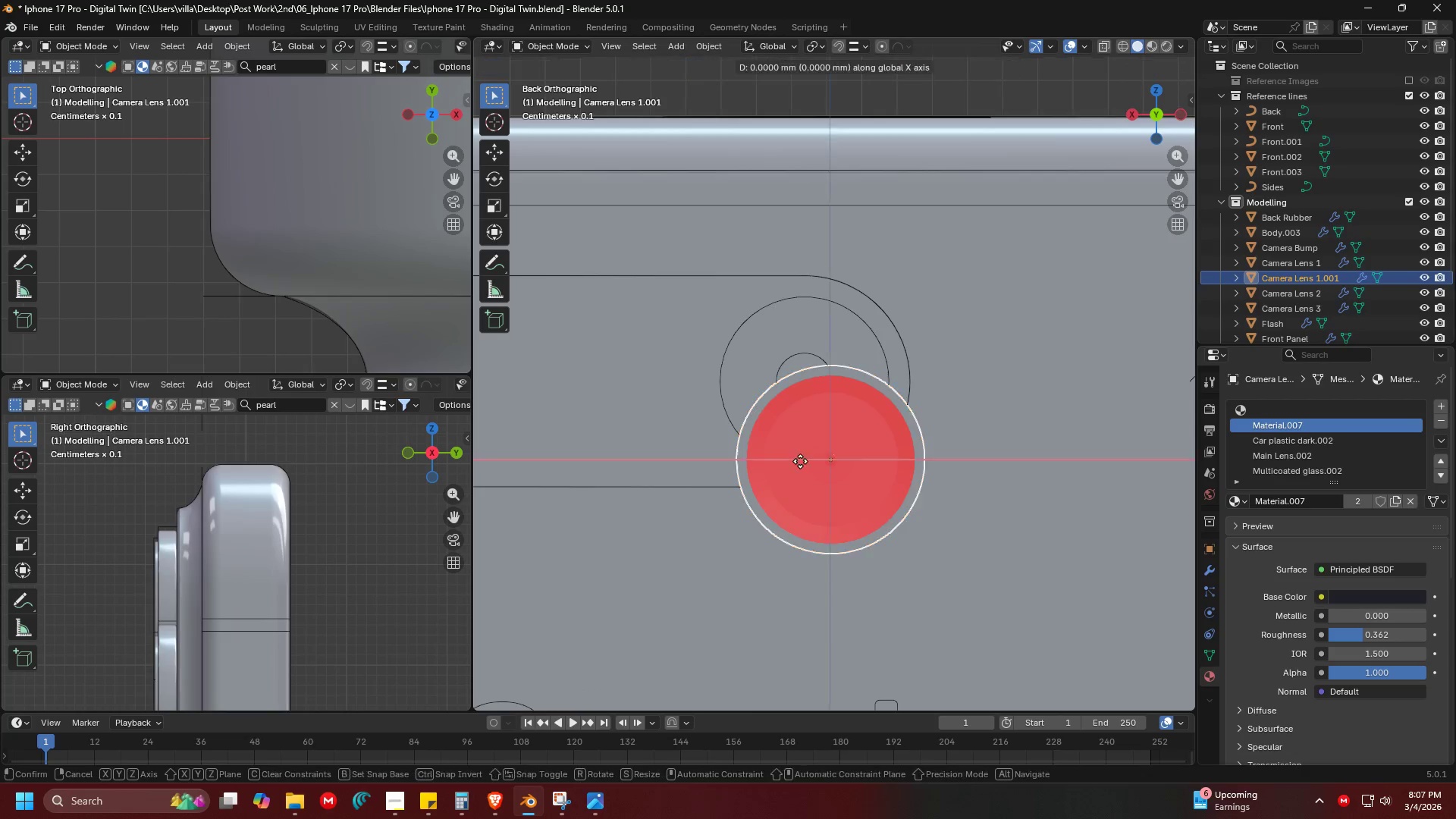 
left_click([800, 392])
 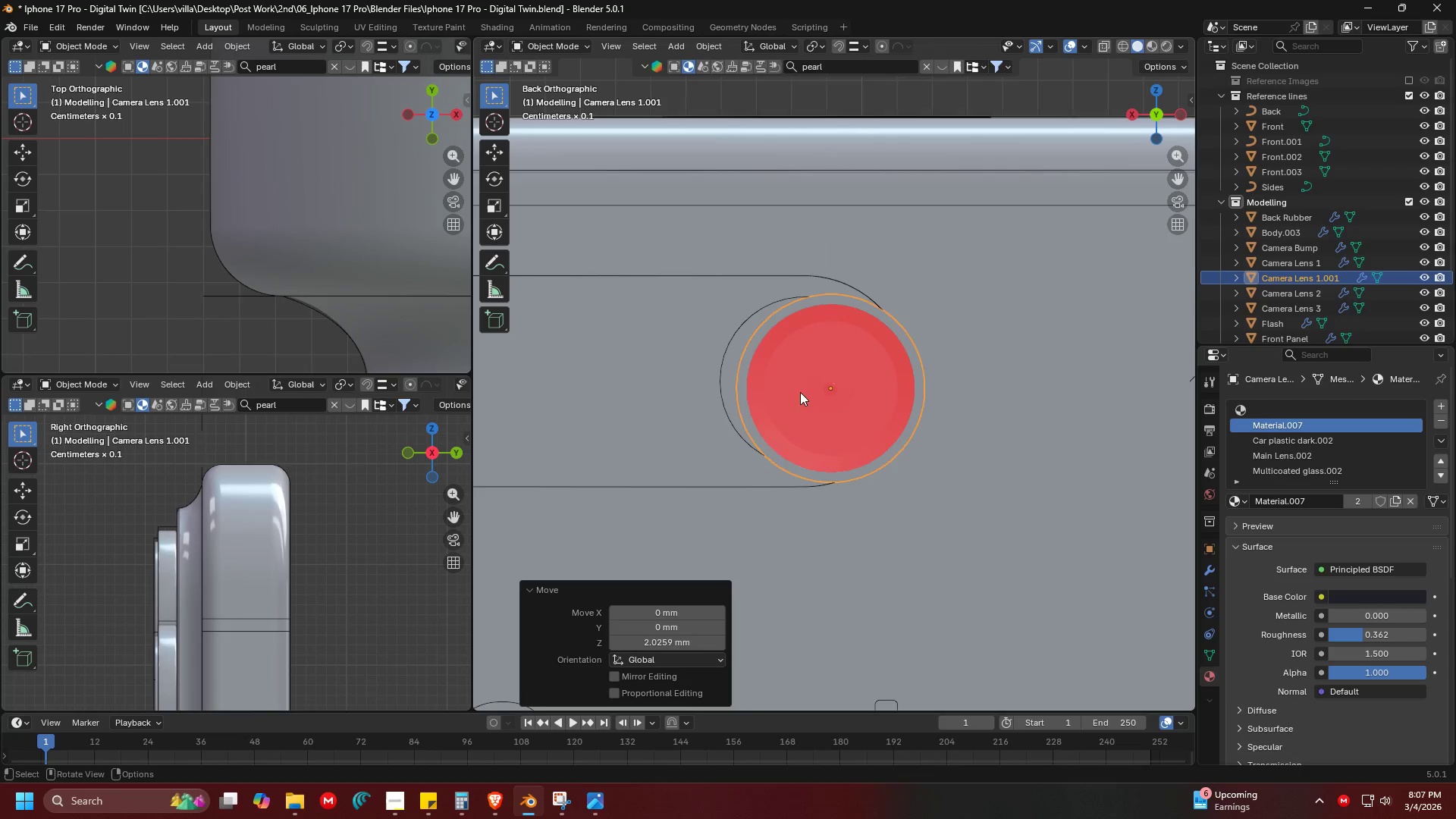 
scroll: coordinate [800, 457], scroll_direction: up, amount: 1.0
 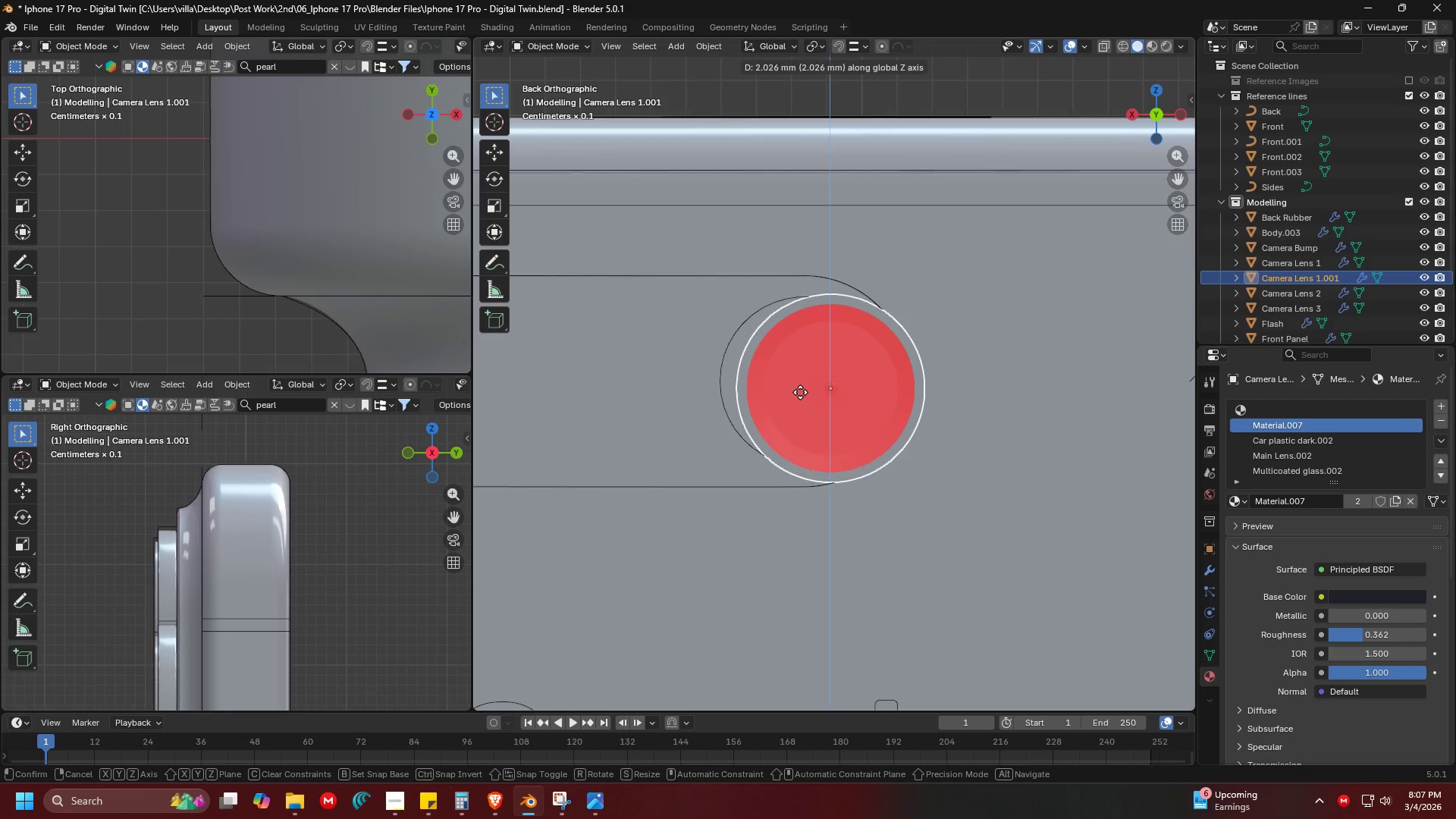 
key(G)
 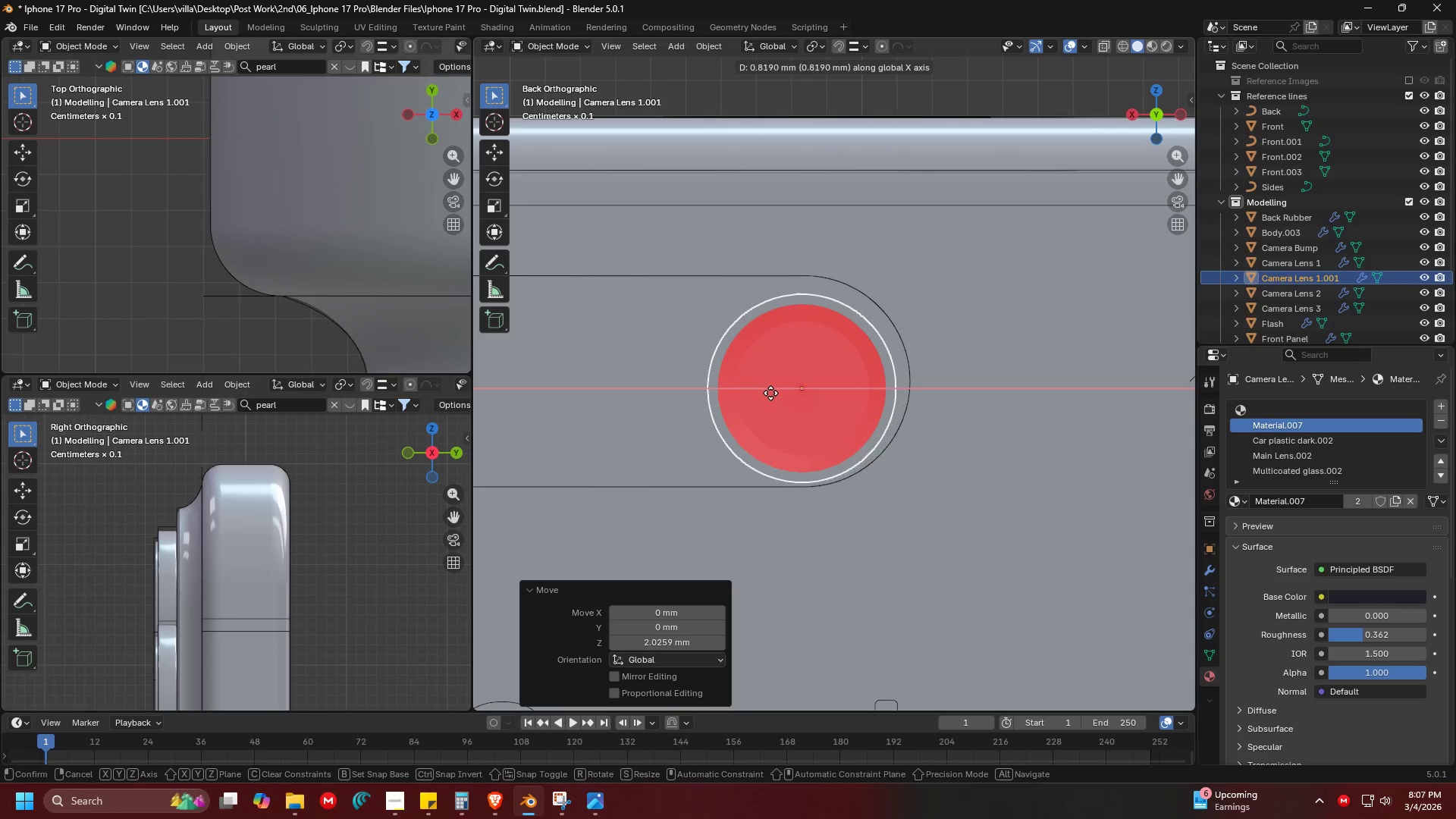 
left_click([767, 394])
 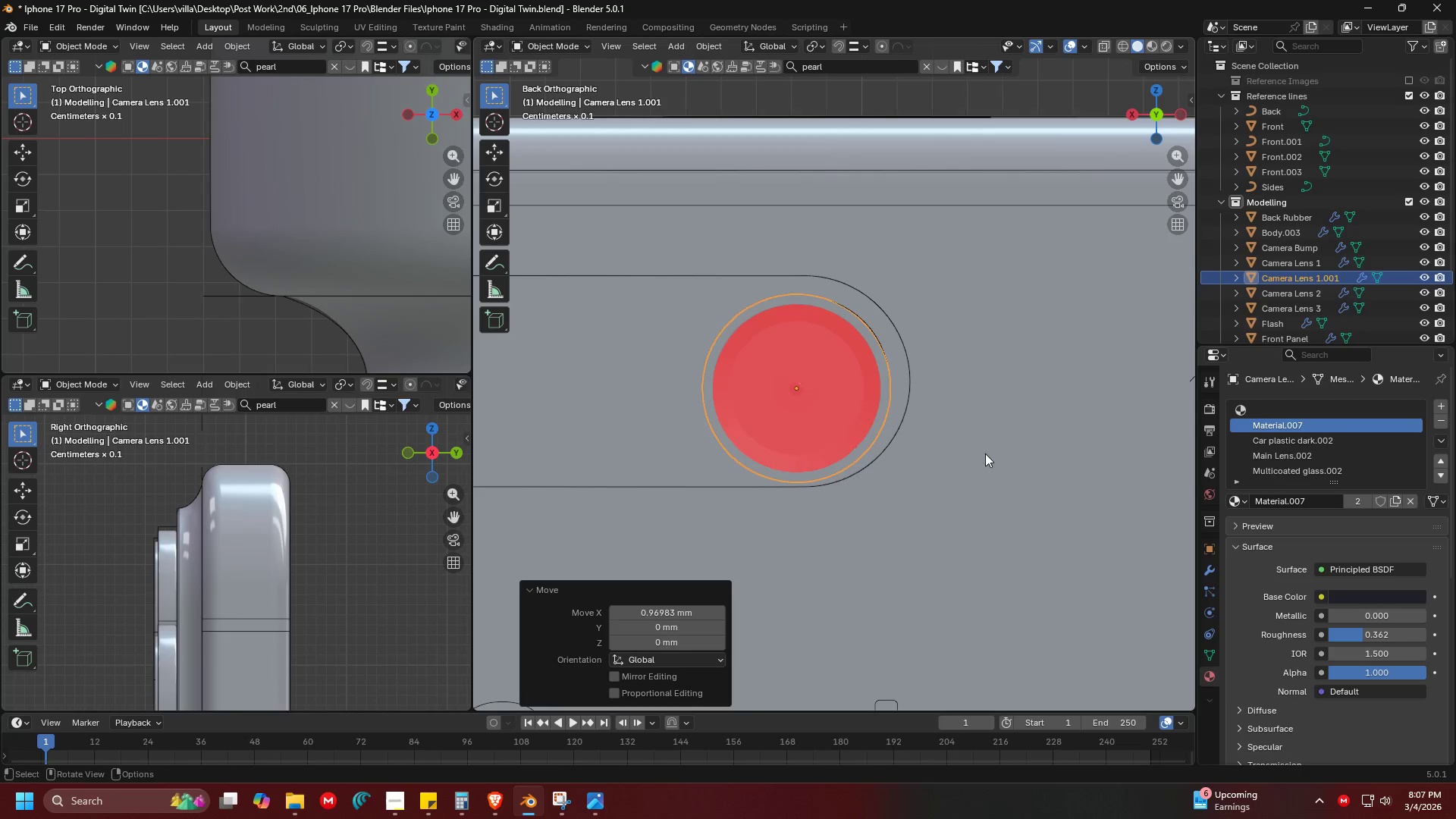 
key(S)
 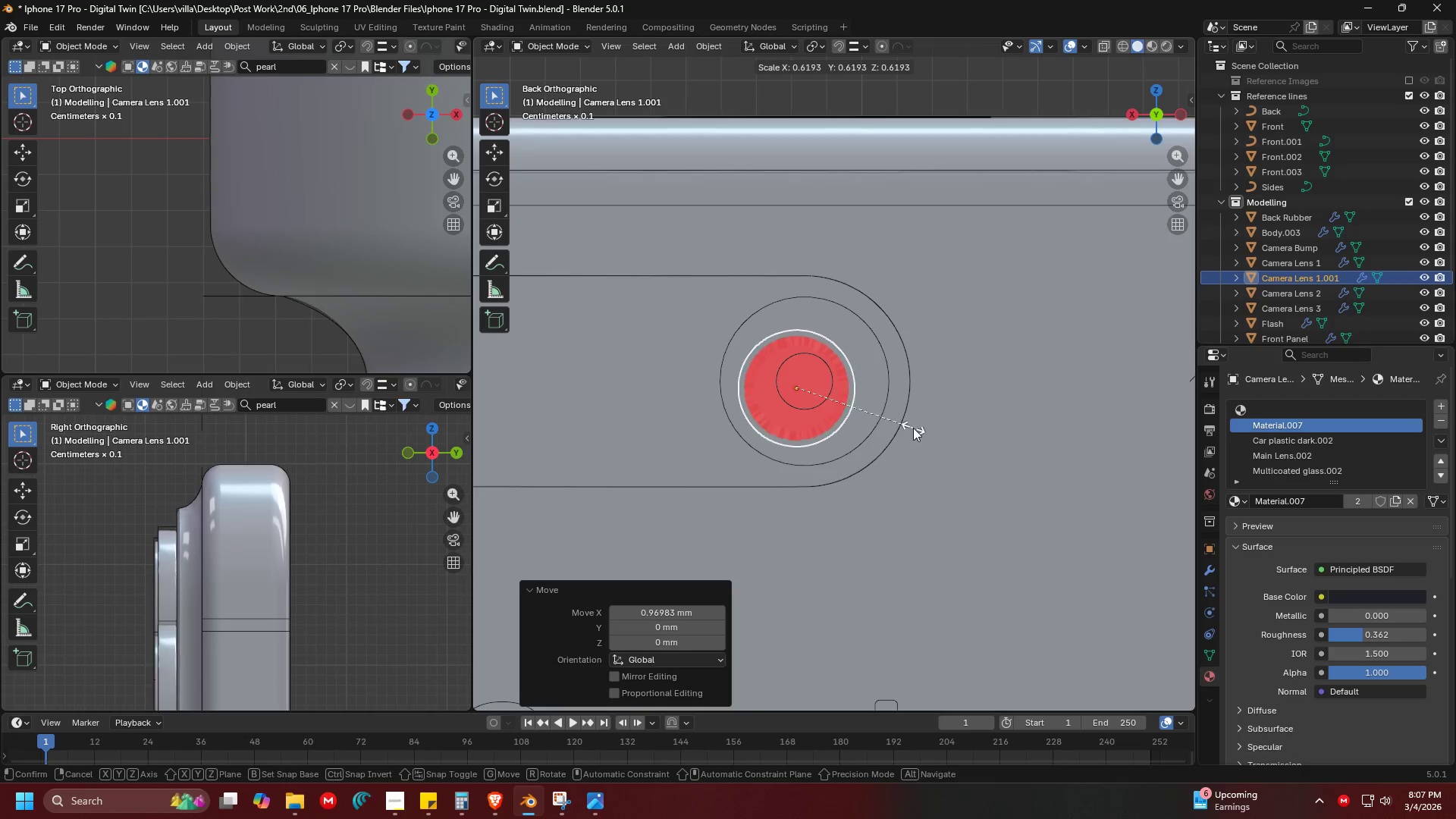 
left_click([913, 428])
 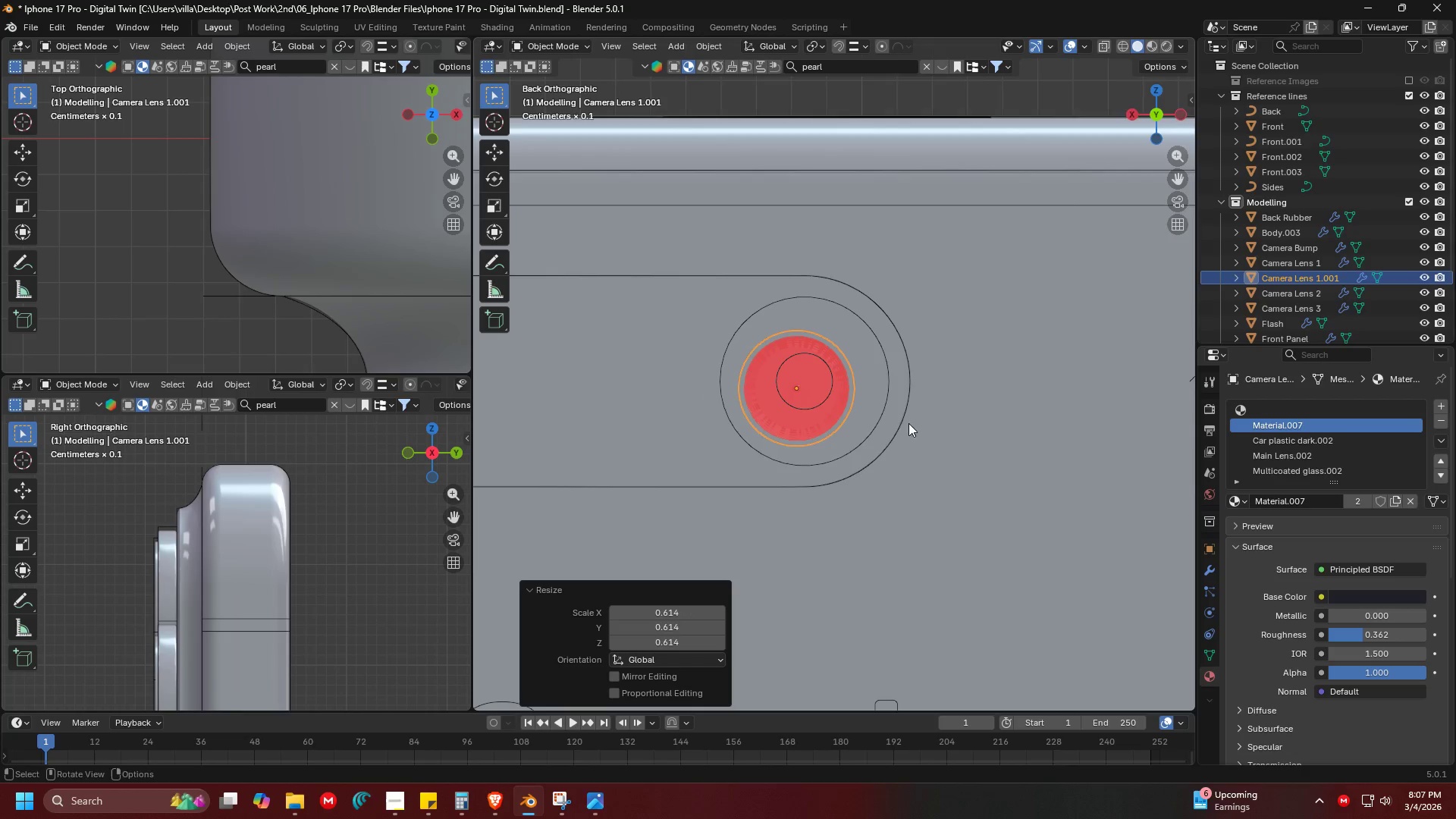 
key(Shift+ShiftLeft)
 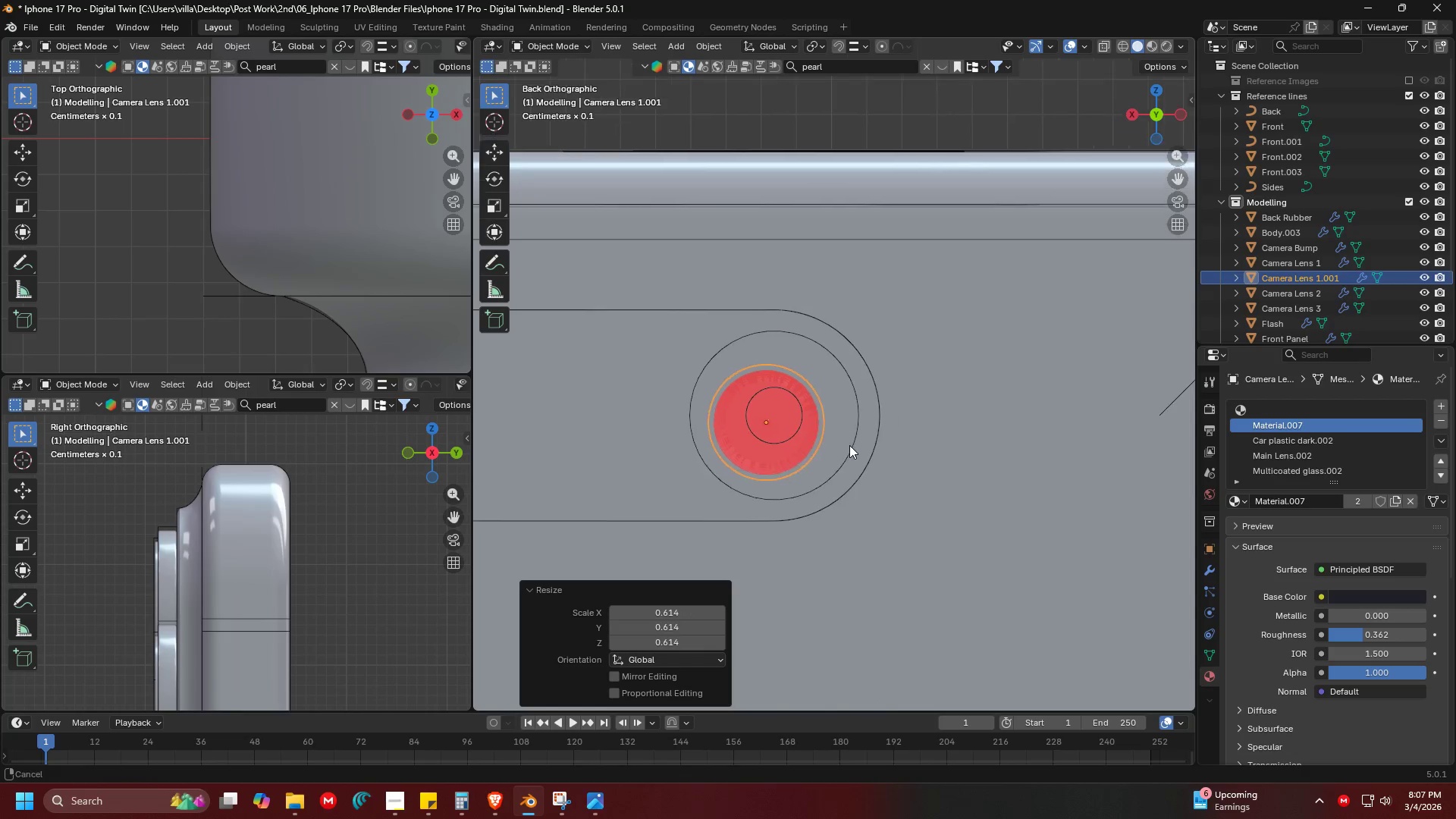 
key(G)
 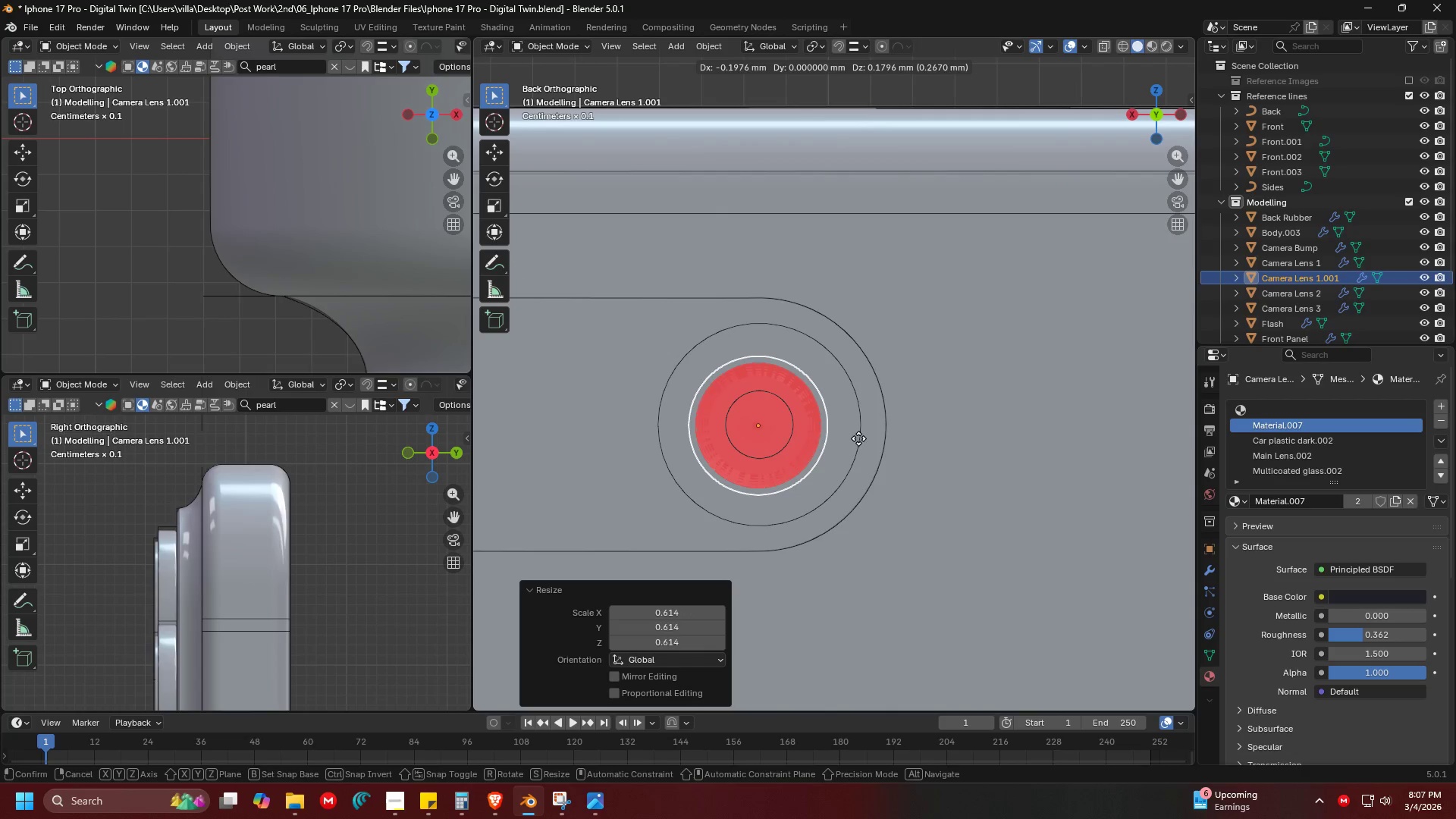 
scroll: coordinate [848, 445], scroll_direction: up, amount: 1.0
 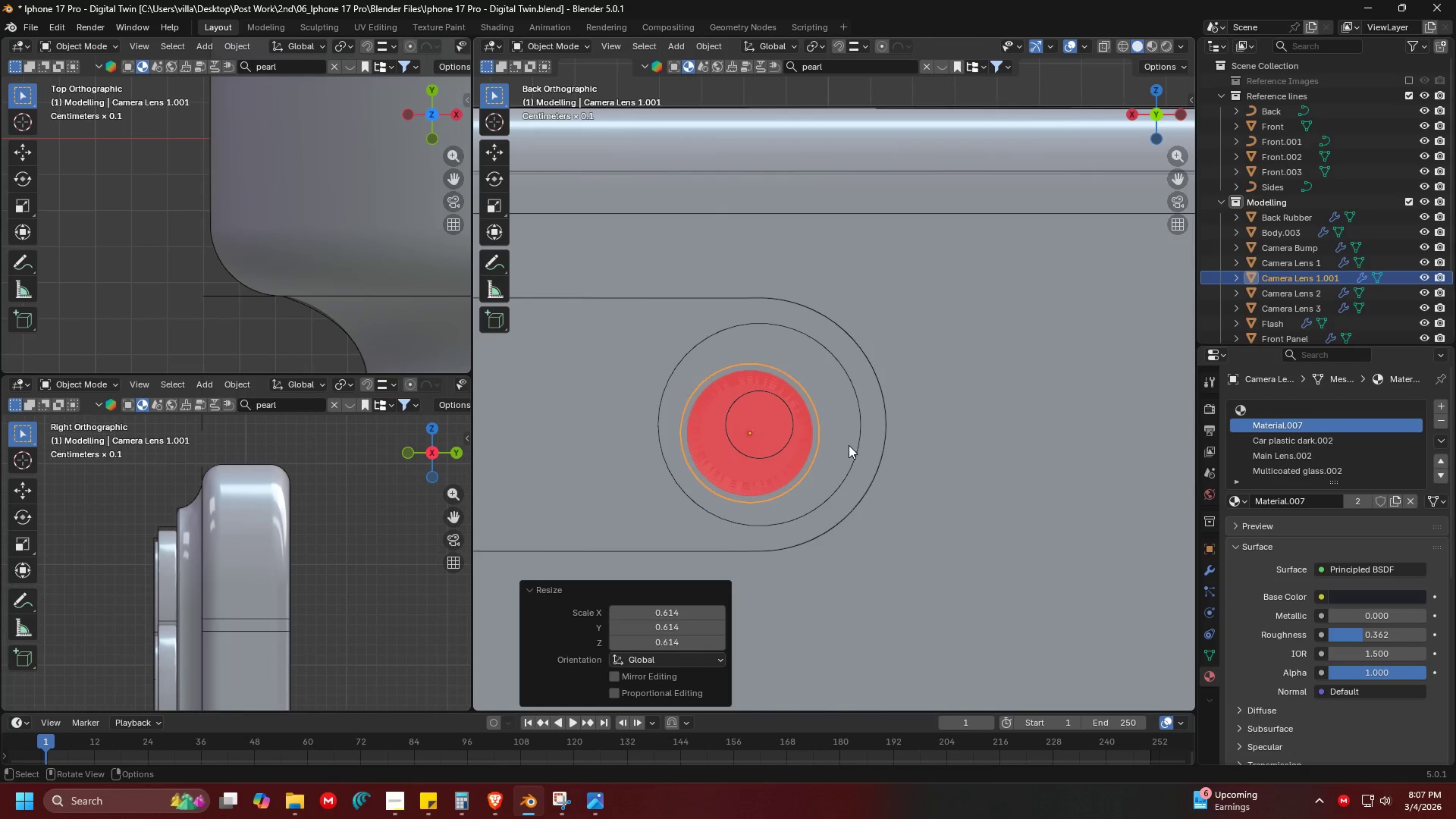 
left_click([861, 438])
 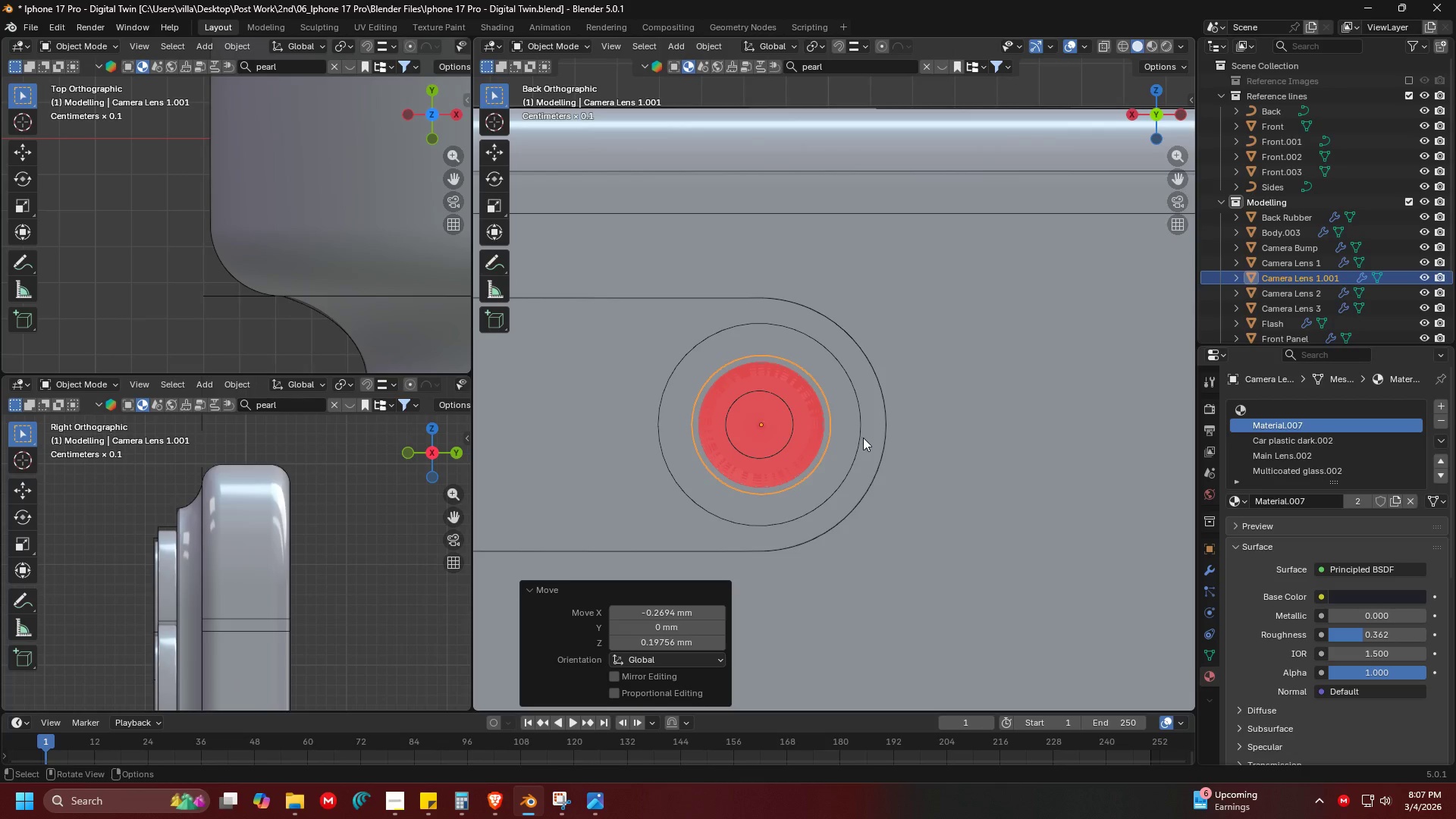 
key(S)
 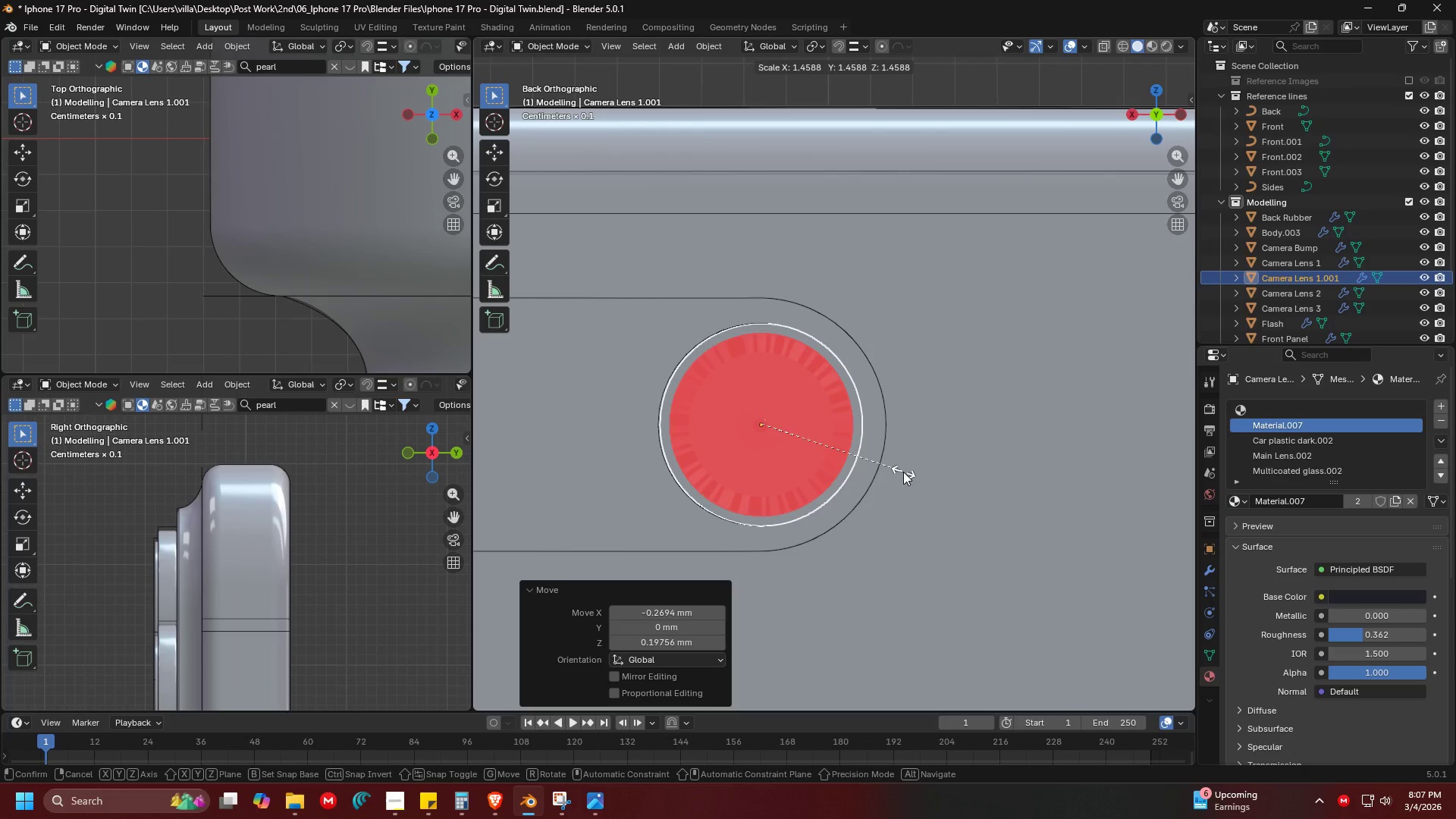 
left_click([904, 472])
 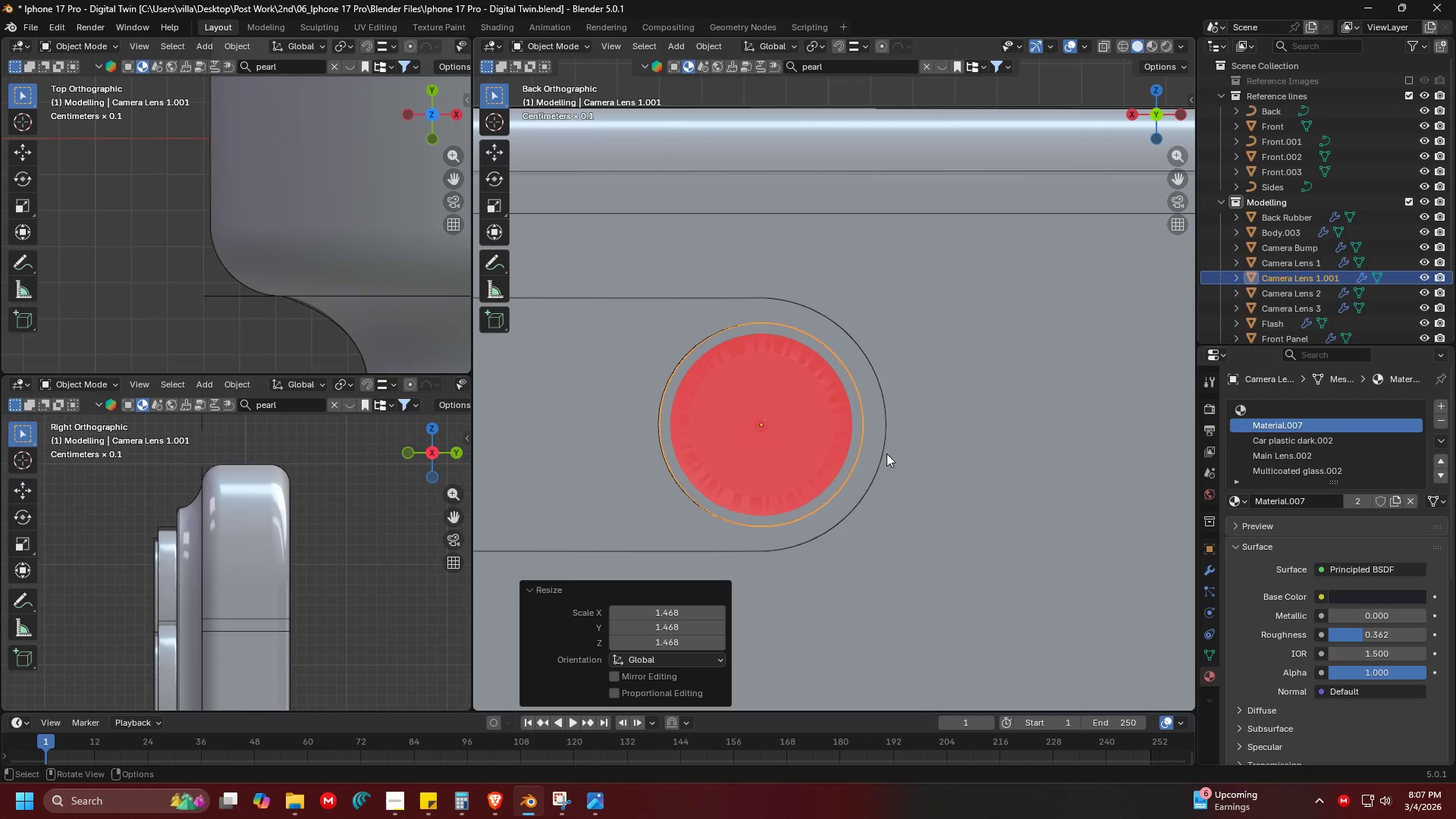 
key(Alt+Tab)
 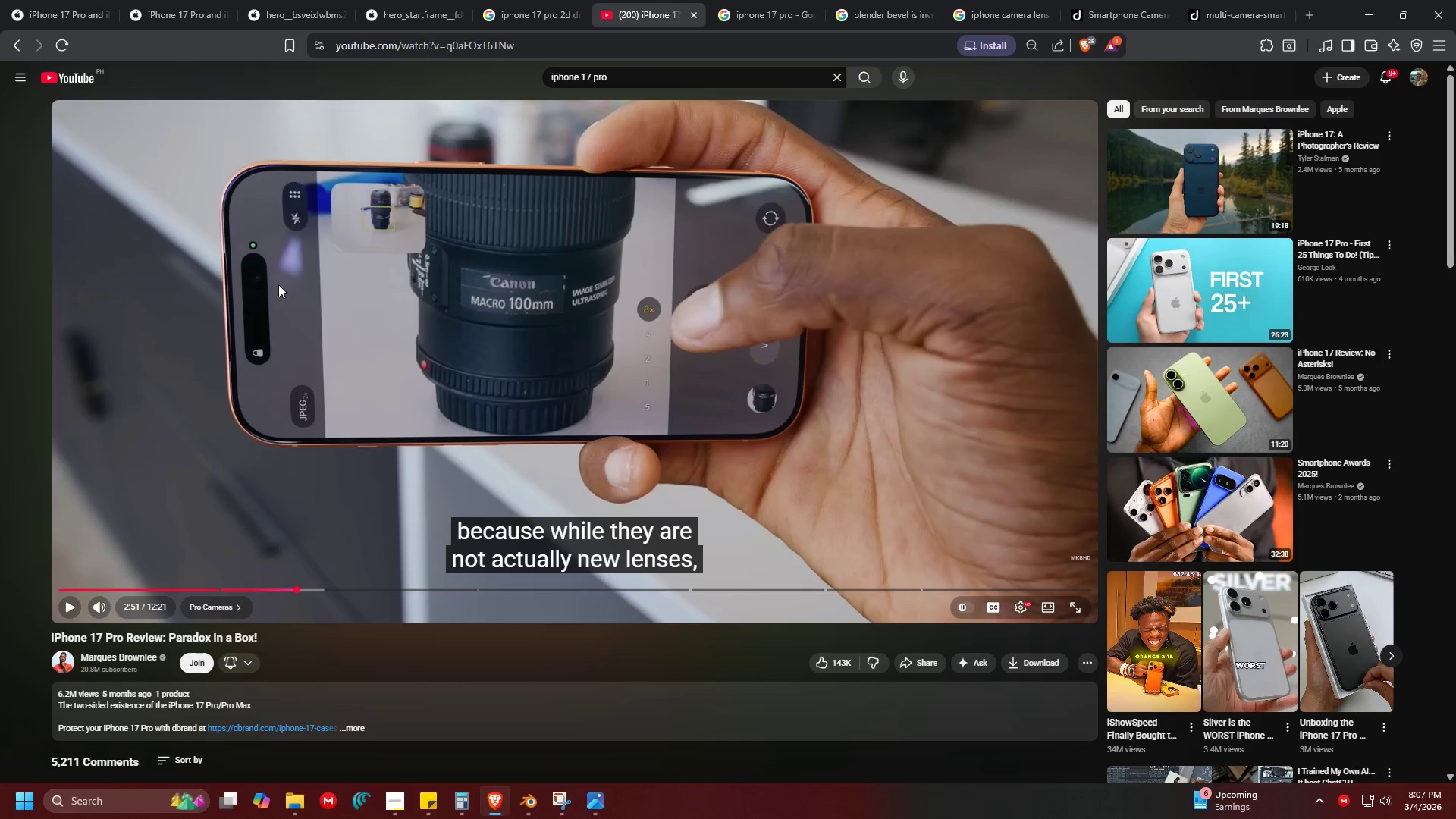 
key(Alt+AltLeft)
 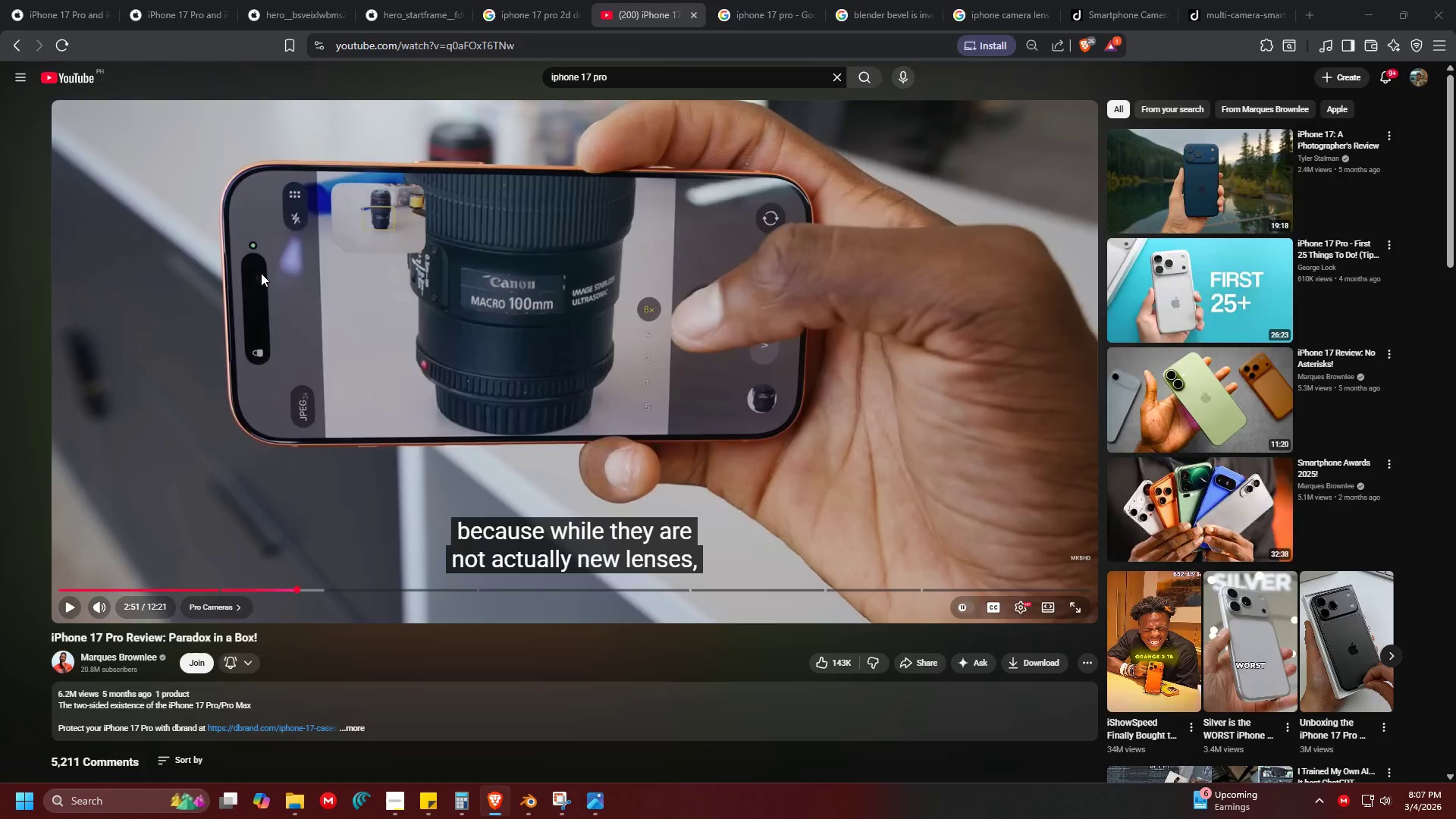 
key(Alt+Tab)
 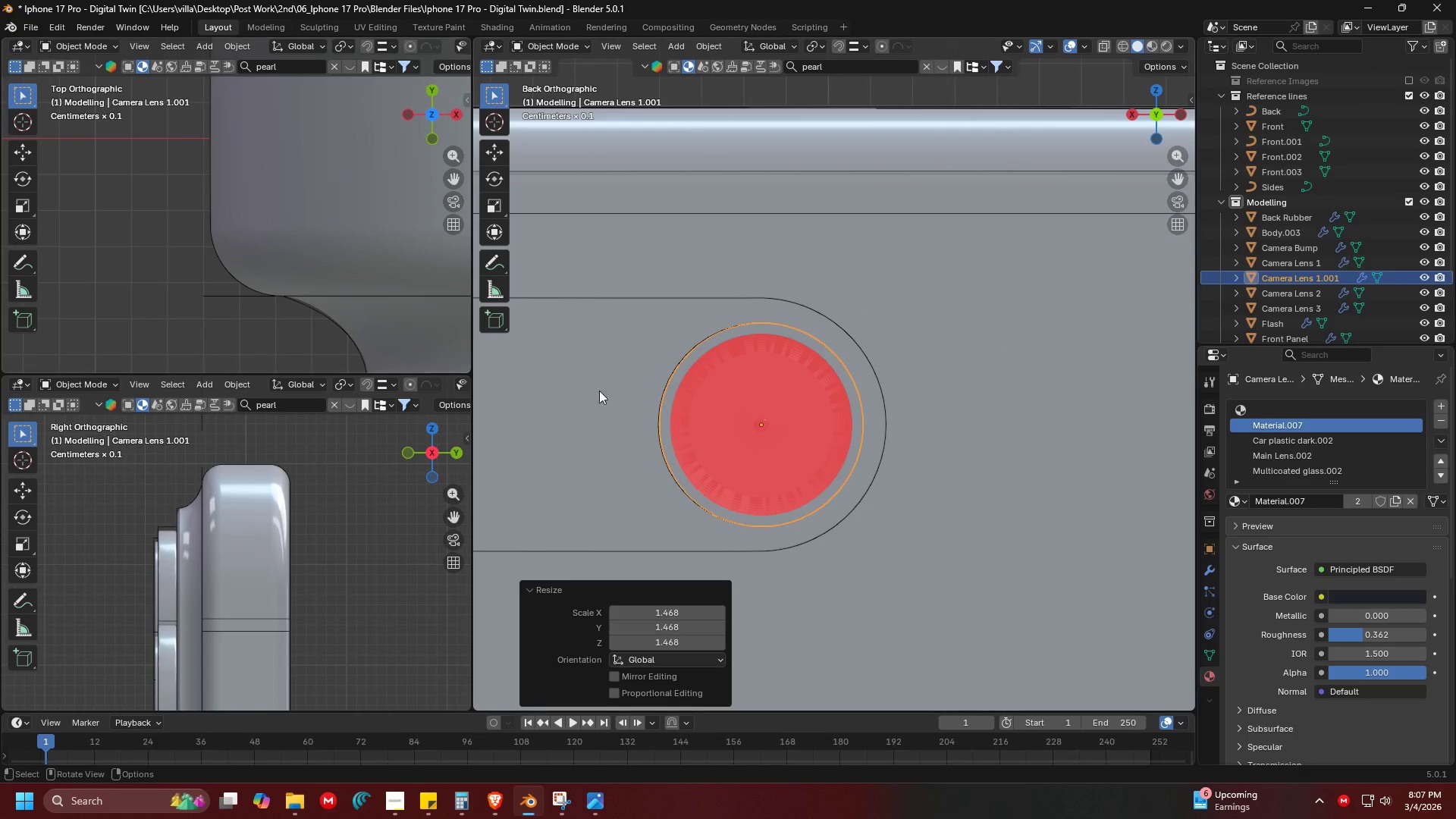 
hold_key(key=ShiftLeft, duration=0.62)
 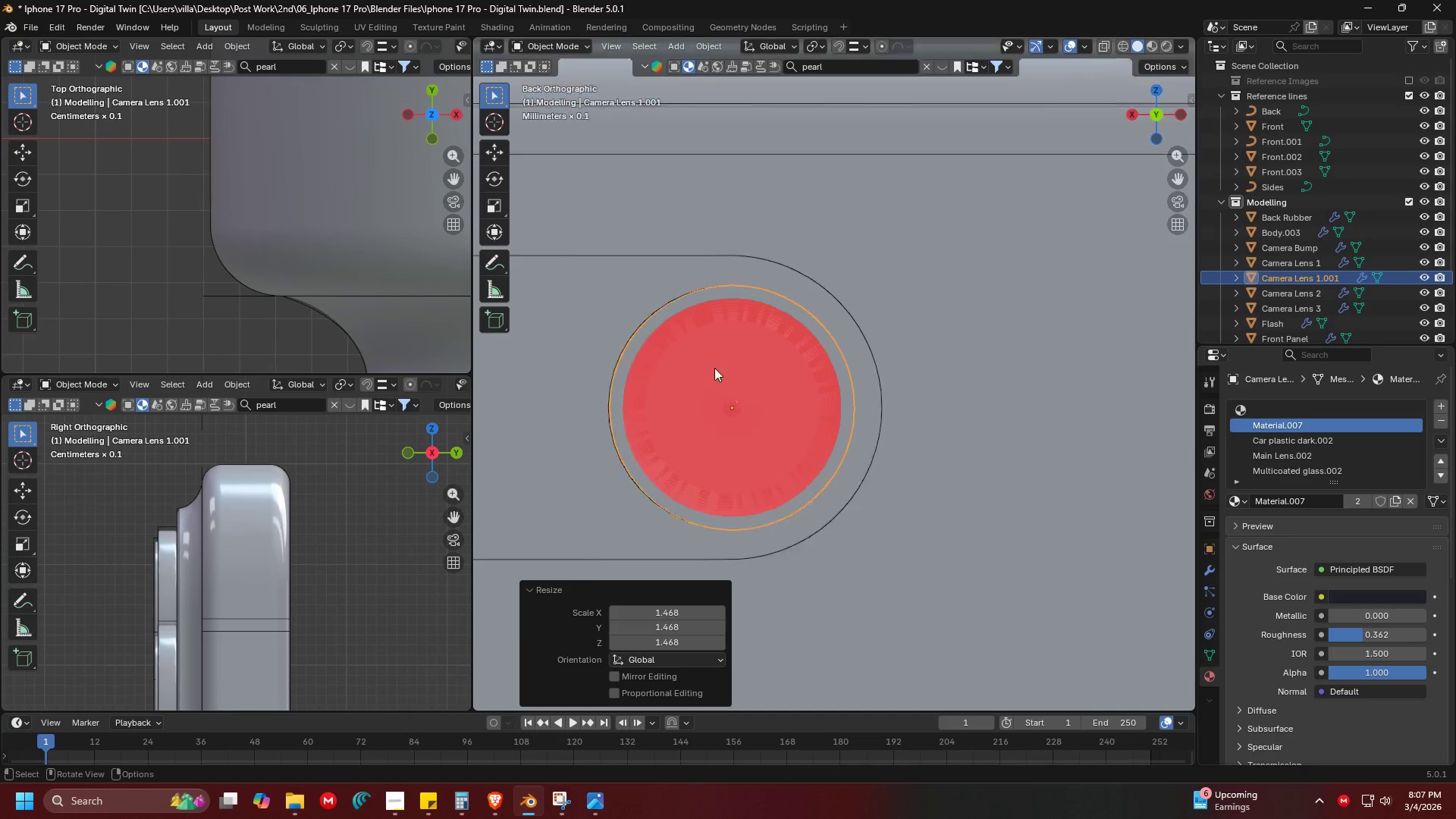 
key(Shift+ShiftLeft)
 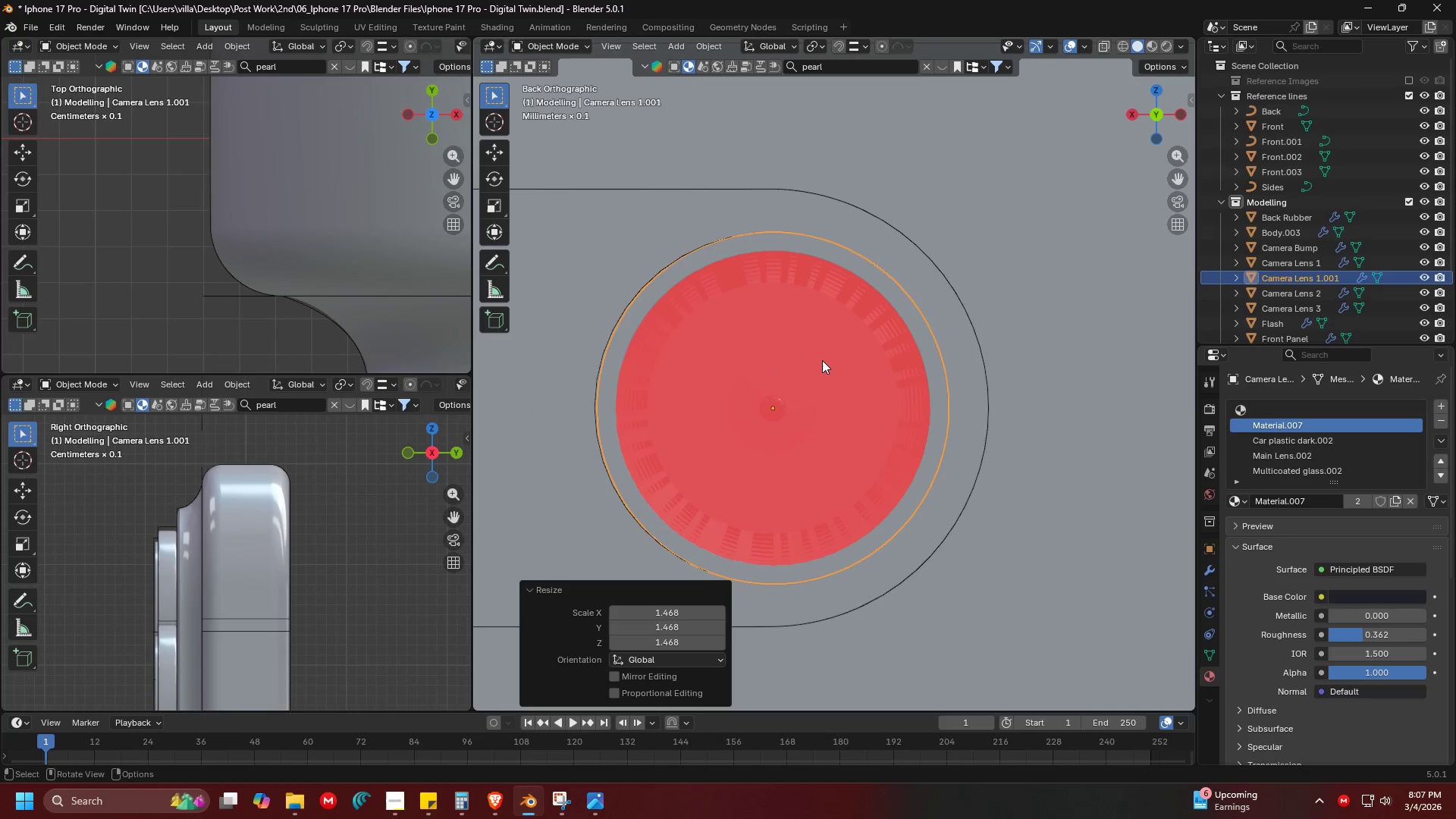 
scroll: coordinate [729, 373], scroll_direction: up, amount: 3.0
 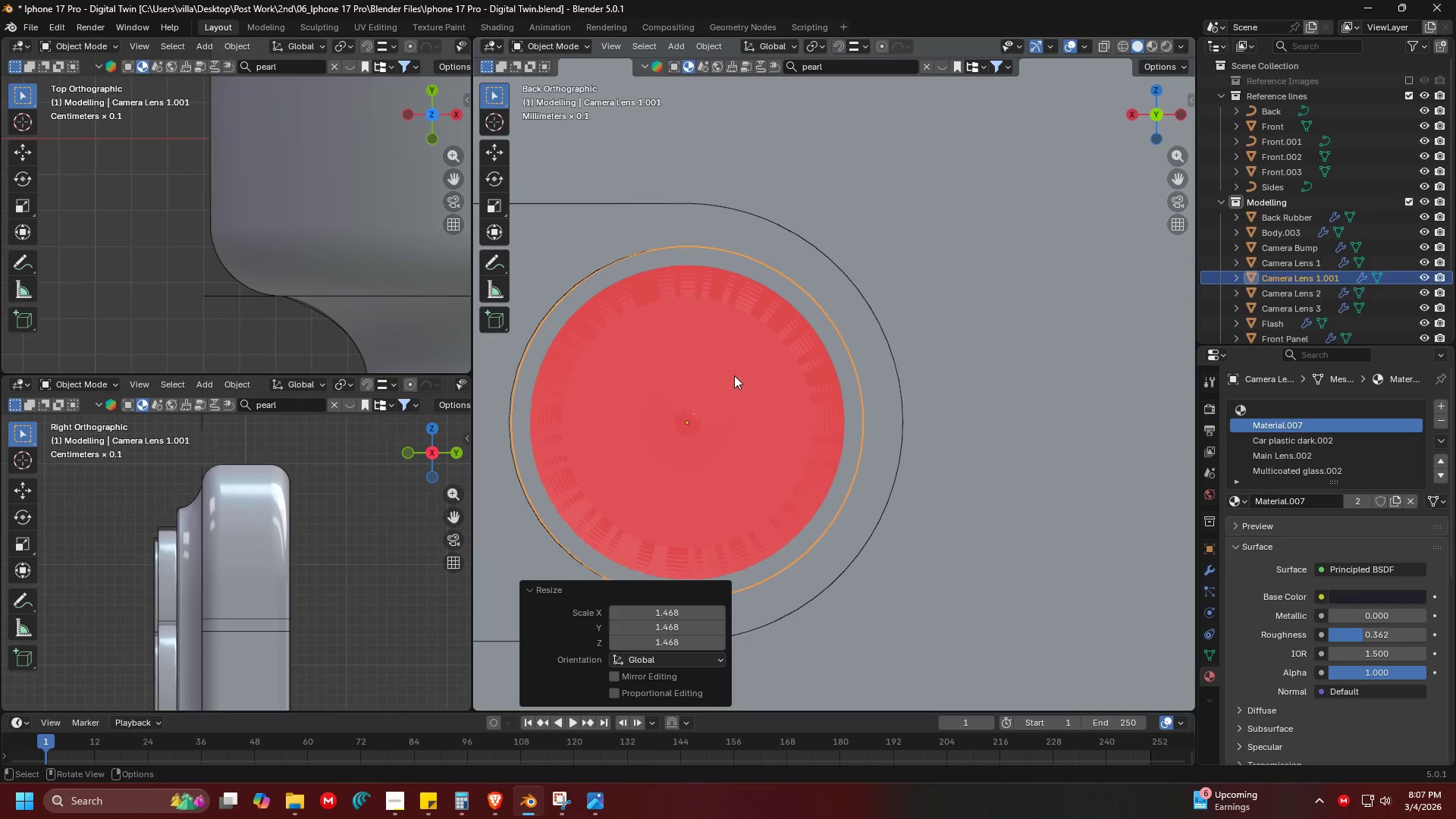 
key(G)
 